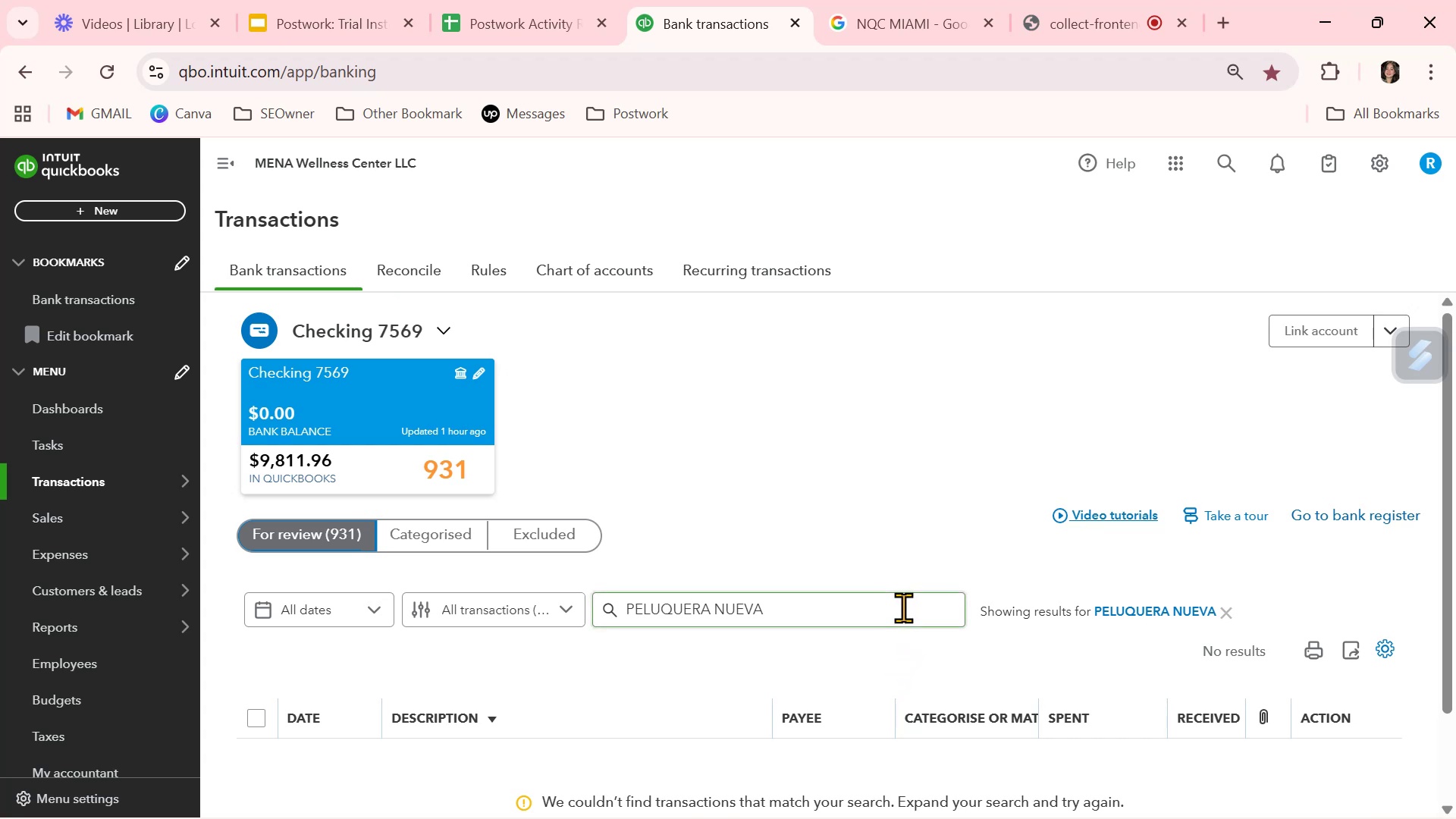 
left_click([1228, 612])
 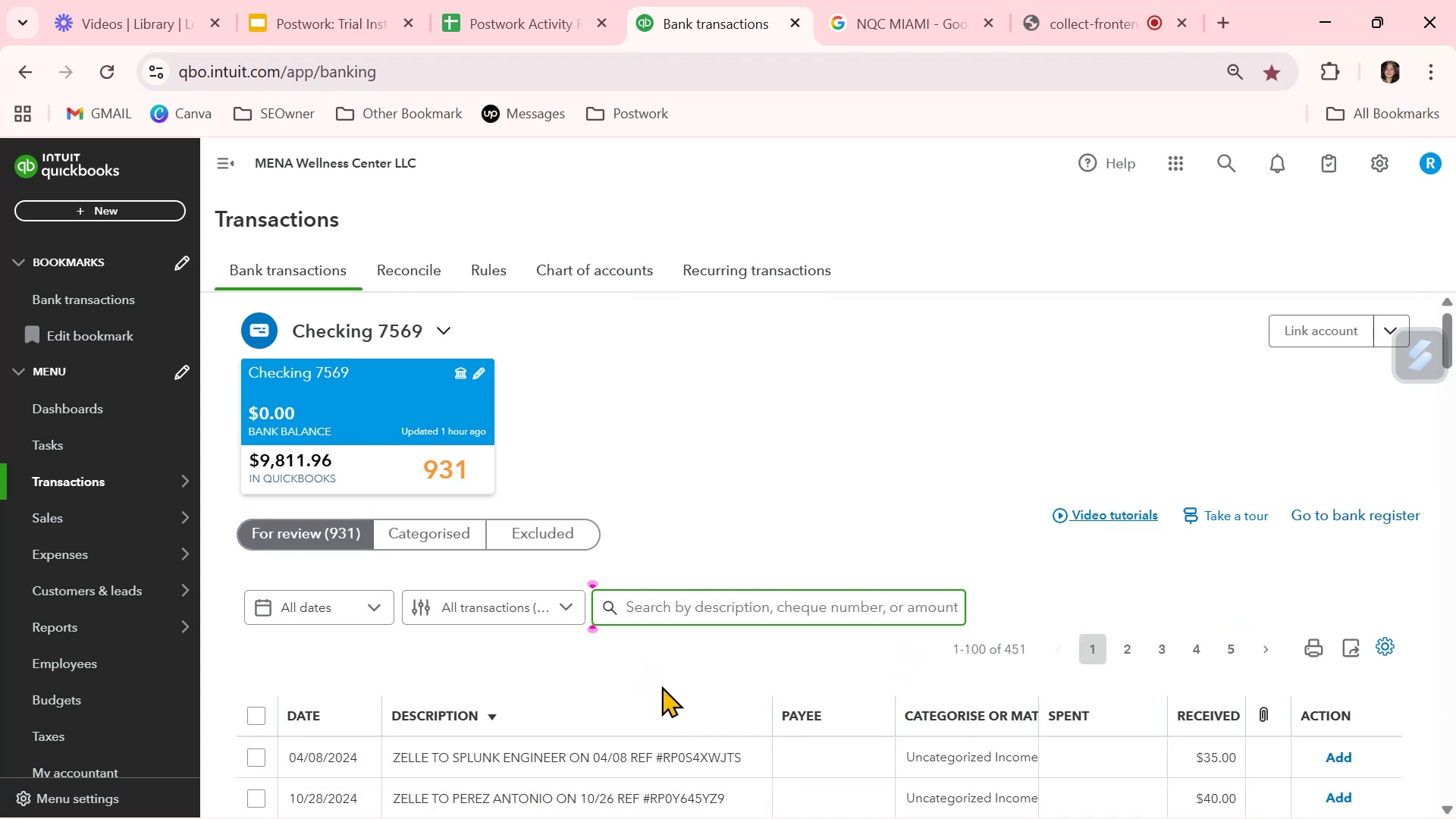 
scroll: coordinate [699, 729], scroll_direction: down, amount: 7.0
 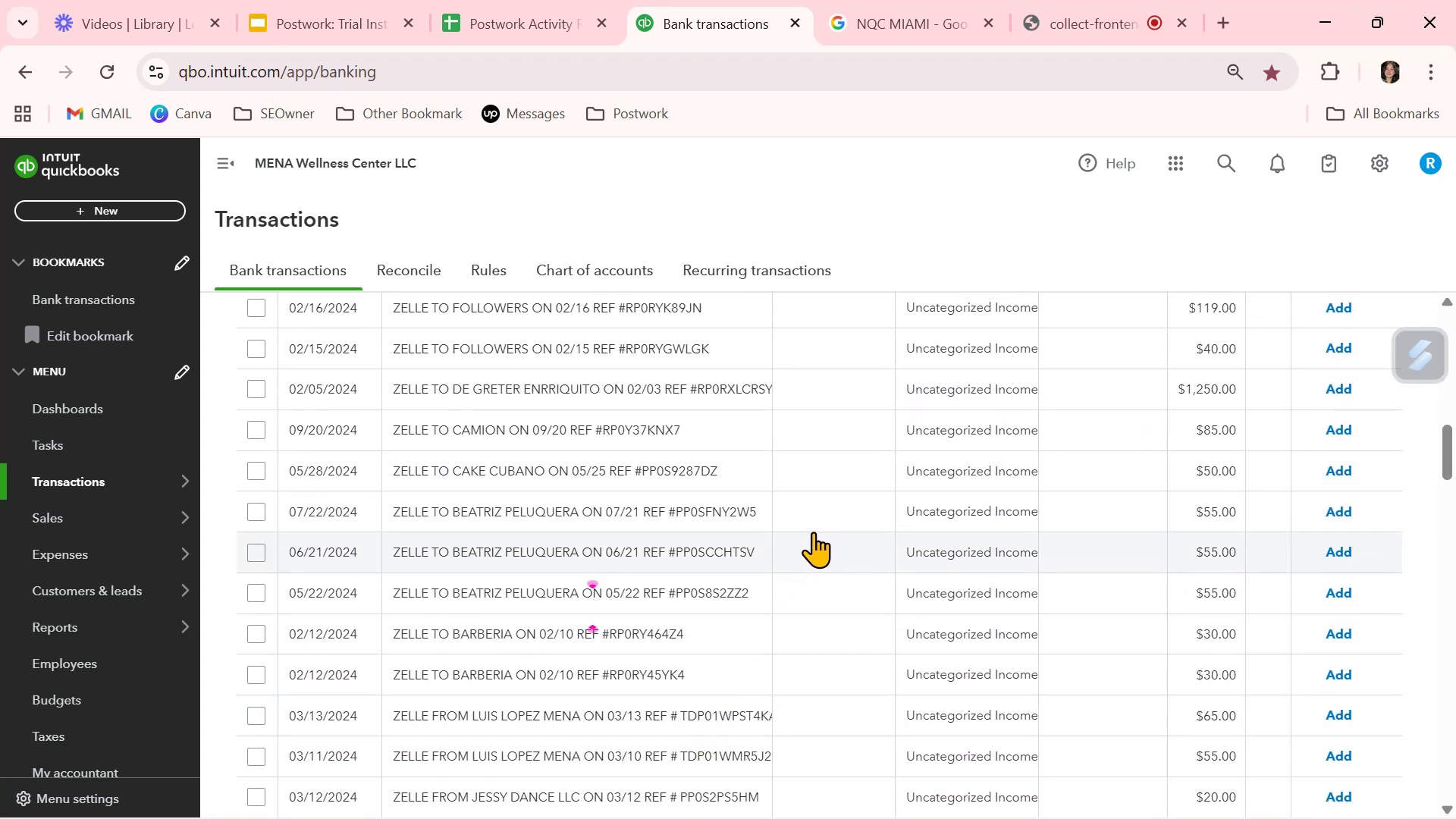 
left_click([811, 506])
 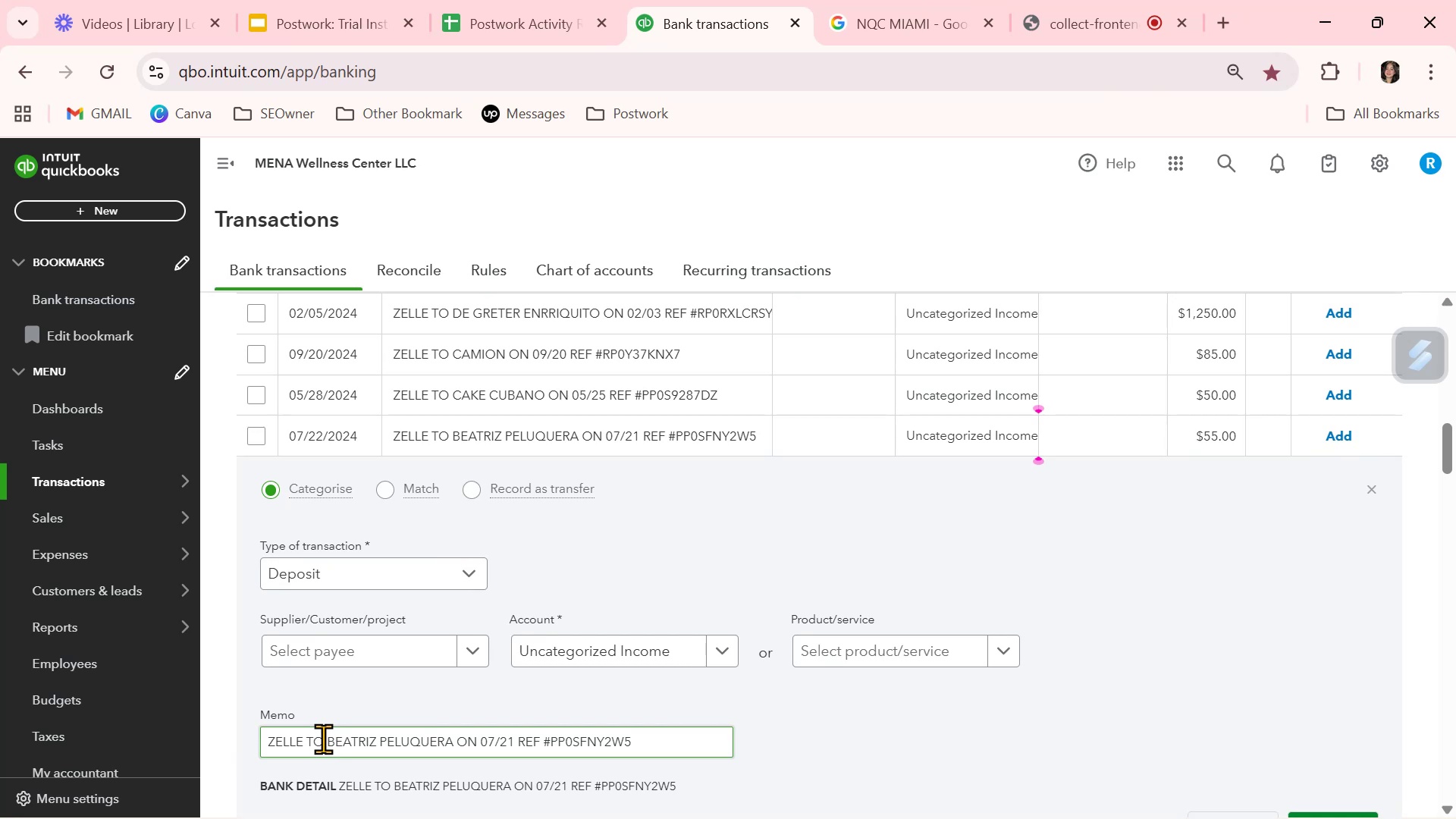 
left_click_drag(start_coordinate=[328, 739], to_coordinate=[452, 738])
 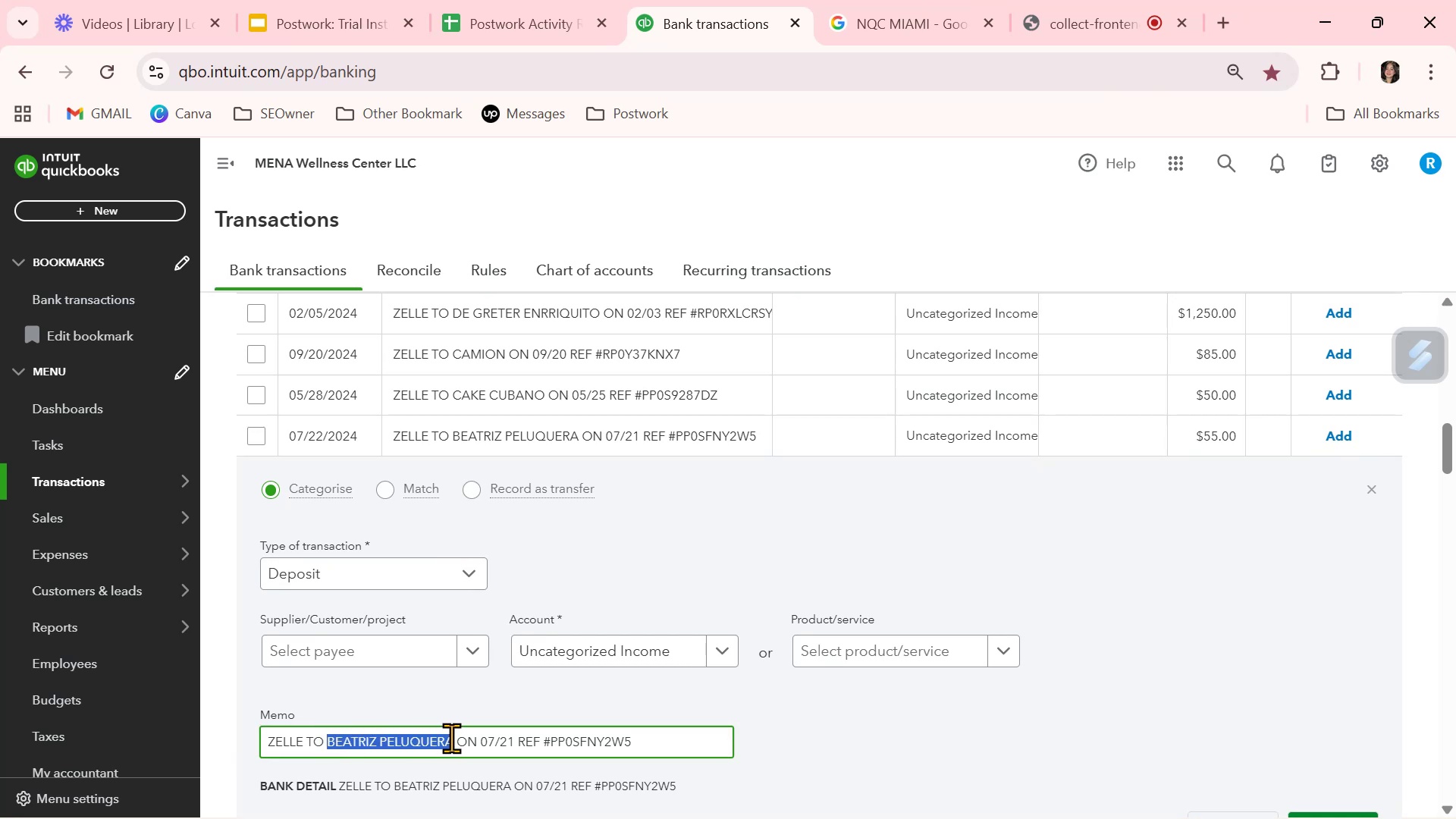 
key(Control+ControlLeft)
 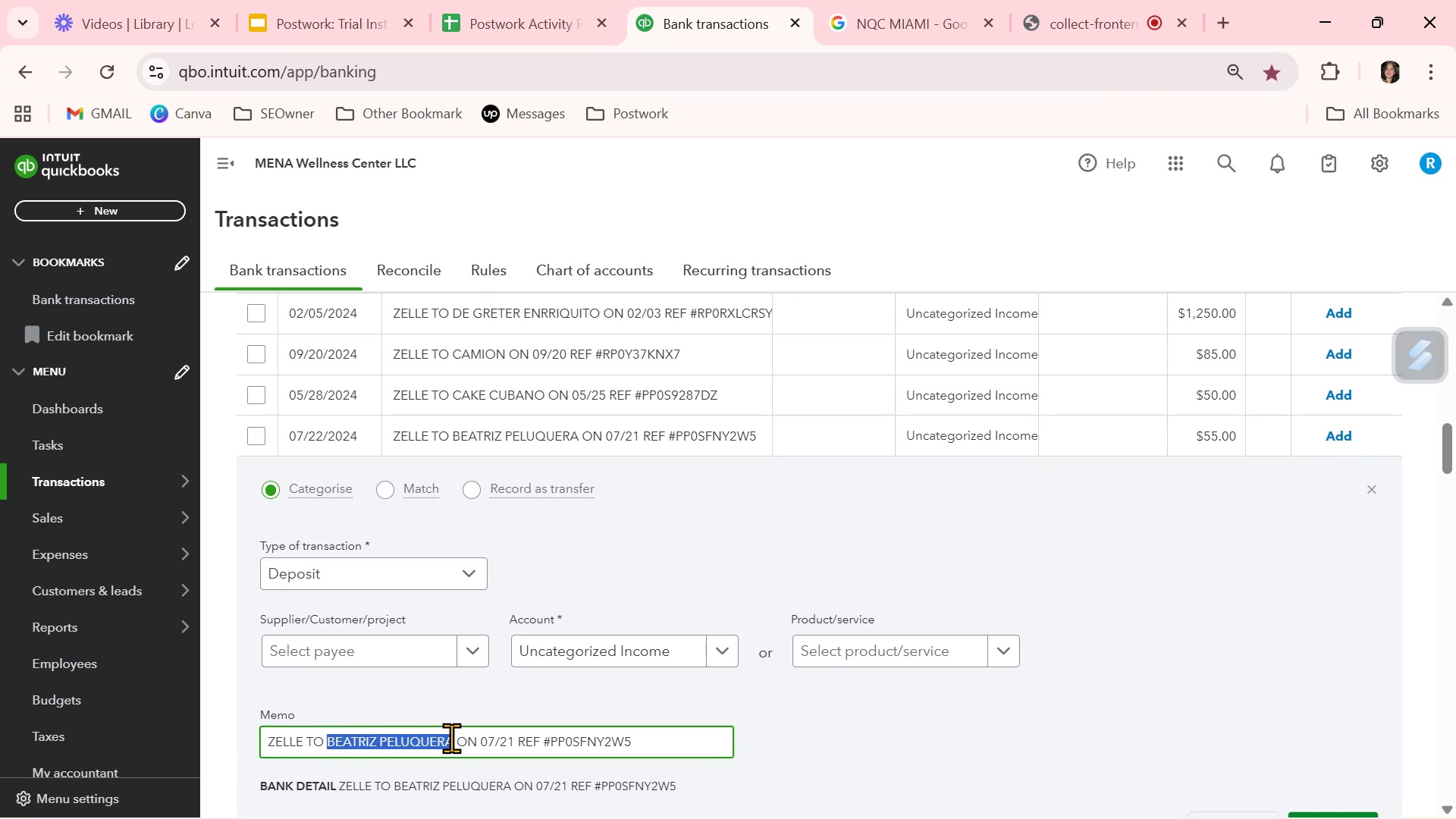 
key(Control+C)
 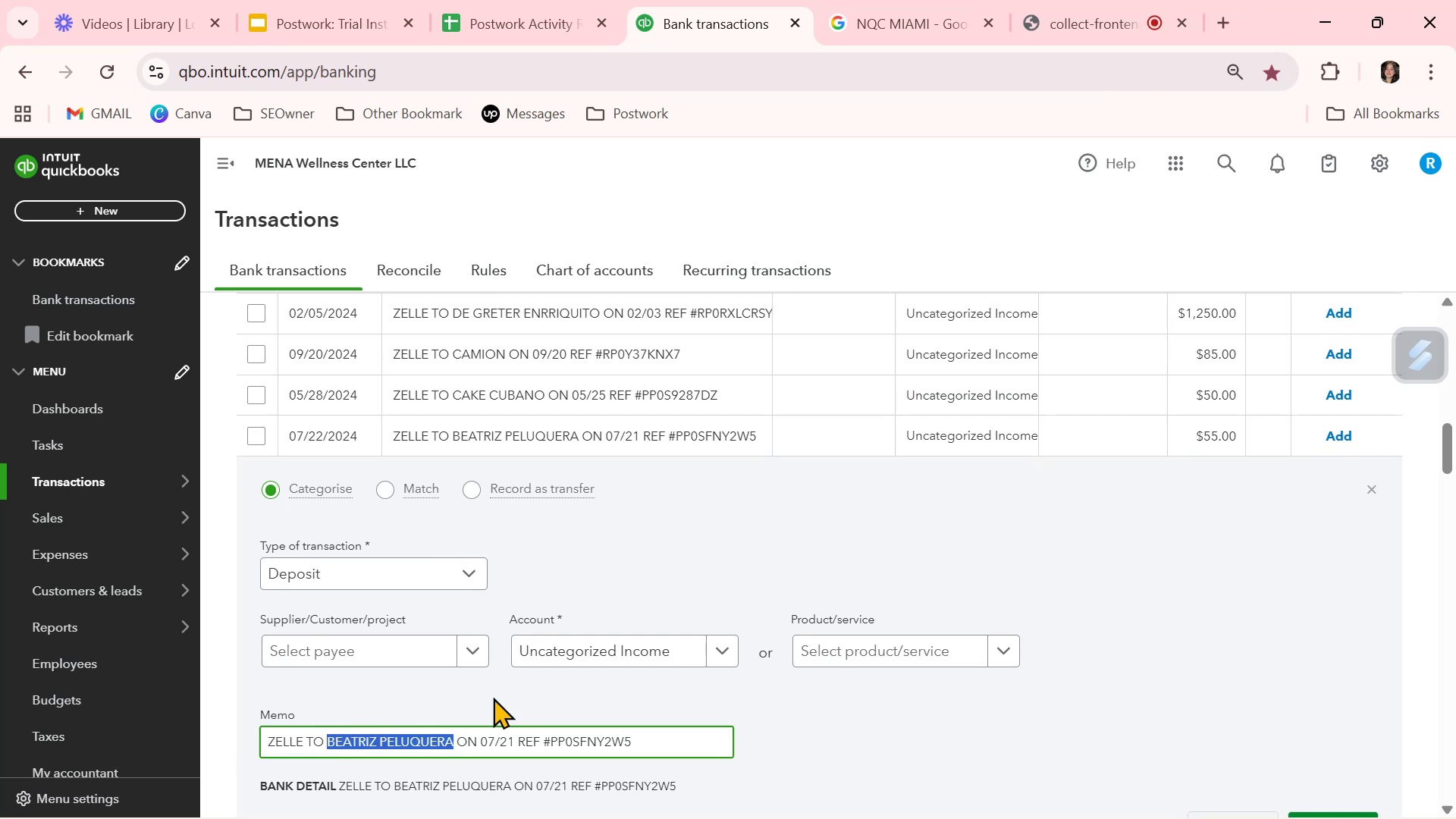 
scroll: coordinate [632, 642], scroll_direction: up, amount: 12.0
 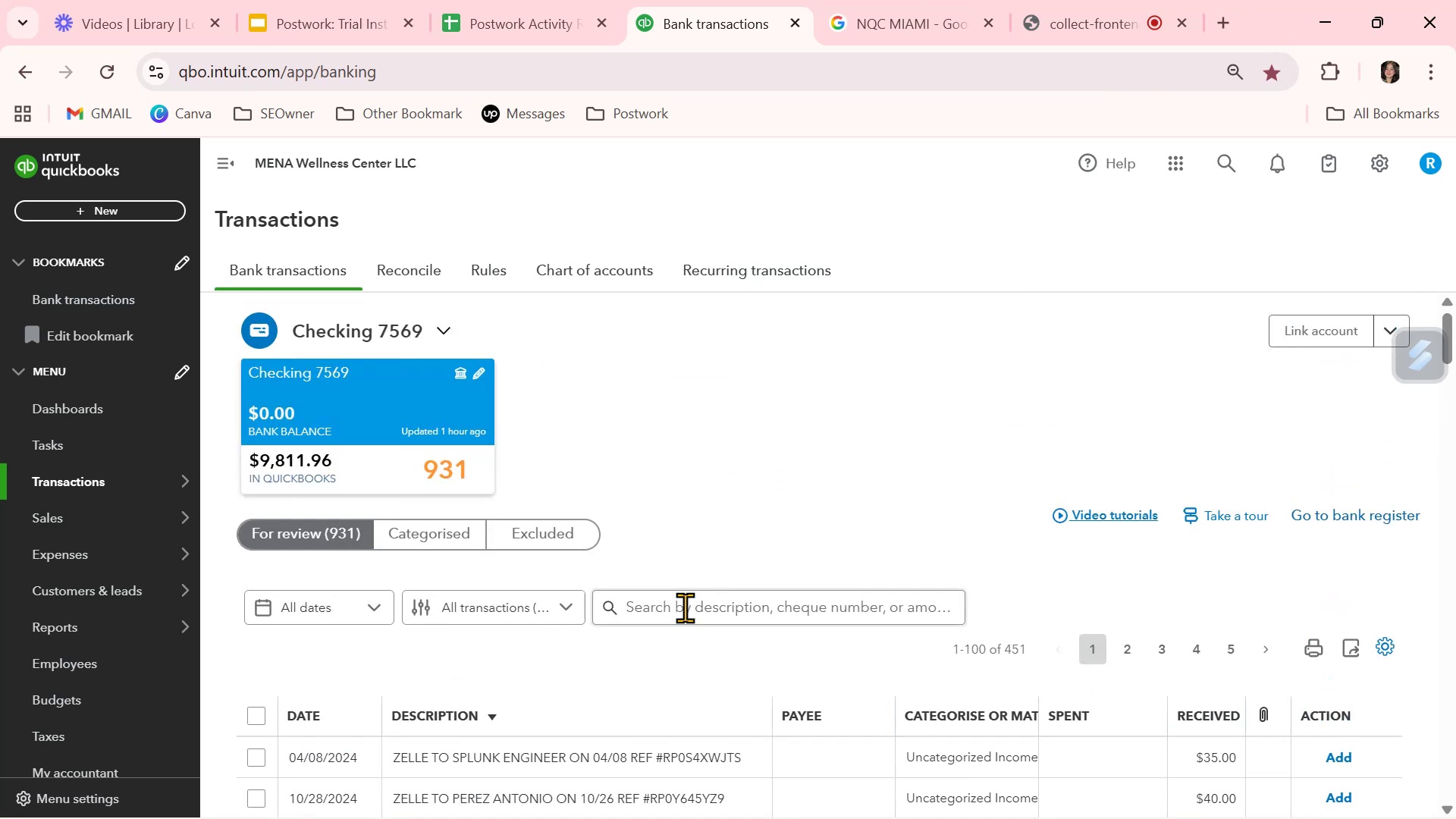 
left_click([695, 601])
 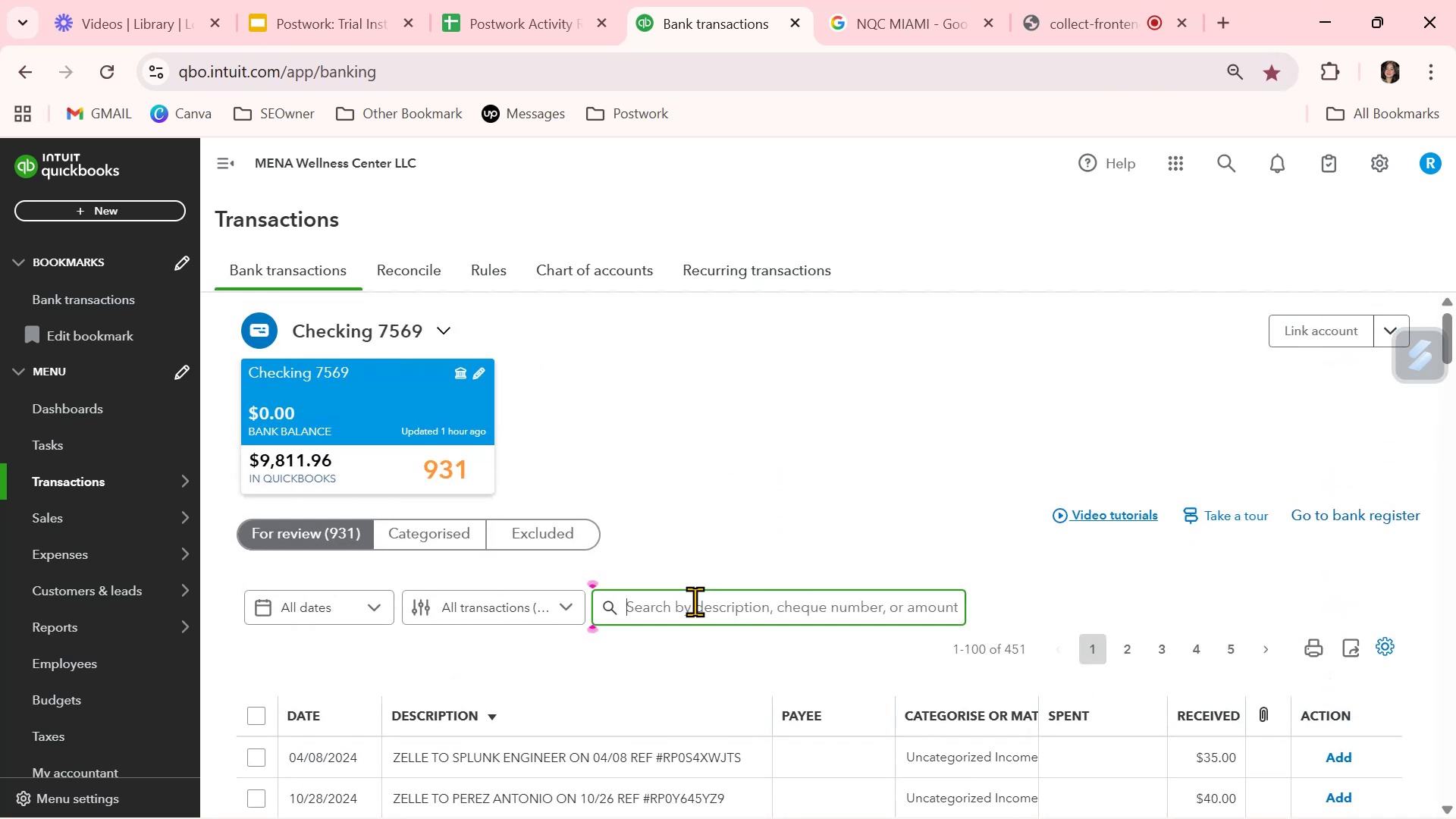 
key(Control+ControlLeft)
 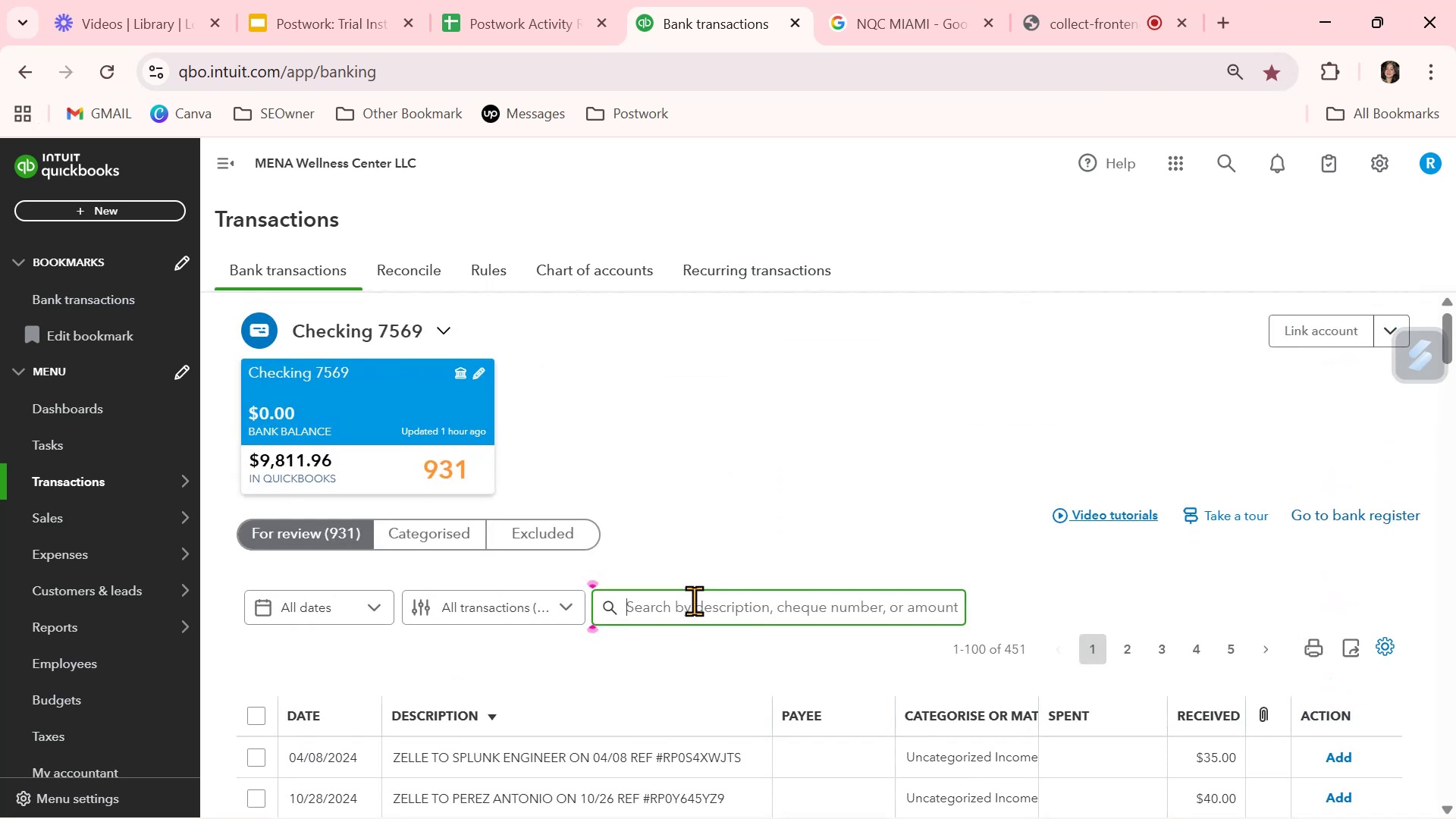 
key(Control+V)
 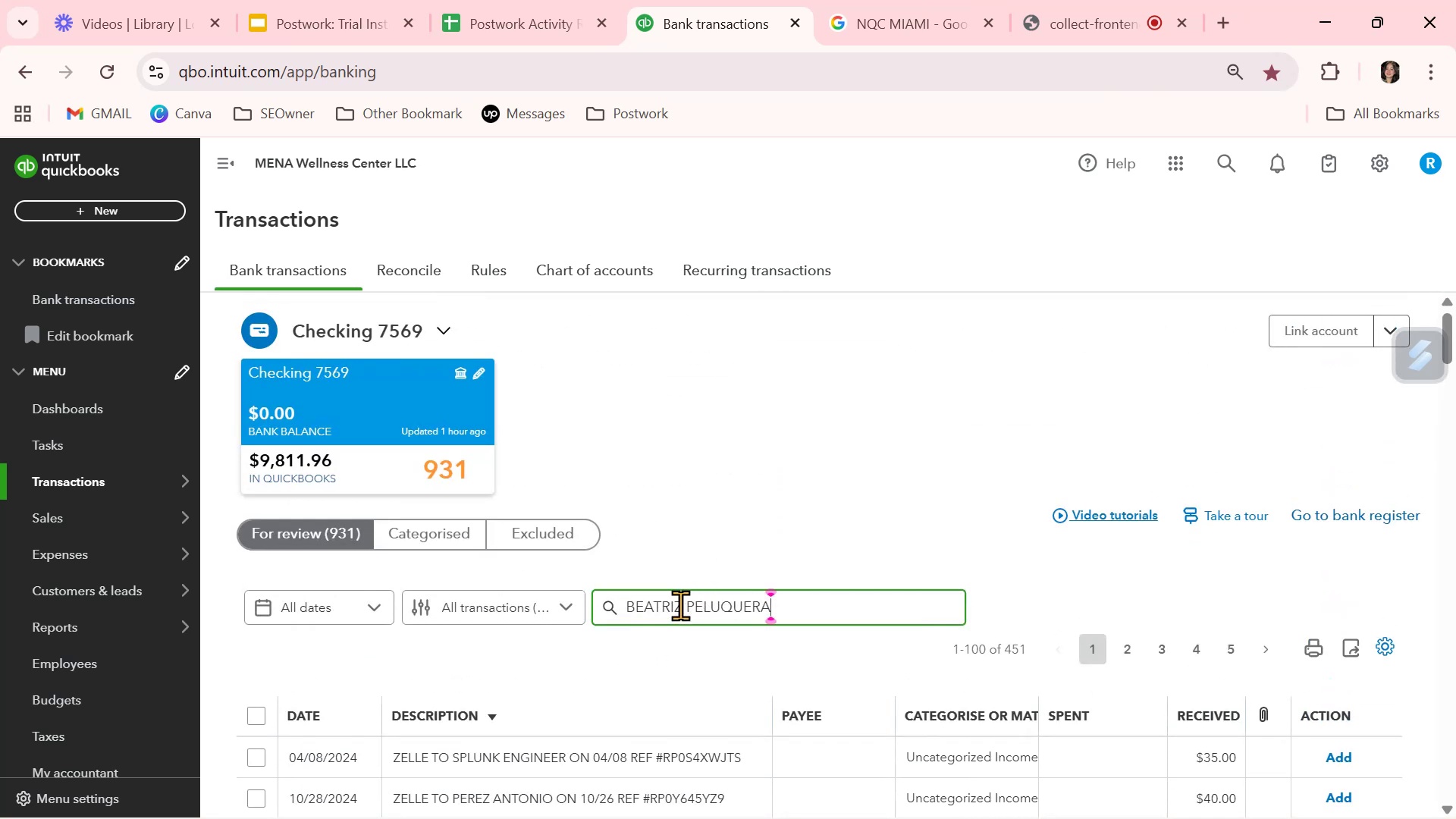 
key(NumpadEnter)
 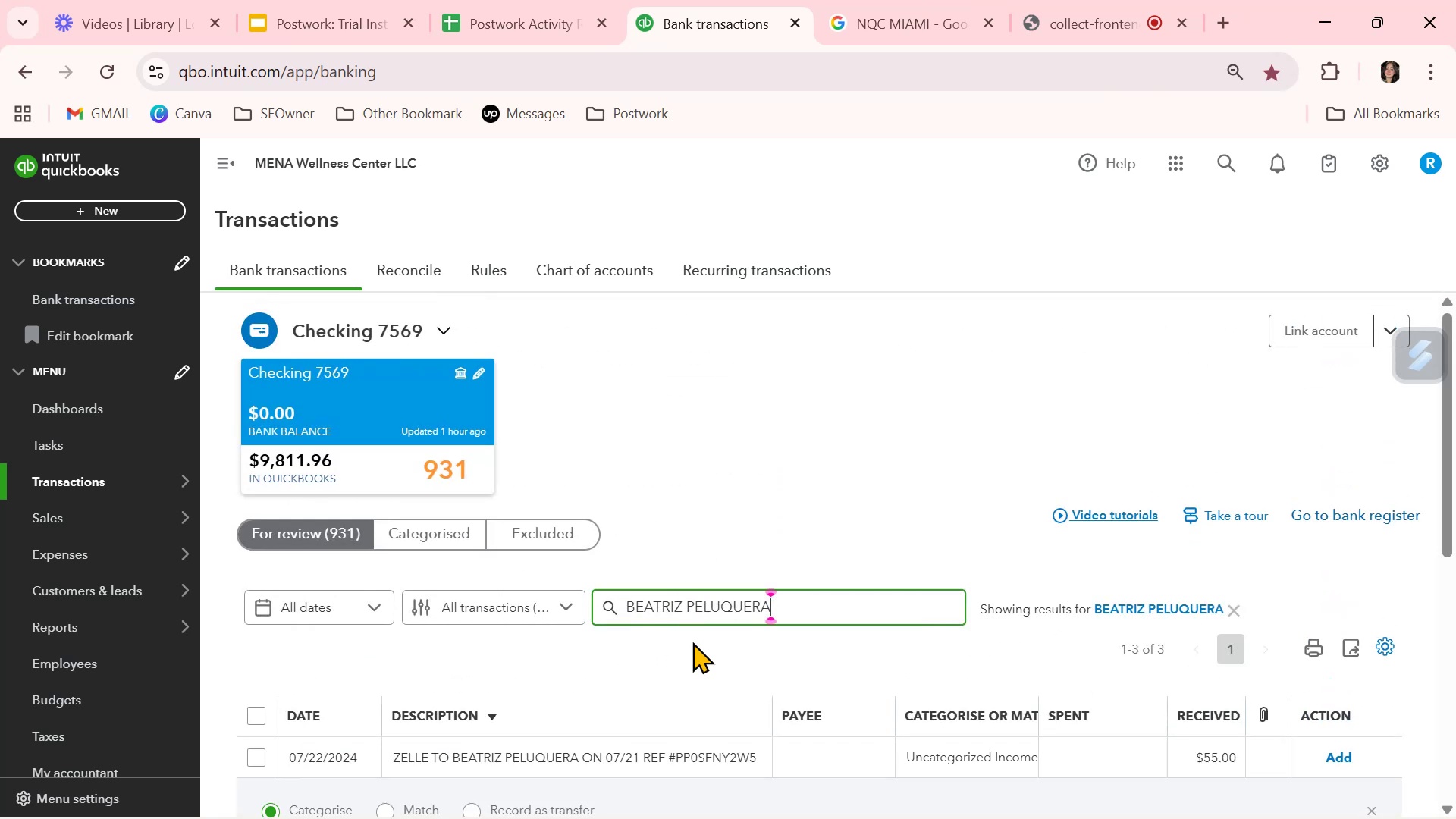 
scroll: coordinate [526, 736], scroll_direction: down, amount: 7.0
 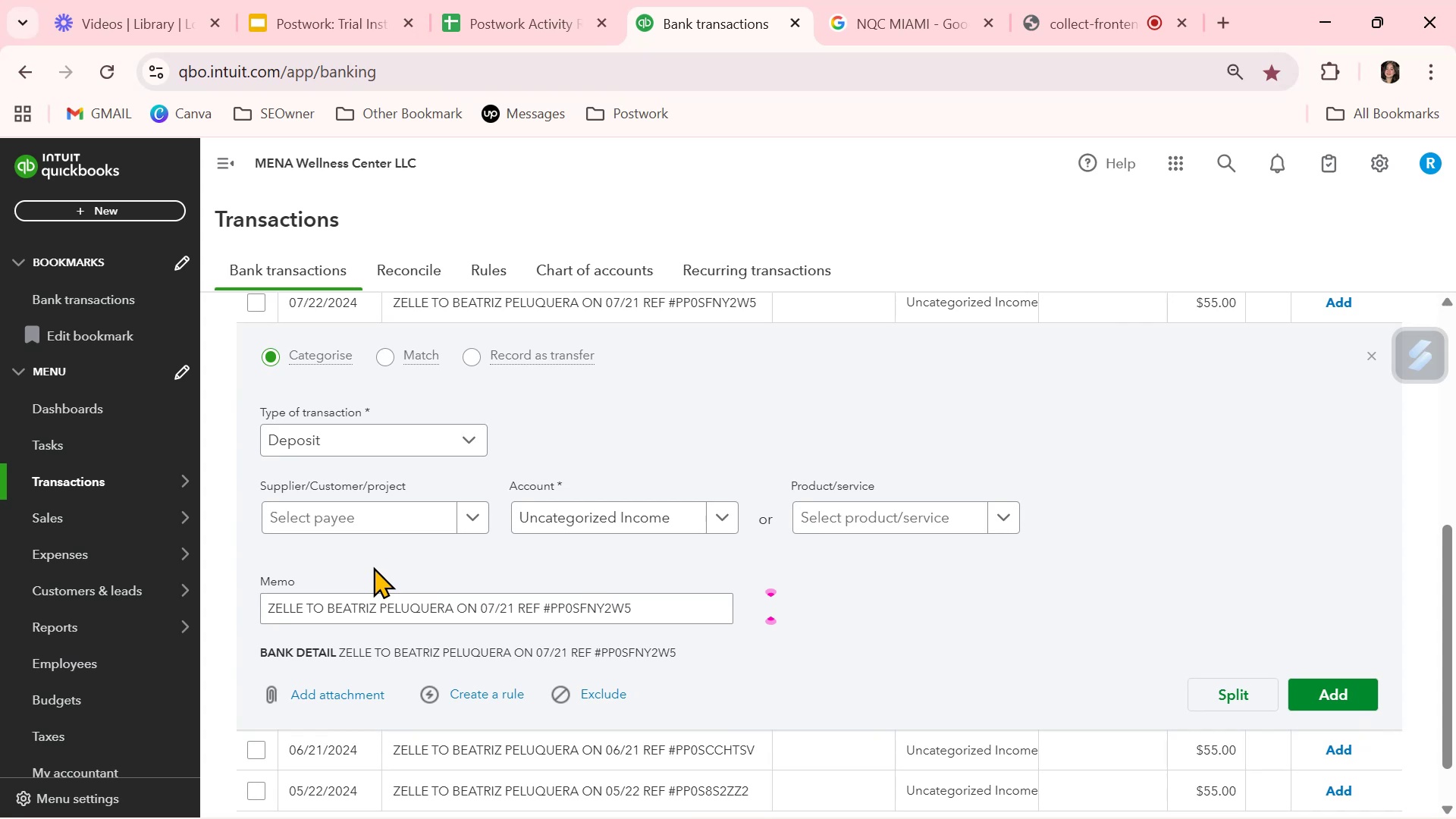 
left_click([376, 519])
 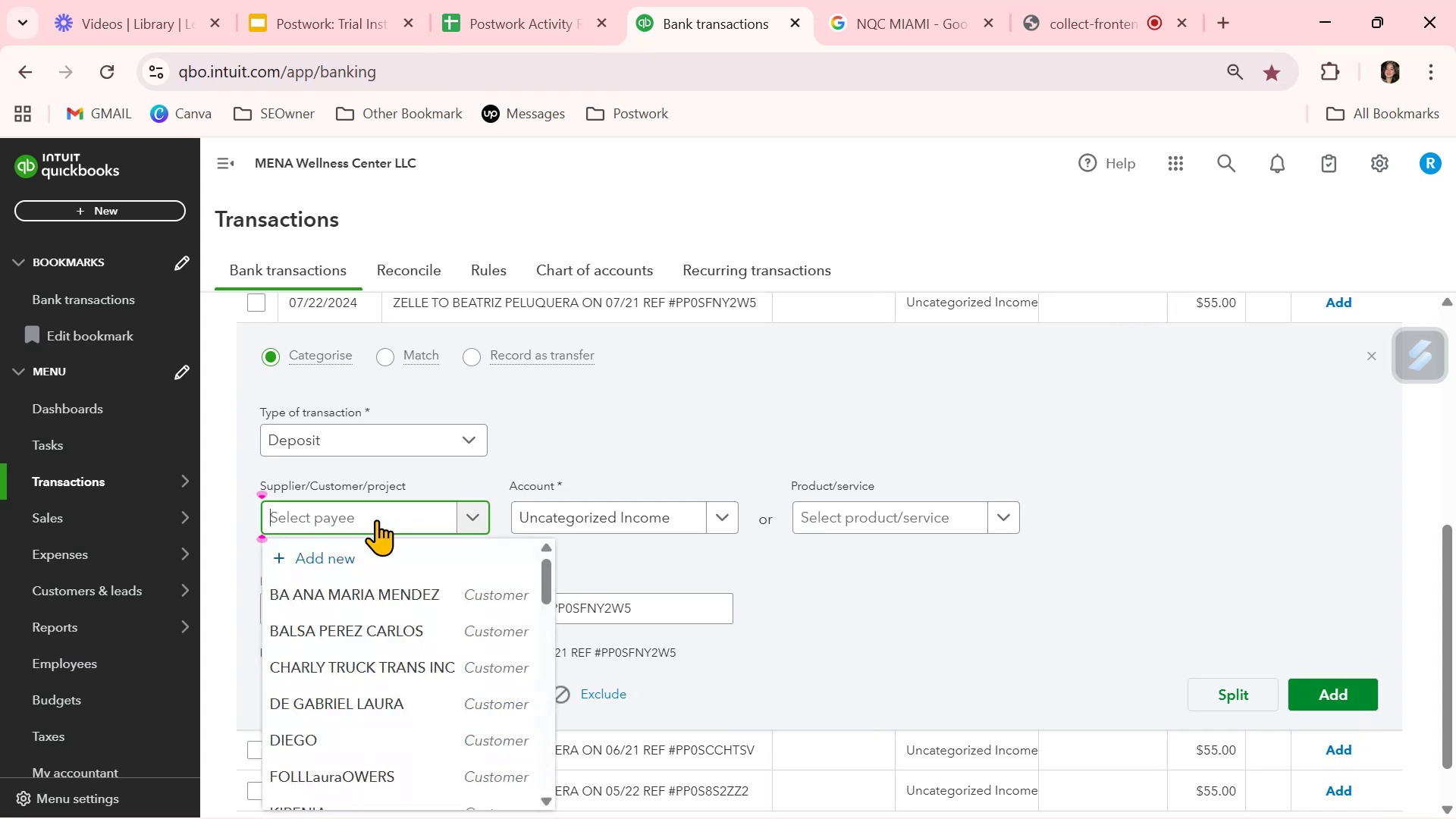 
key(Control+ControlLeft)
 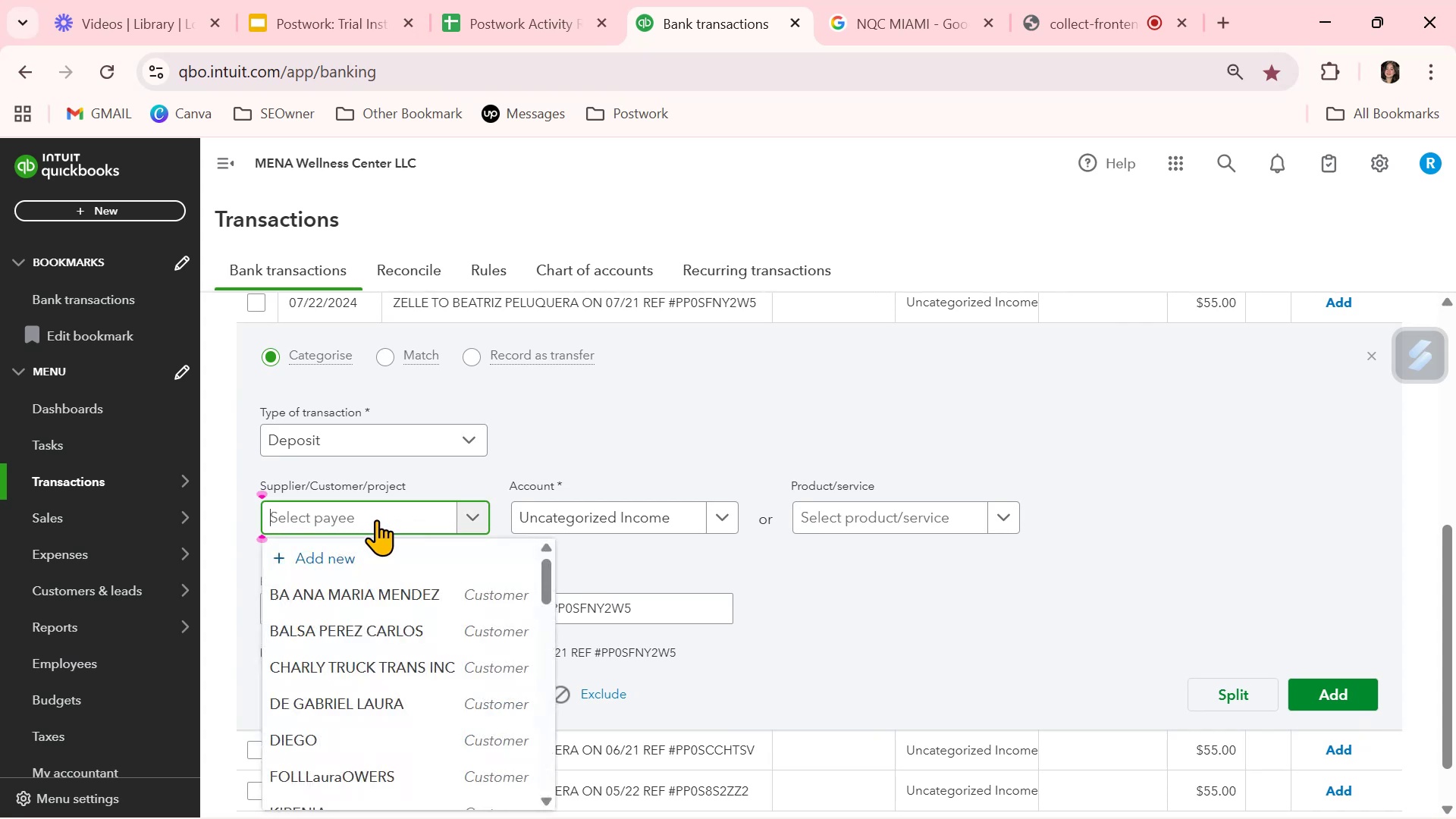 
key(Control+V)
 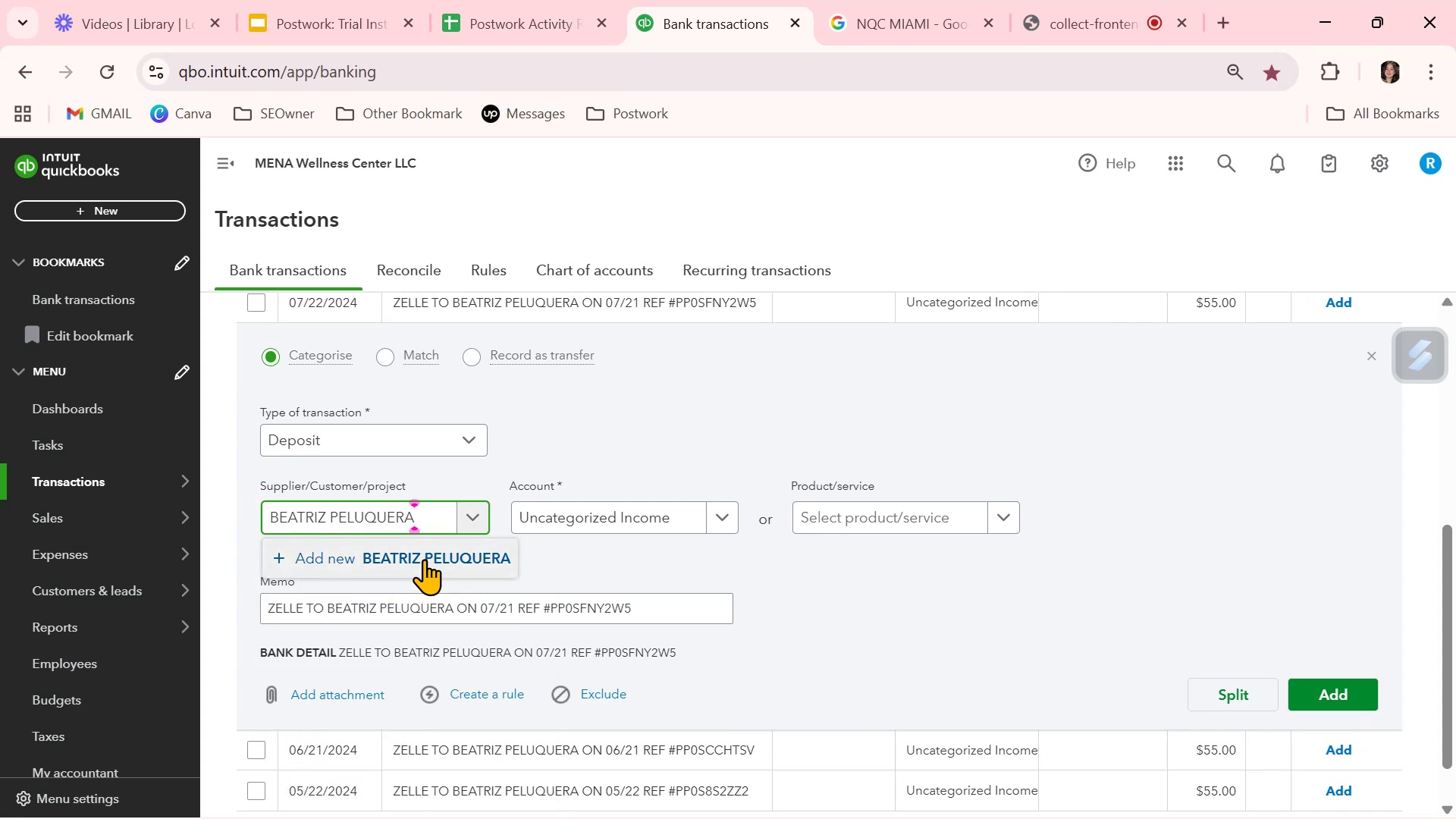 
left_click([424, 559])
 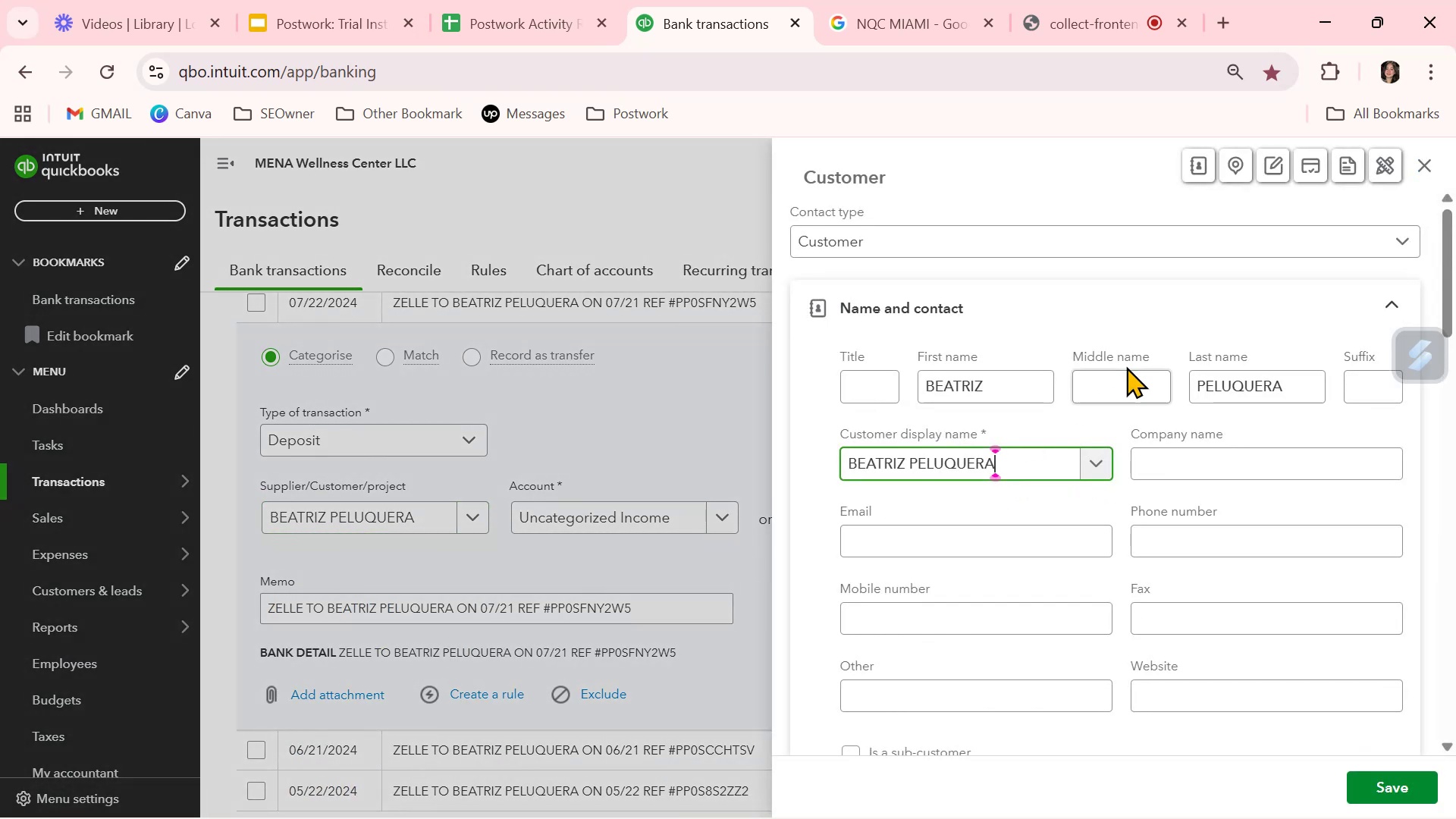 
left_click_drag(start_coordinate=[1291, 384], to_coordinate=[1131, 365])
 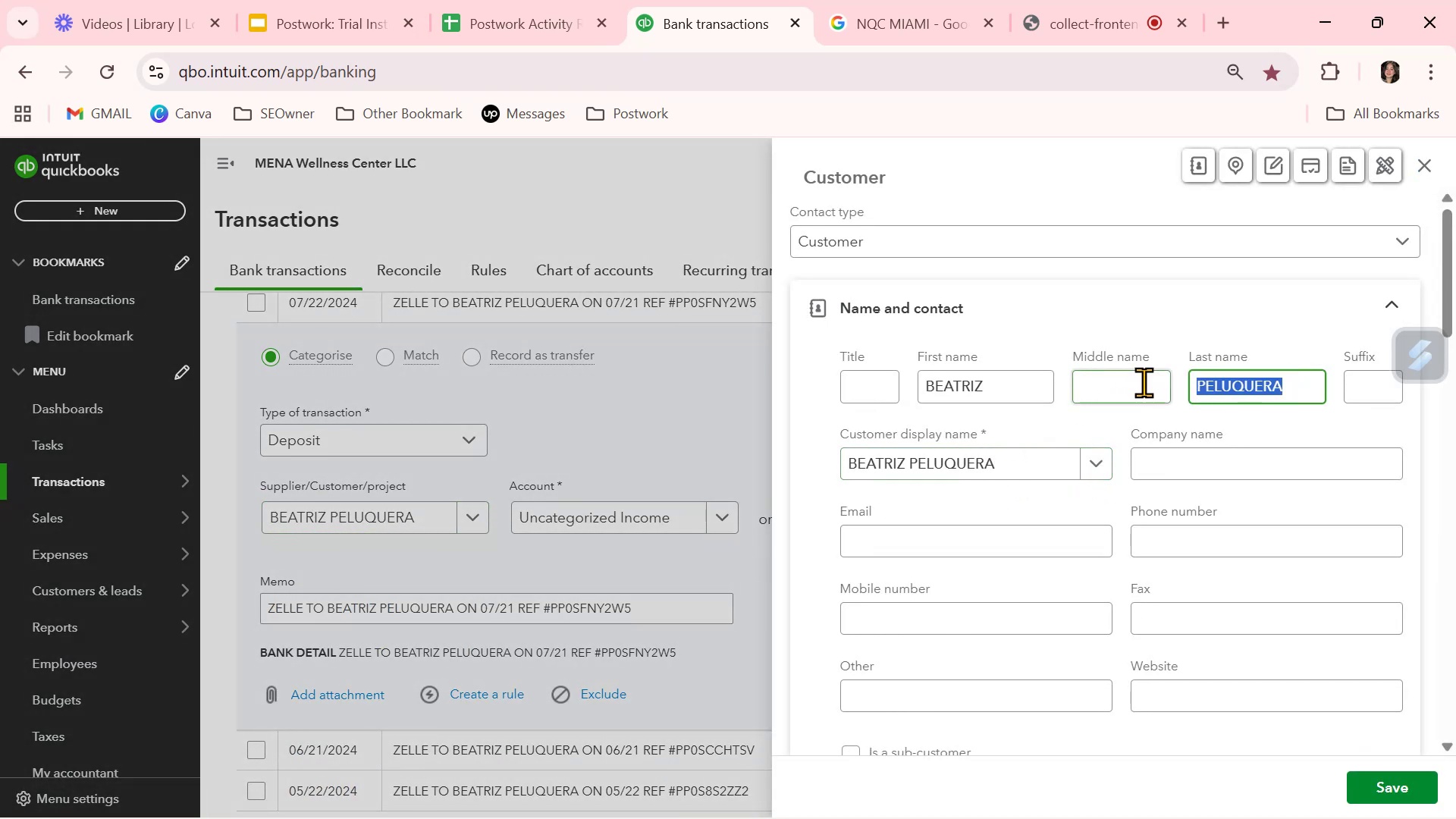 
key(Backspace)
 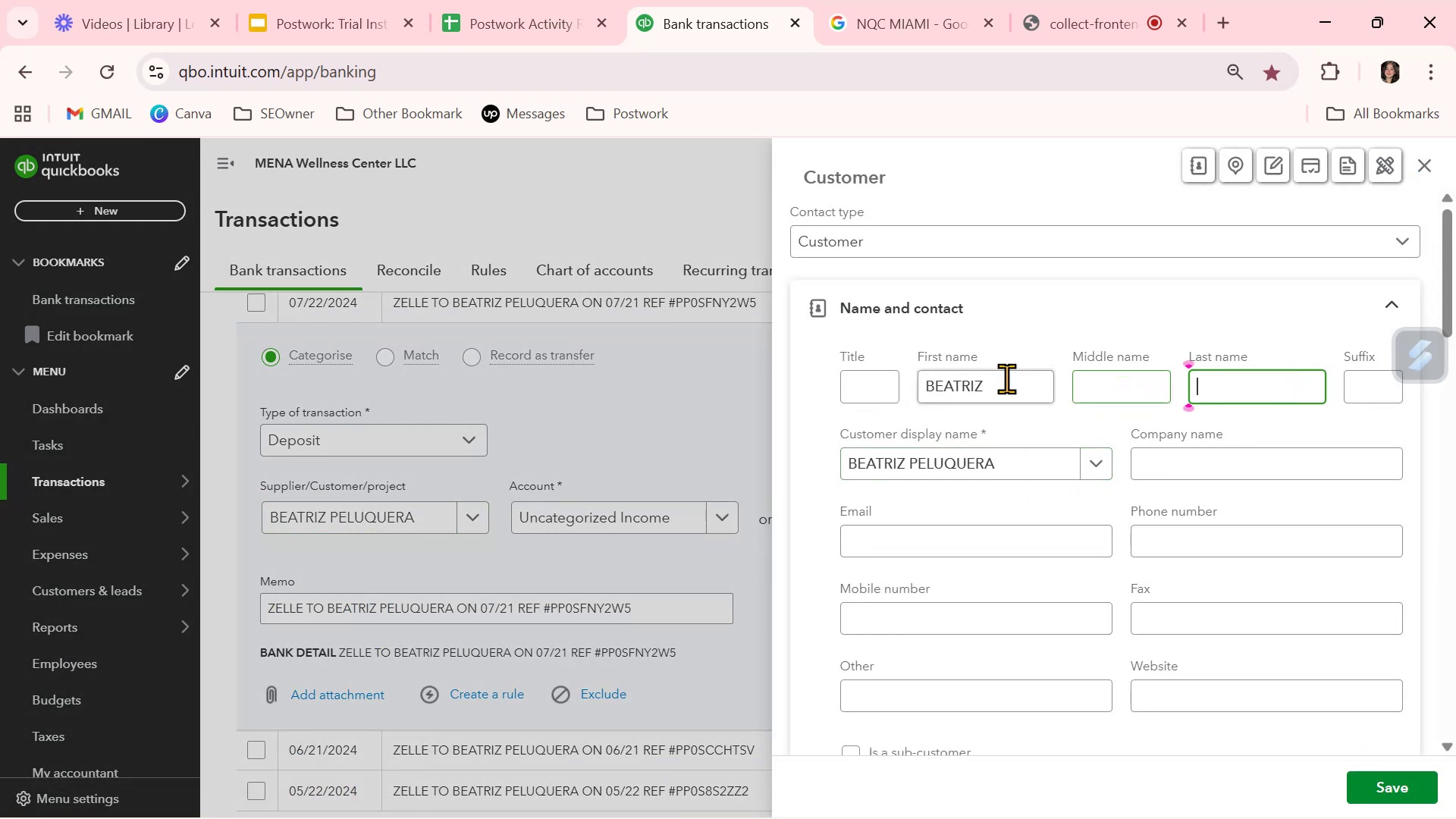 
left_click_drag(start_coordinate=[988, 382], to_coordinate=[774, 364])
 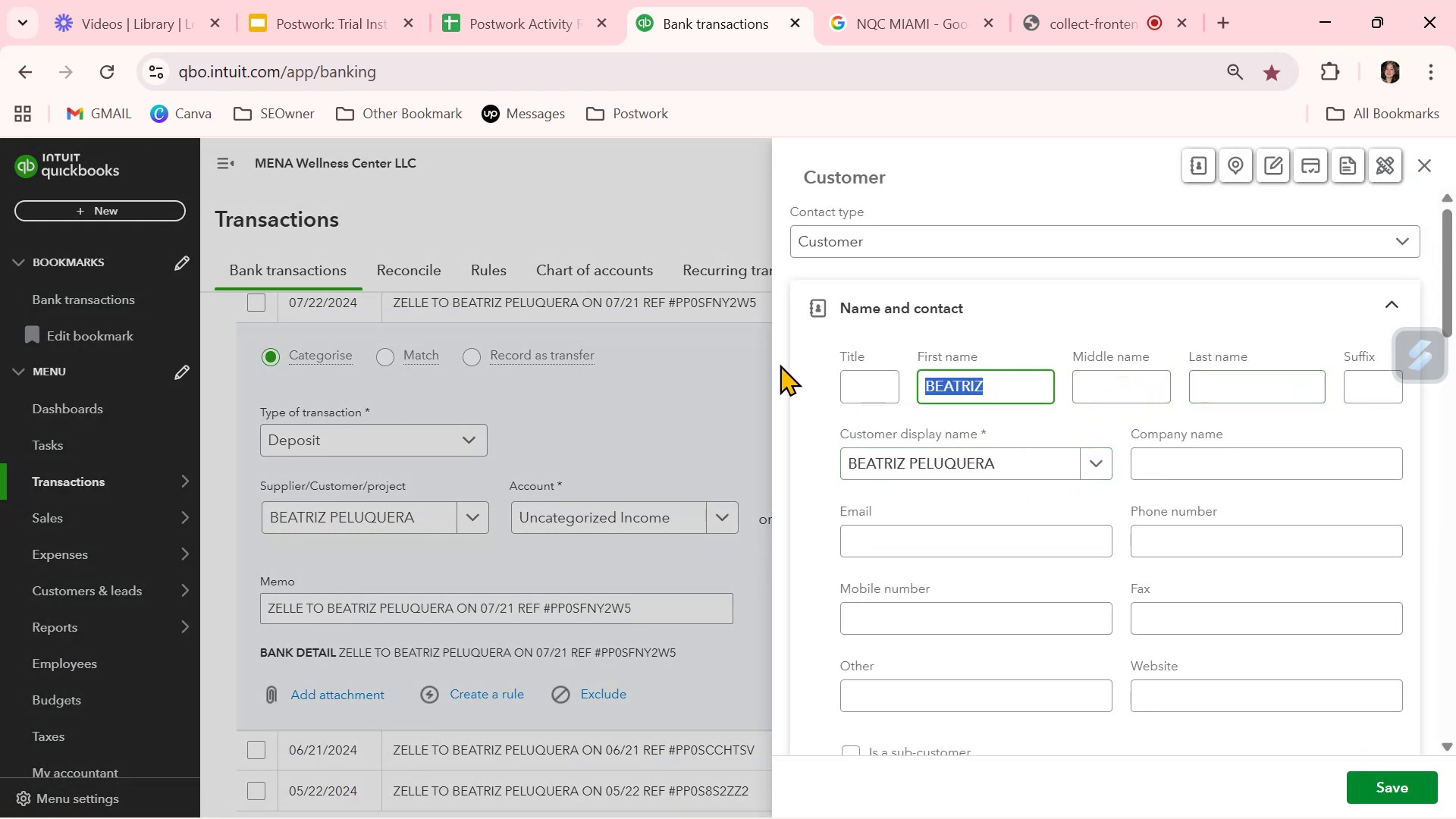 
key(Backspace)
 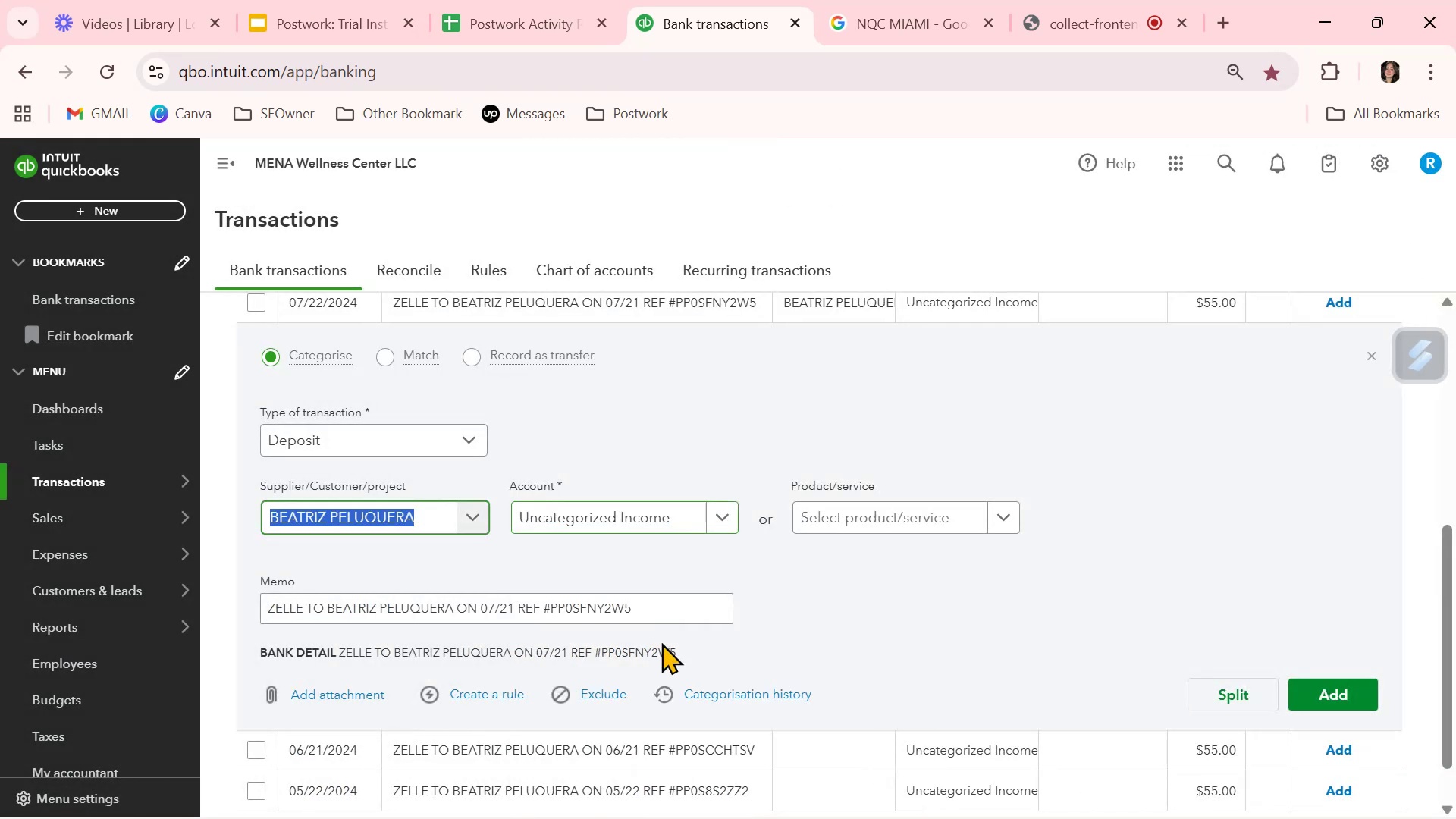 
left_click([736, 506])
 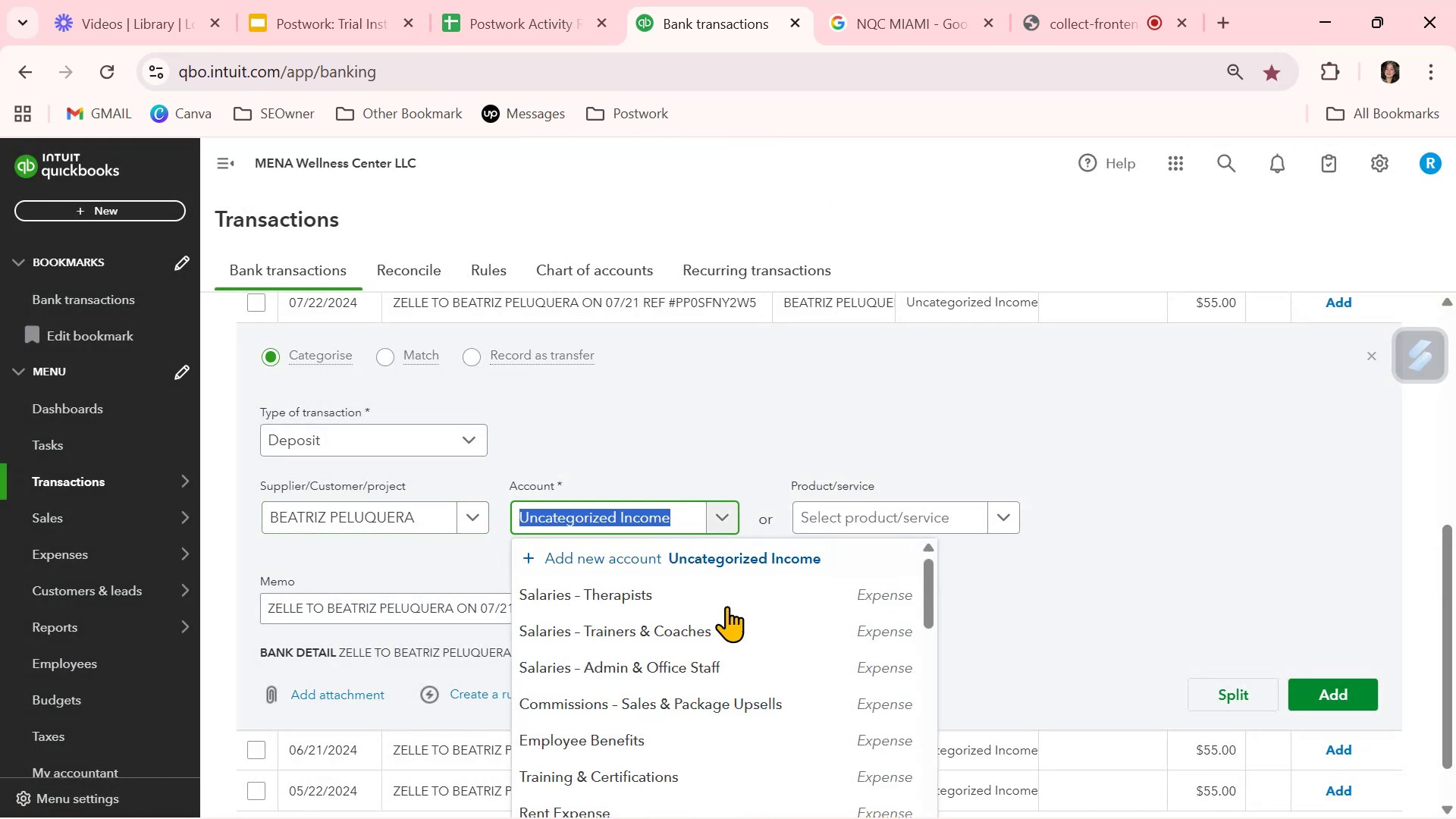 
scroll: coordinate [722, 693], scroll_direction: down, amount: 8.0
 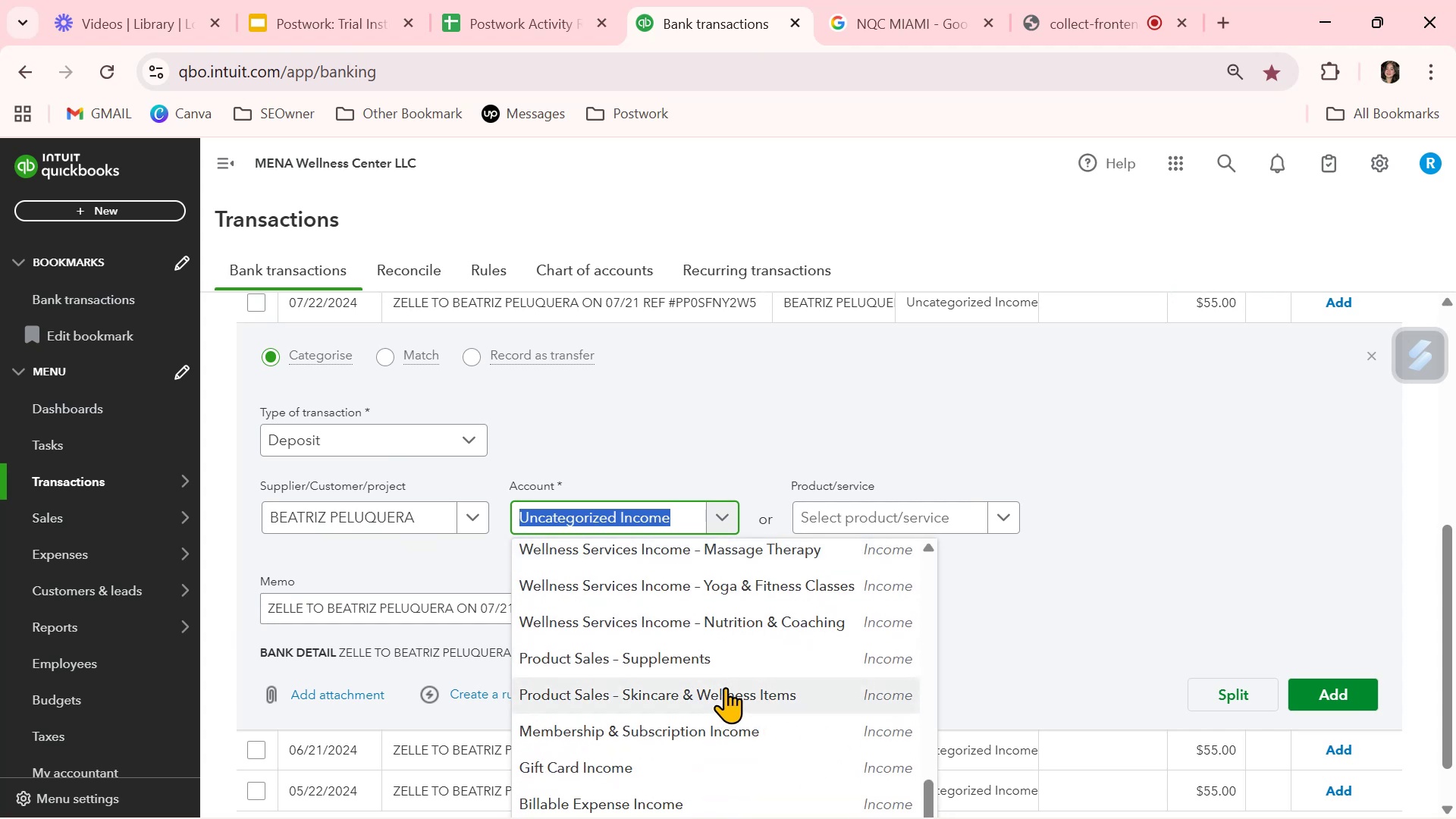 
left_click([725, 687])
 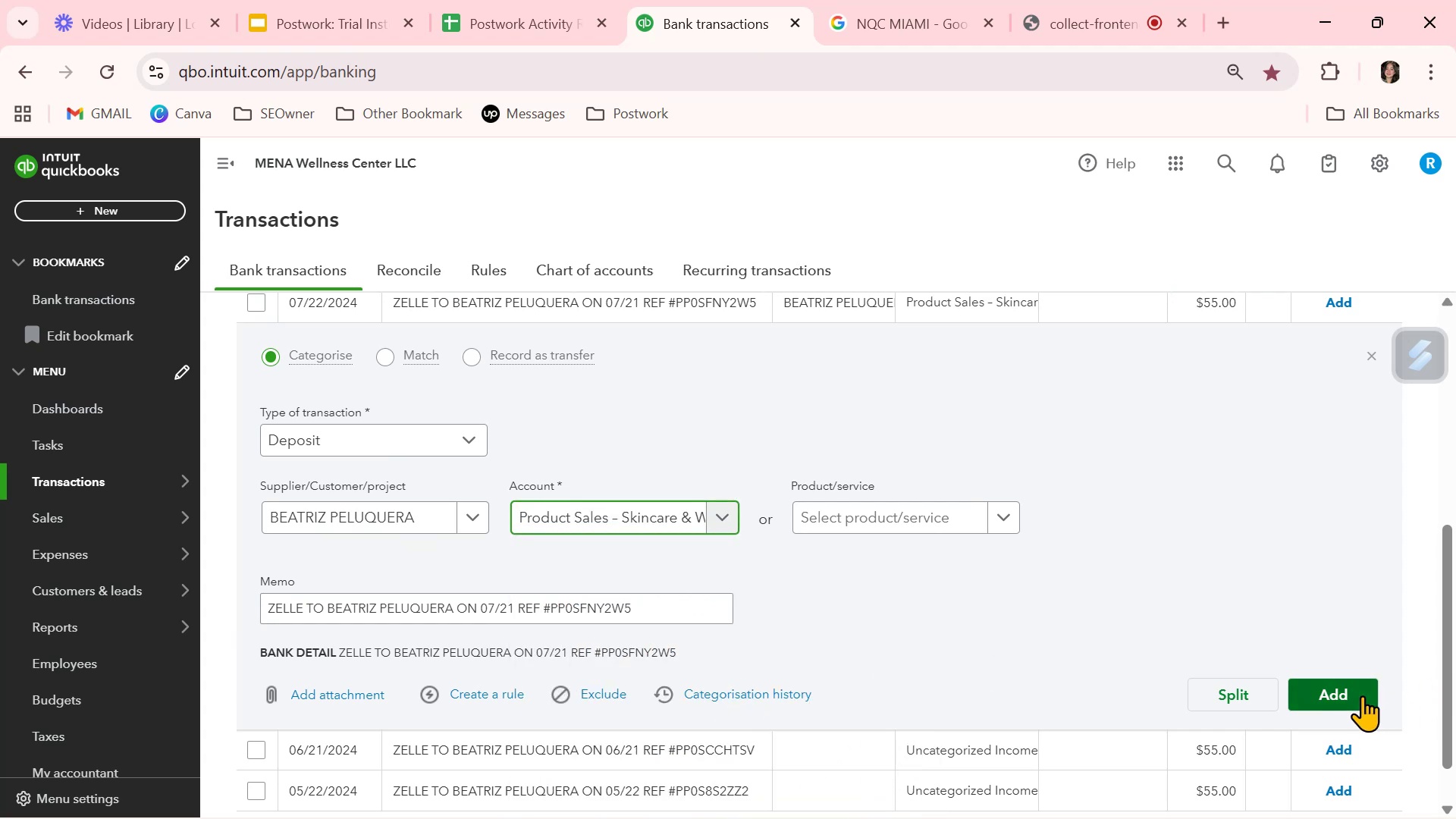 
left_click([473, 692])
 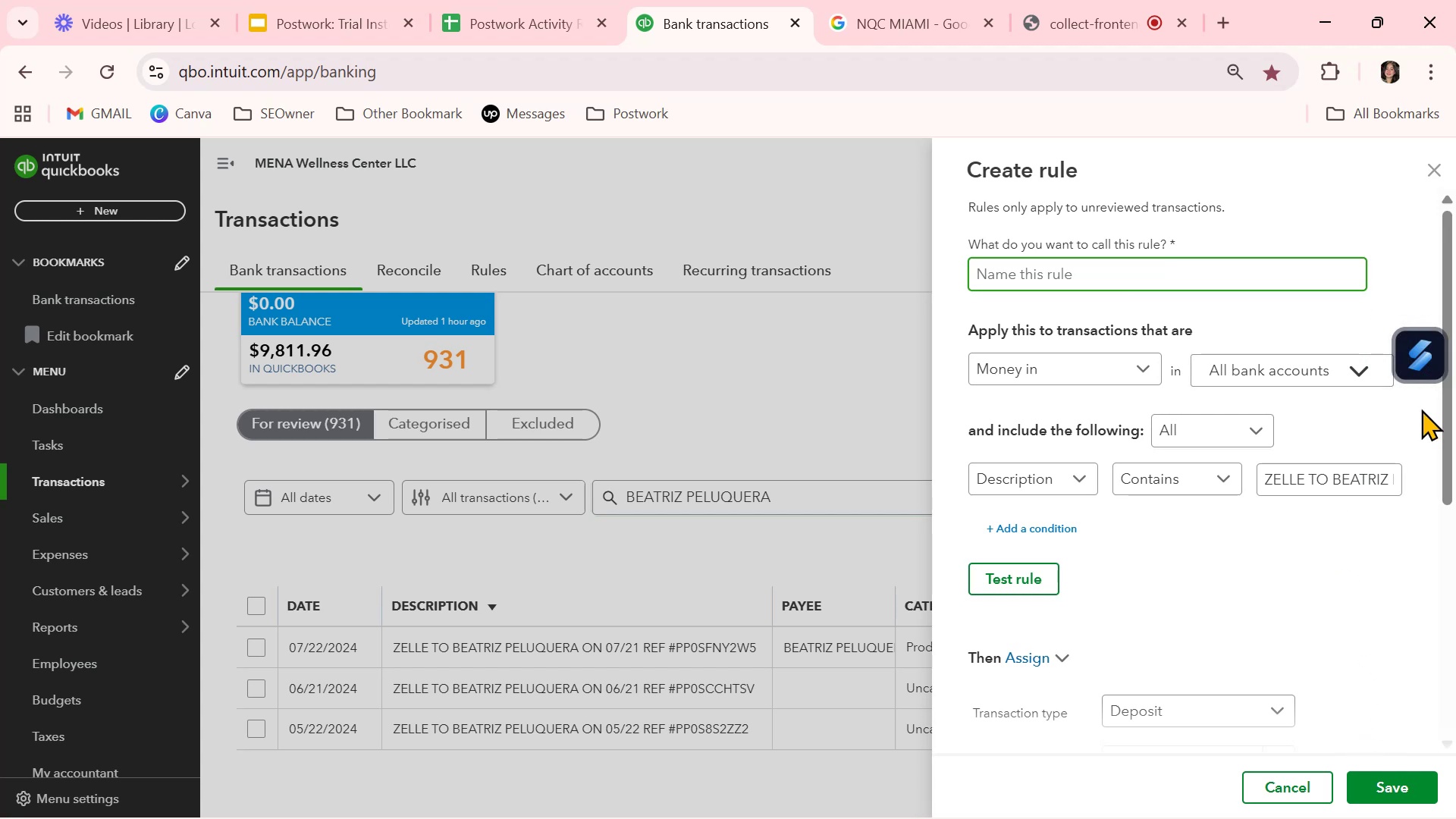 
left_click([1443, 166])
 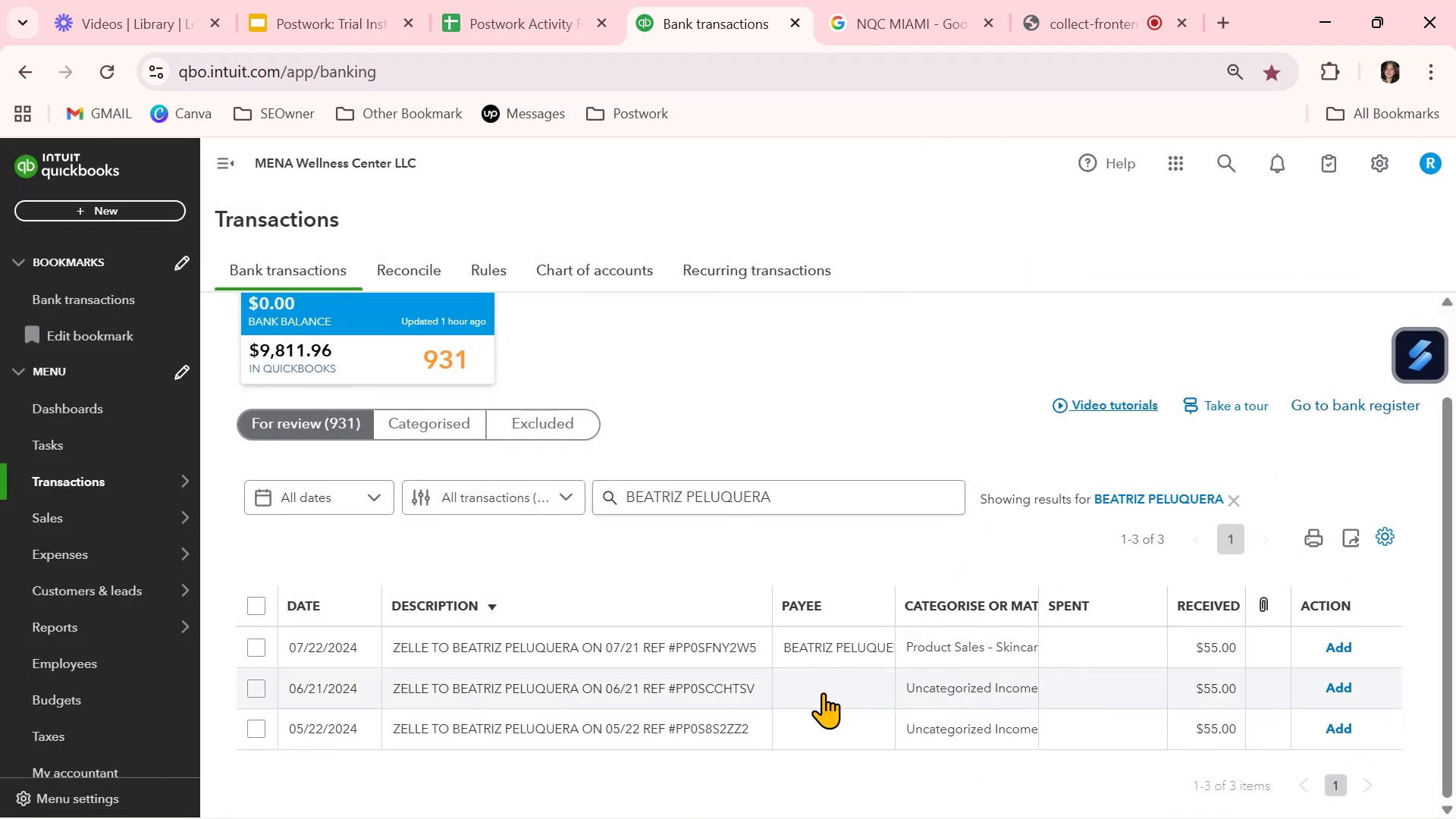 
left_click([392, 660])
 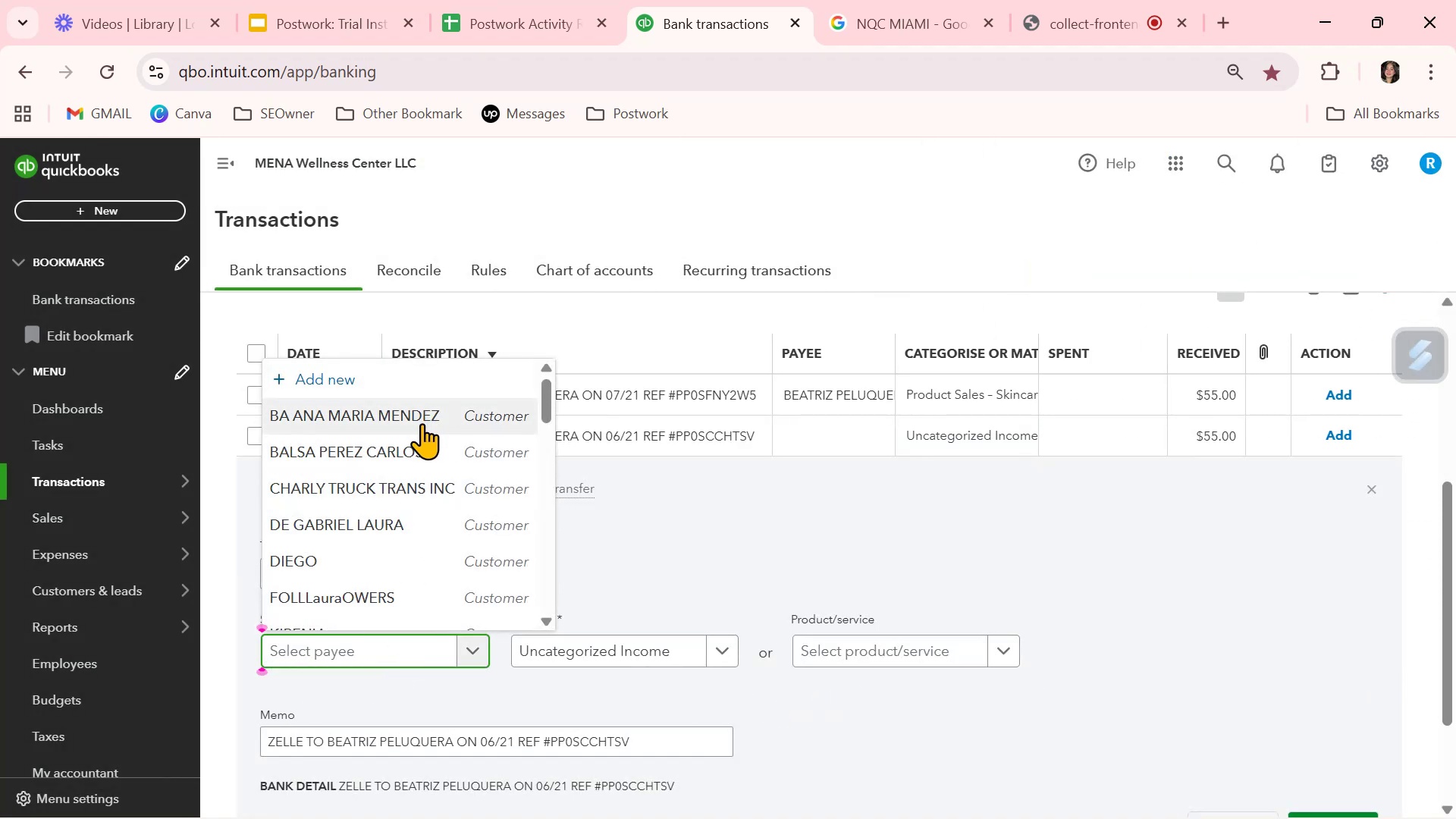 
type(DE)
key(Backspace)
key(Backspace)
type(BE)
 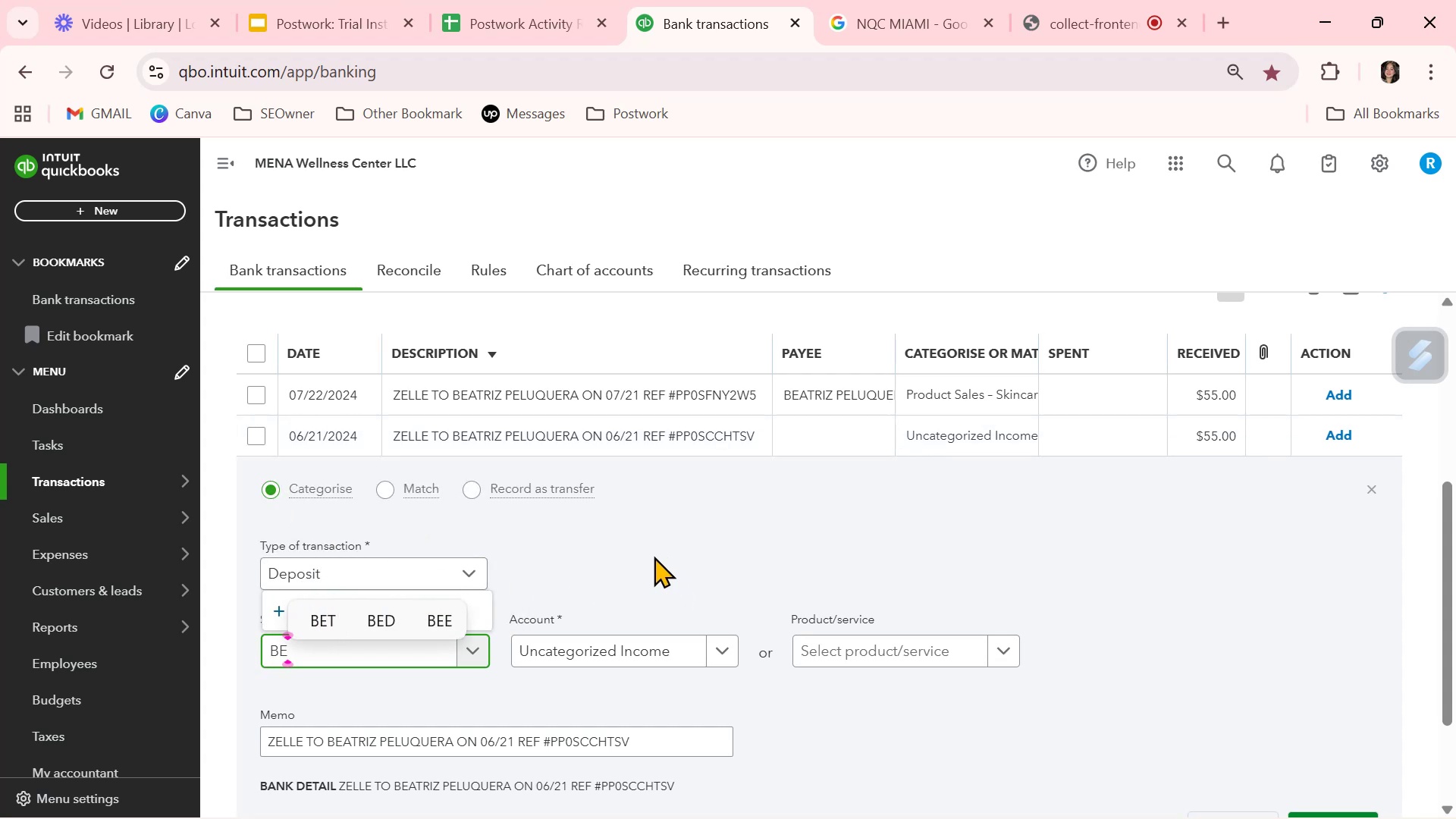 
left_click([654, 556])
 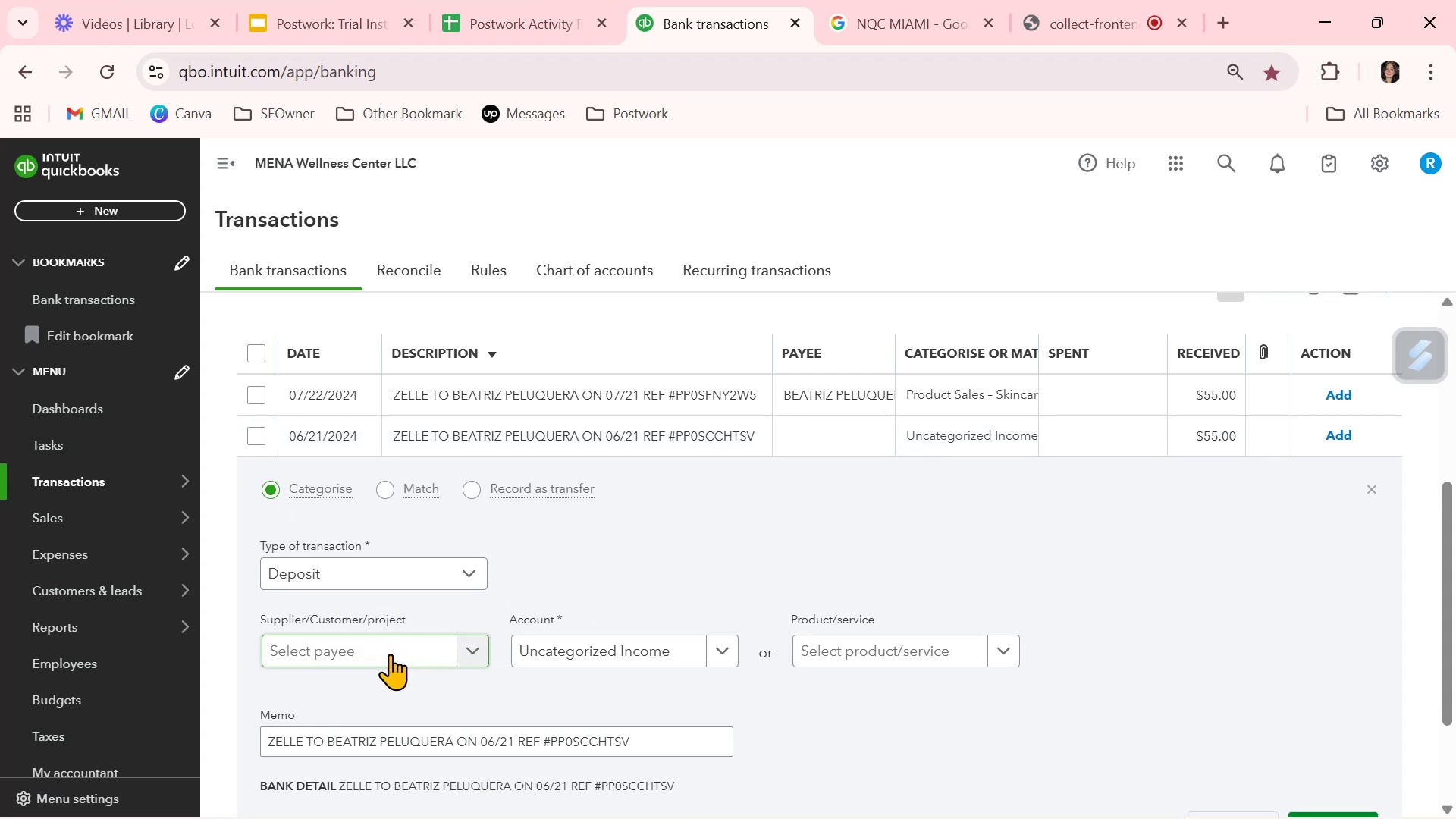 
left_click([390, 654])
 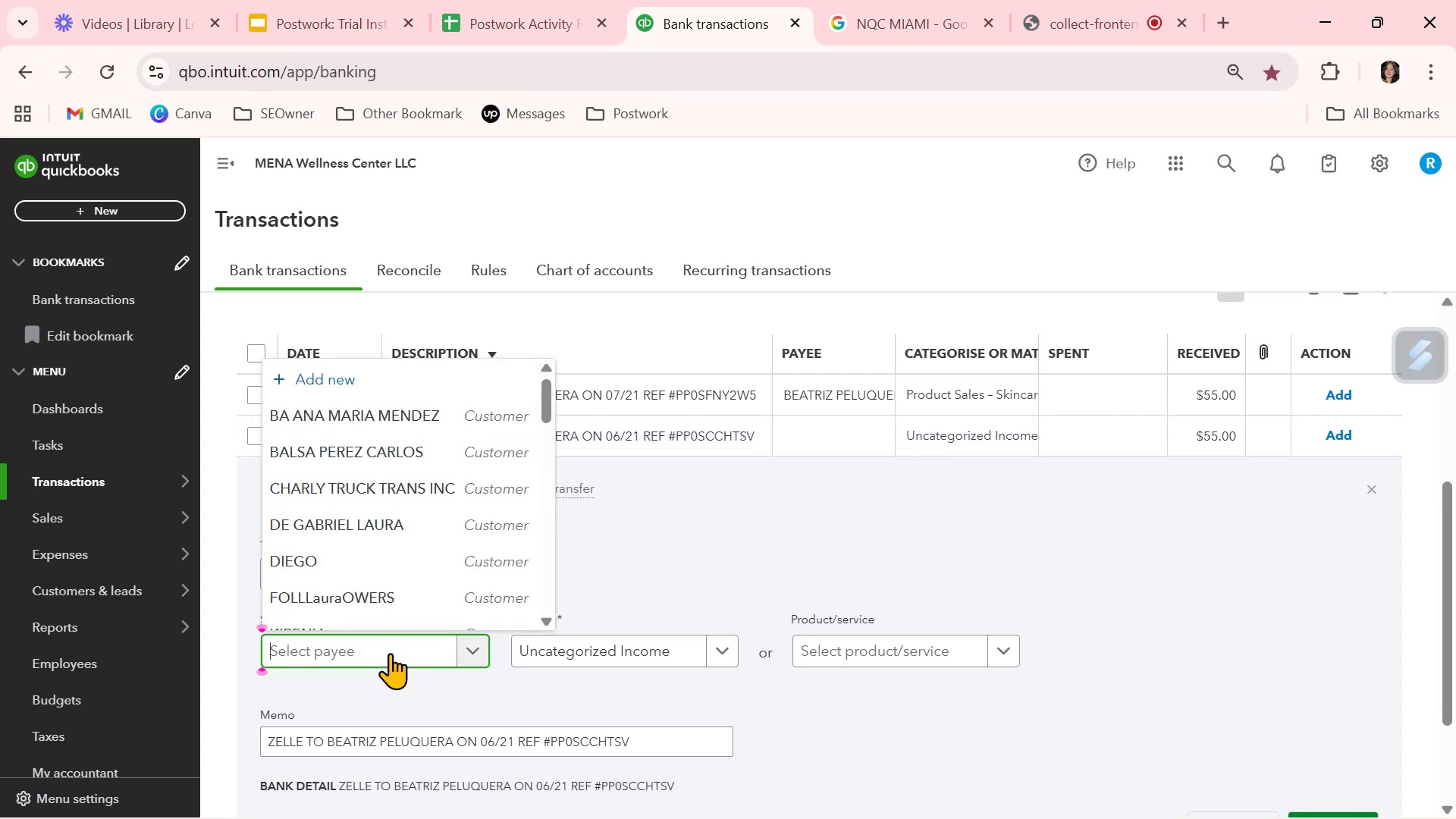 
key(Control+ControlLeft)
 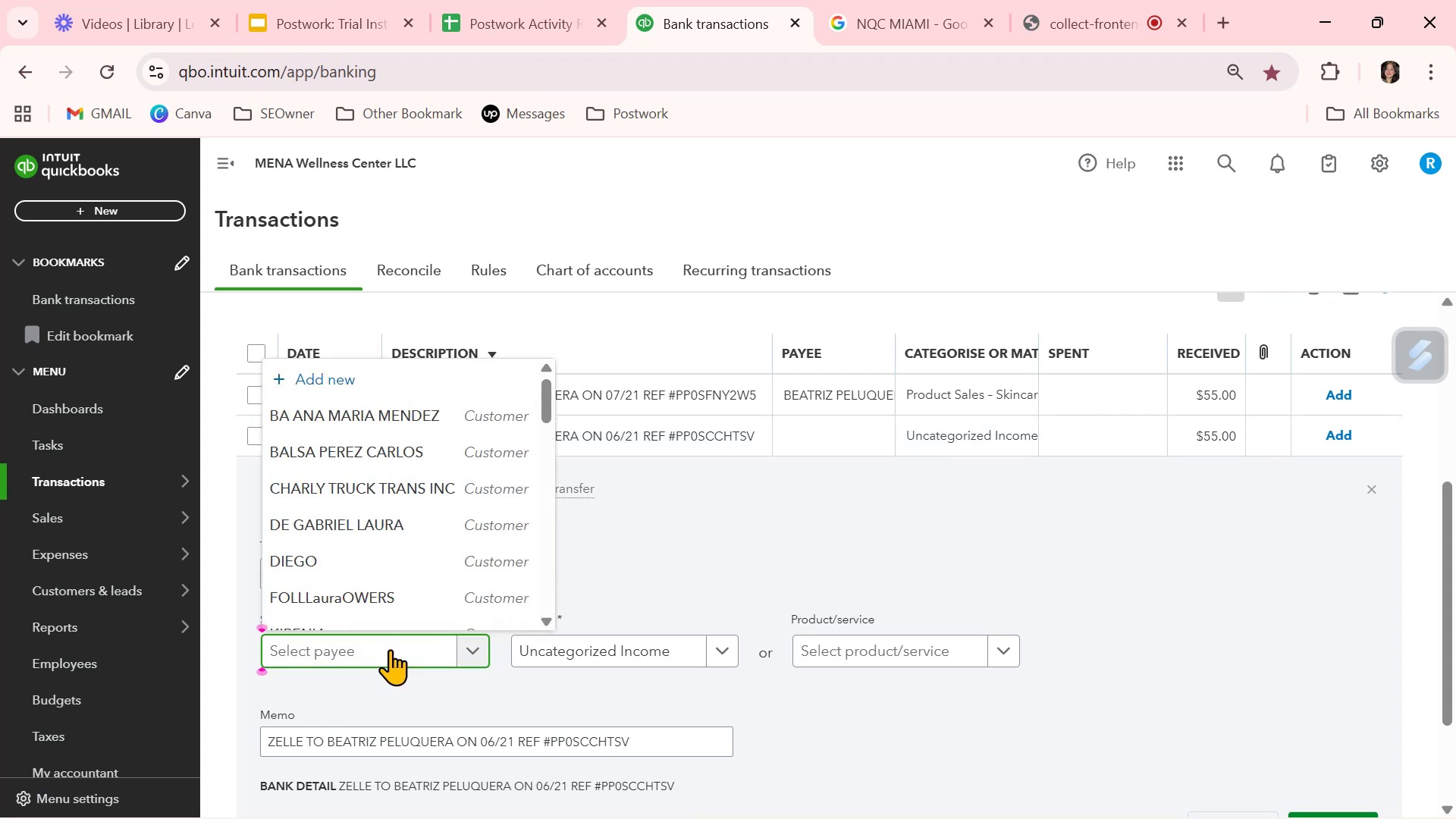 
key(Control+V)
 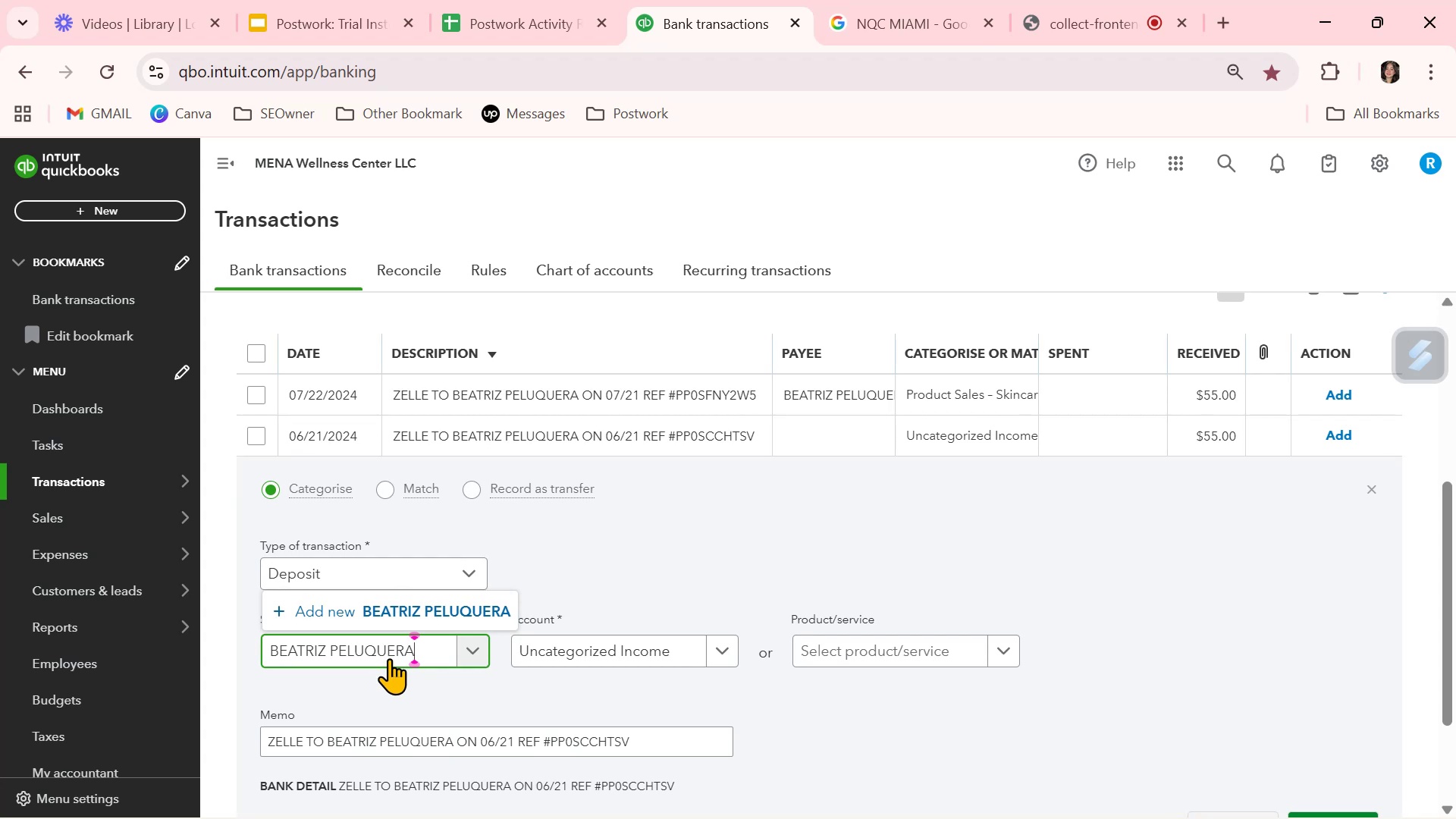 
wait(10.85)
 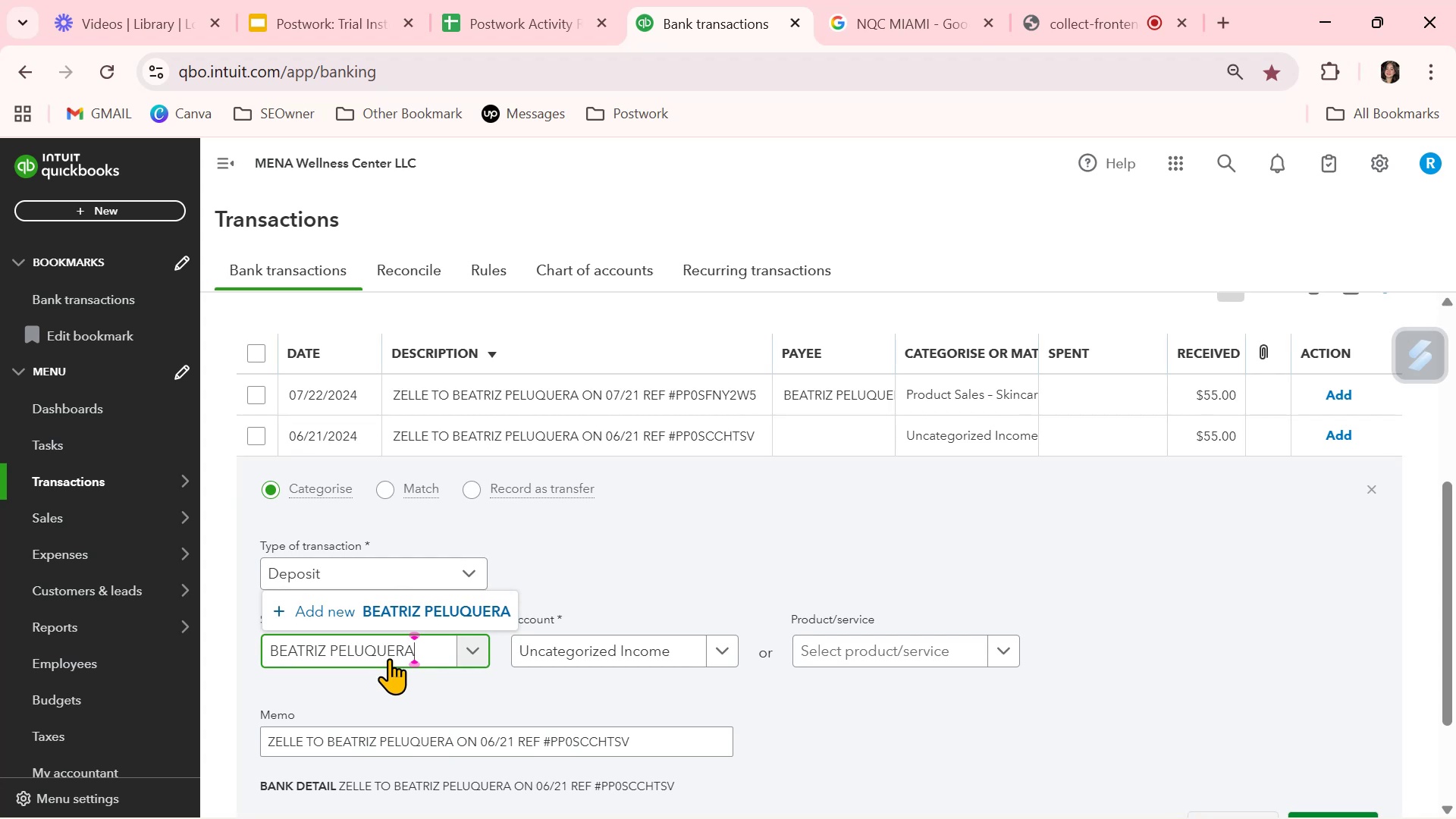 
left_click([813, 390])
 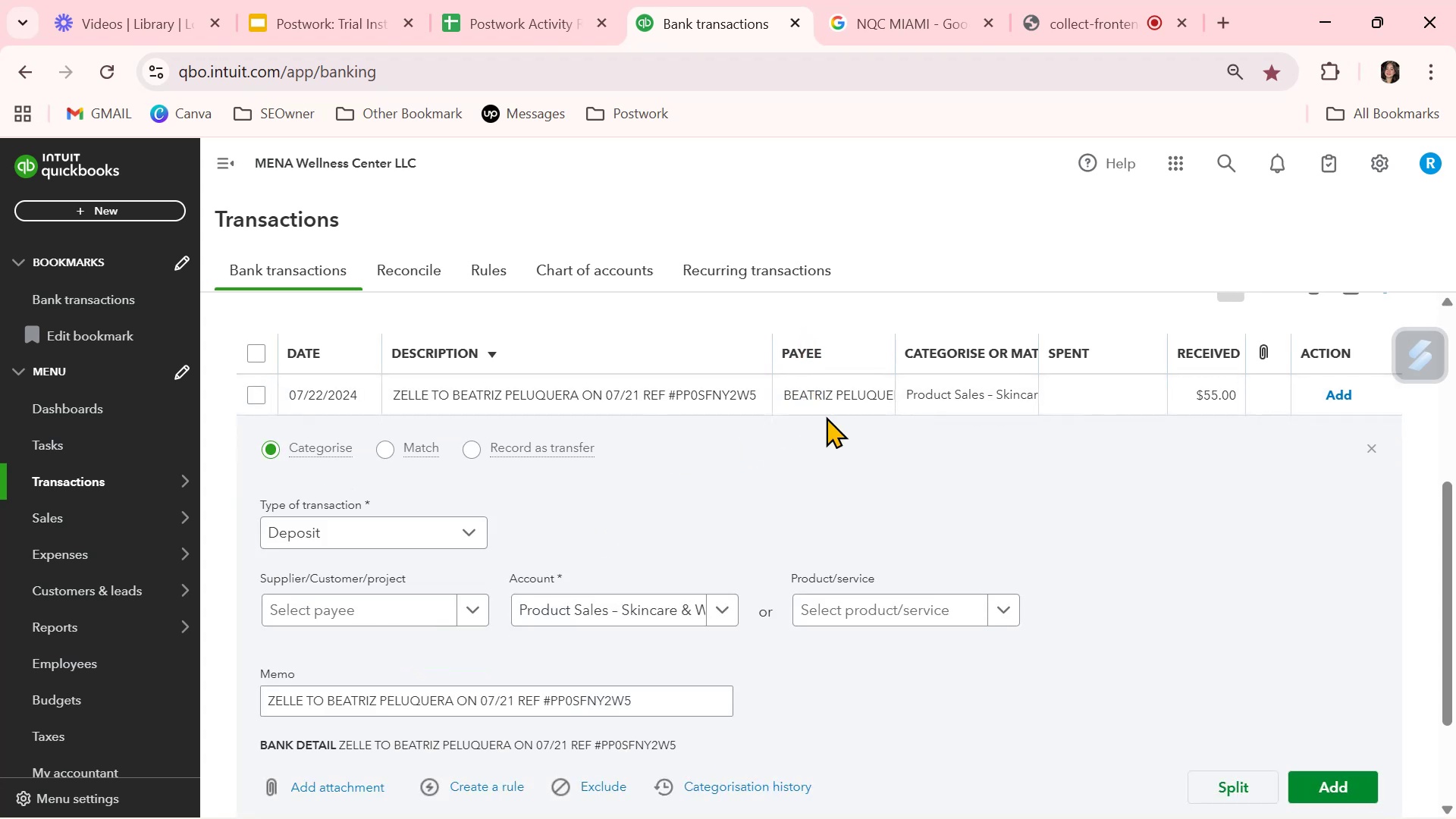 
left_click([858, 391])
 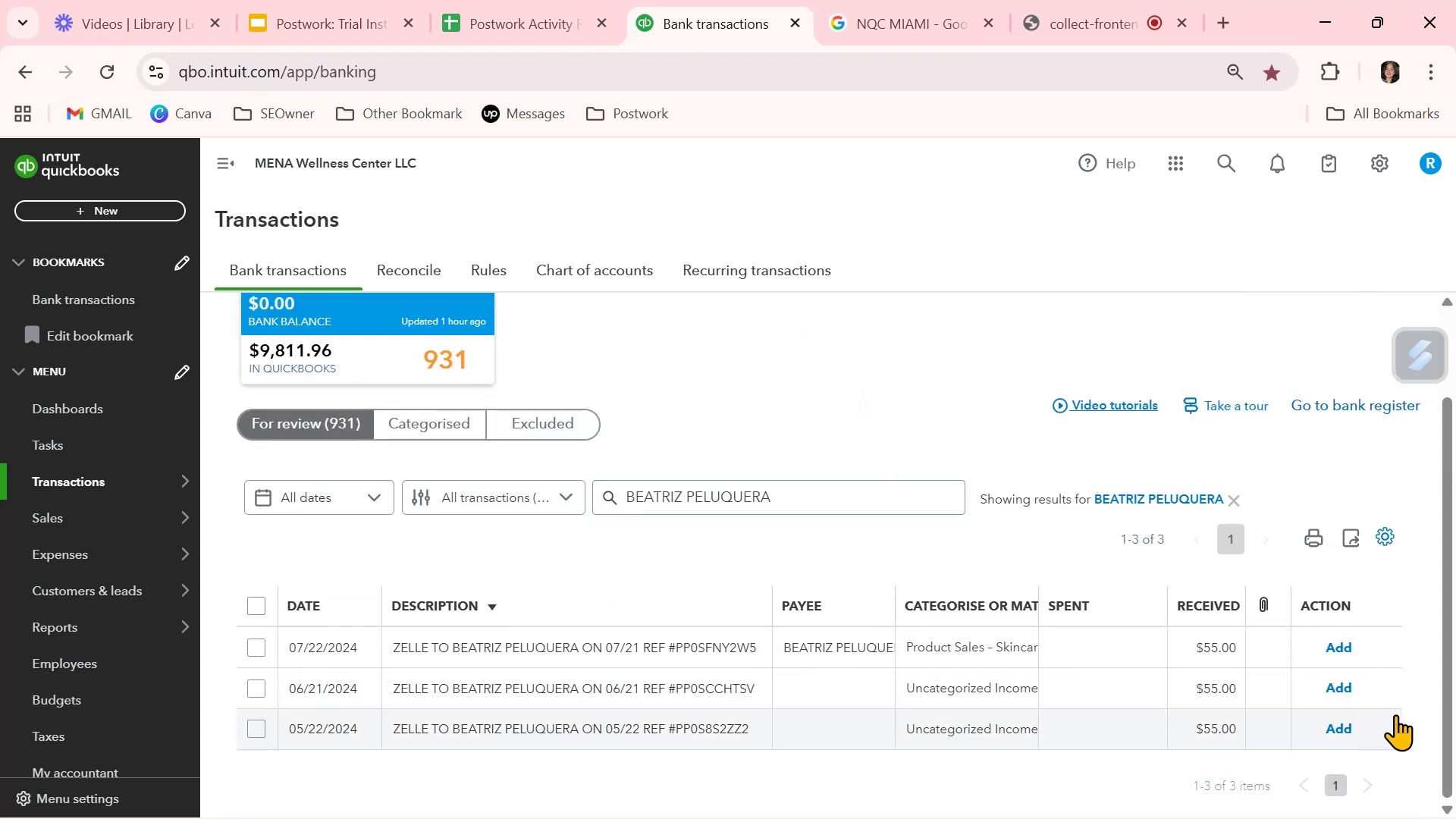 
left_click([1351, 647])
 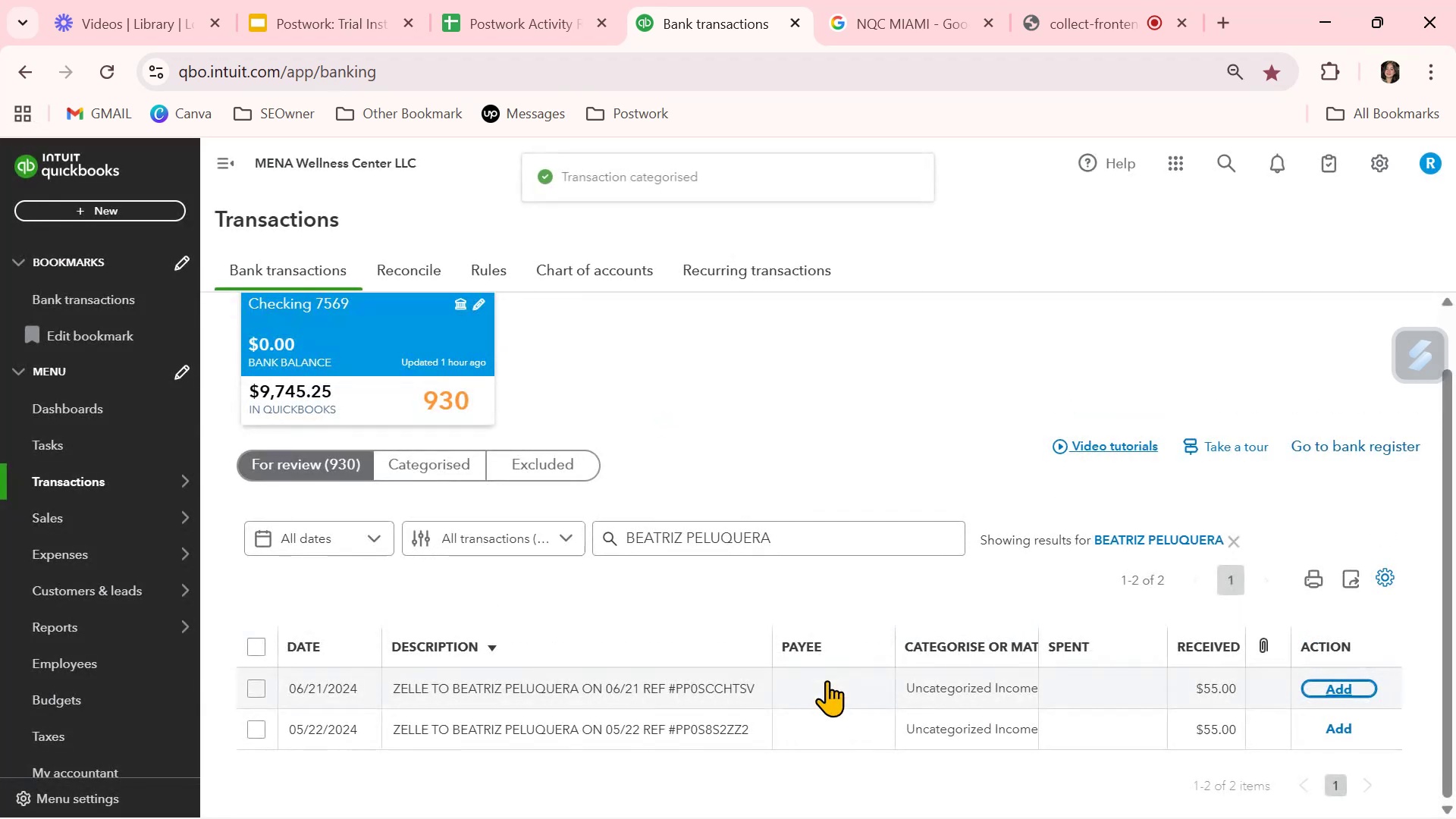 
left_click([821, 694])
 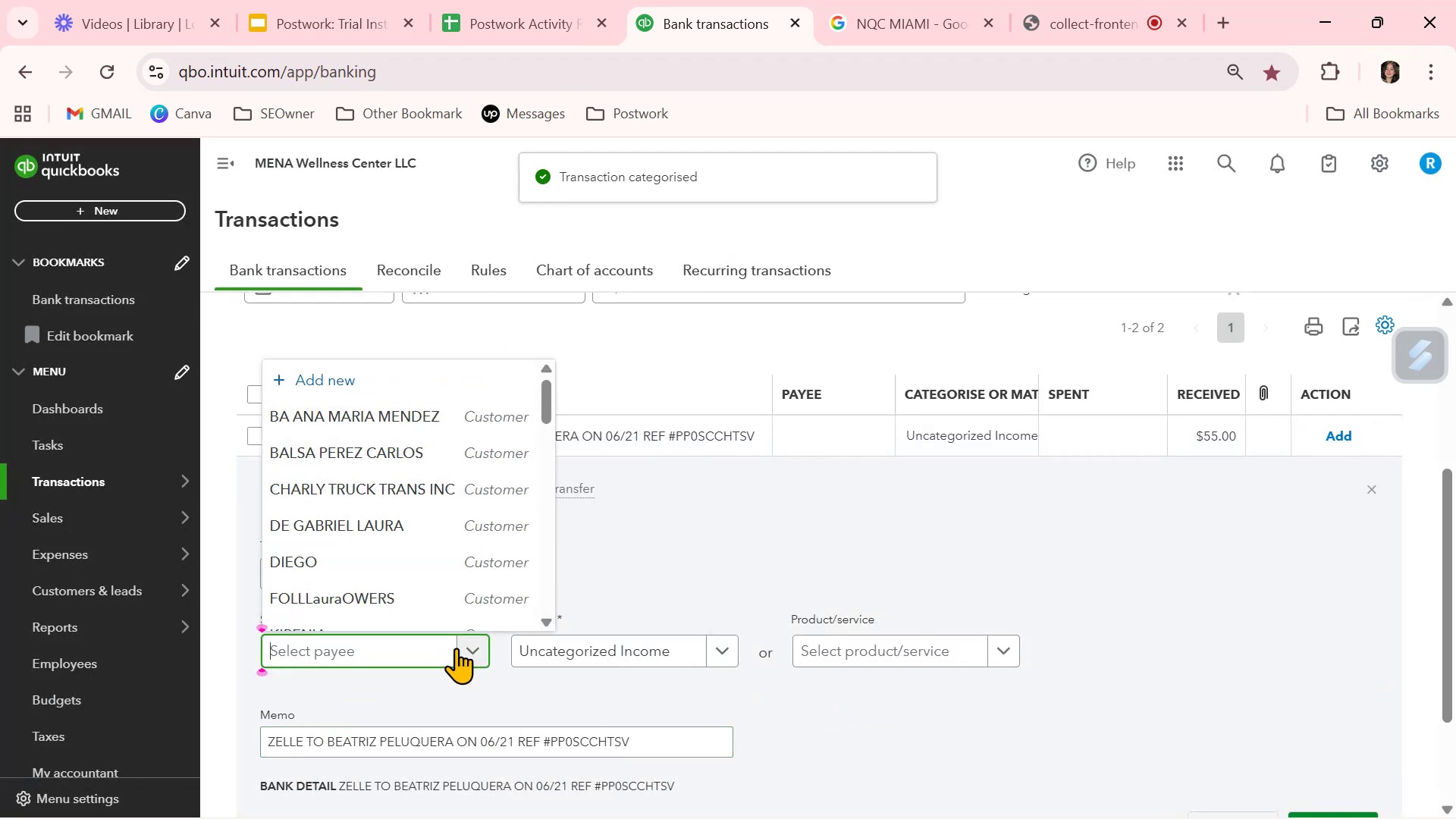 
scroll: coordinate [433, 567], scroll_direction: down, amount: 8.0
 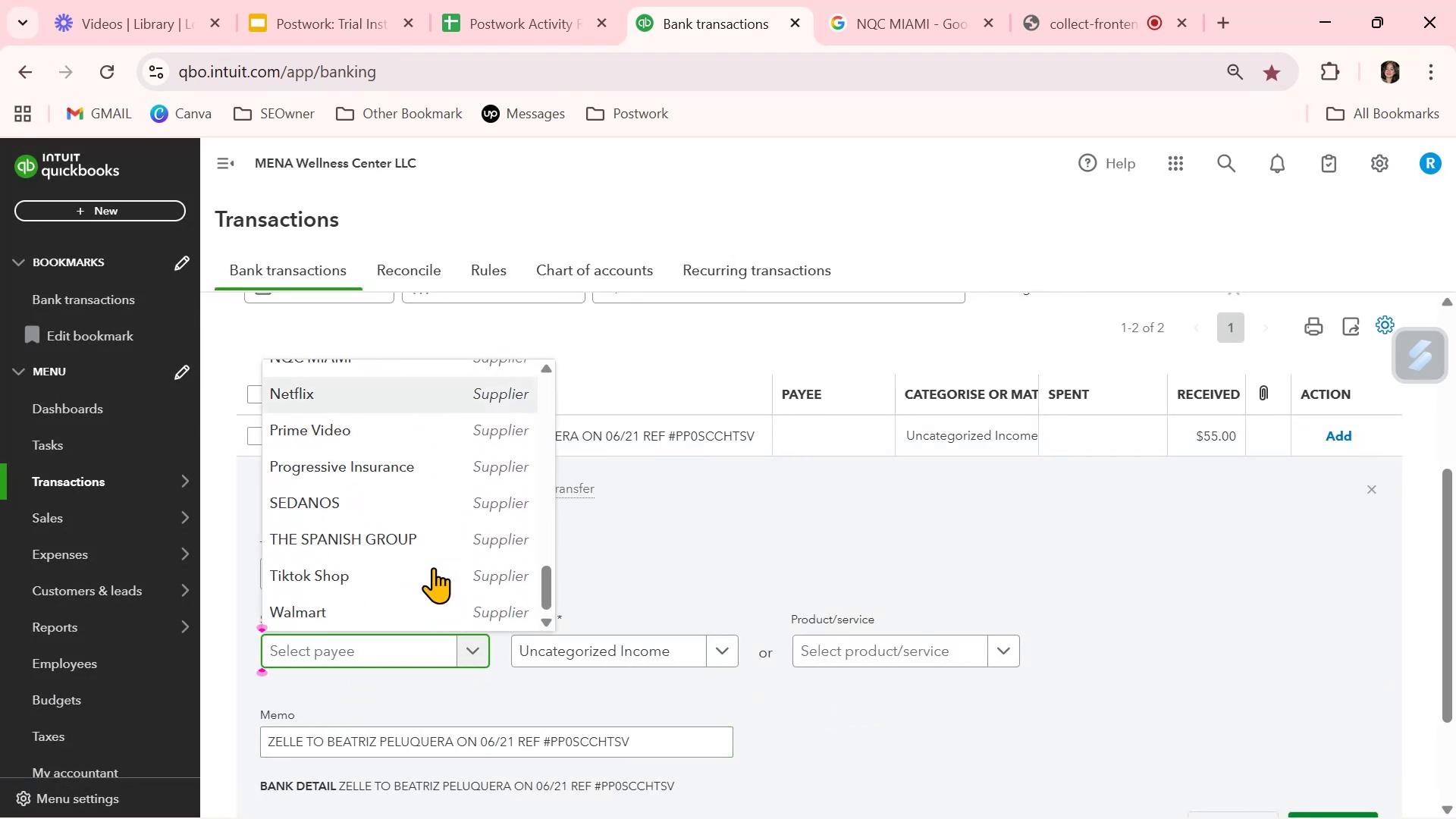 
scroll: coordinate [433, 567], scroll_direction: up, amount: 3.0
 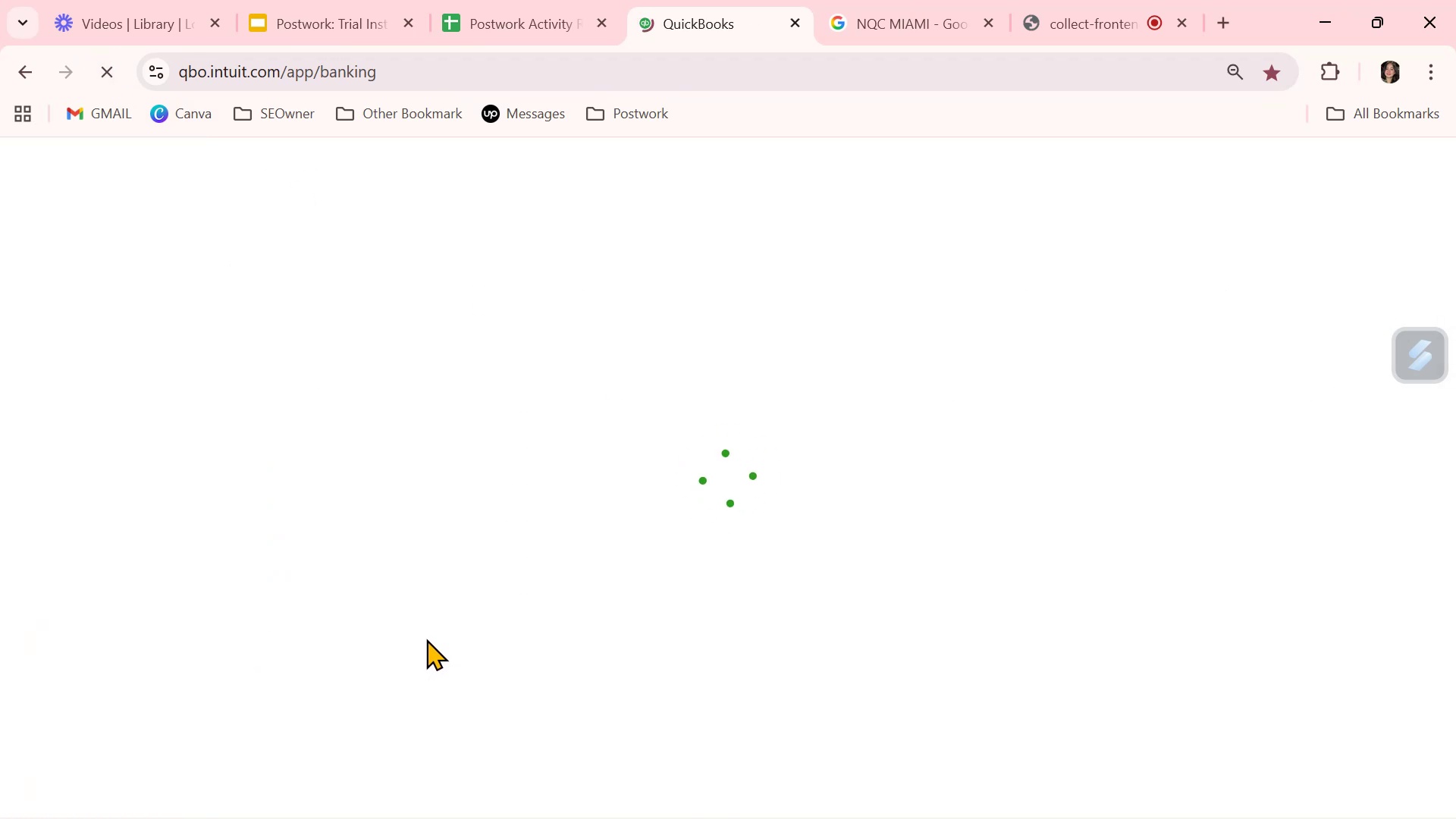 
wait(6.93)
 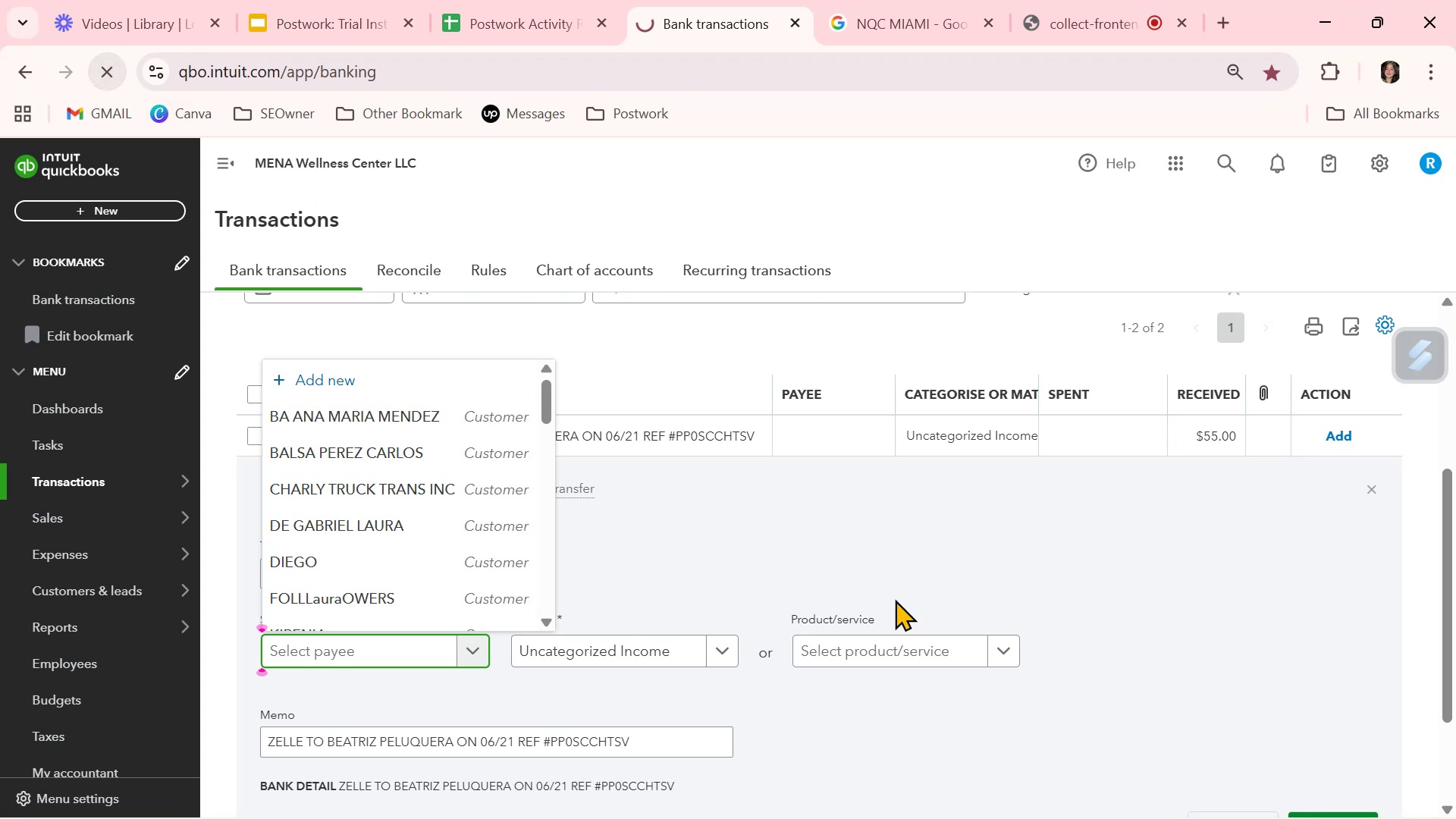 
mouse_move([461, 630])
 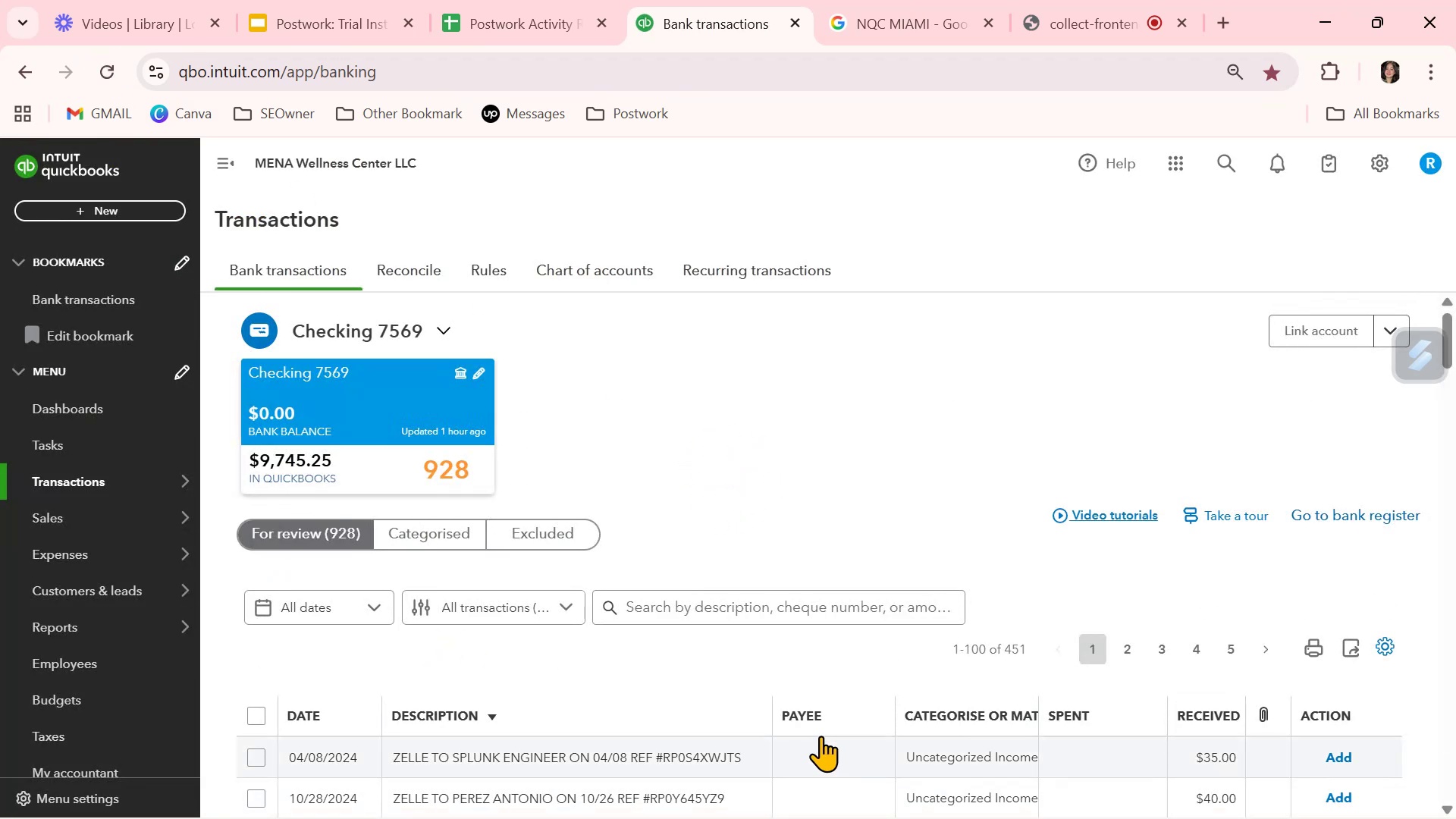 
scroll: coordinate [783, 700], scroll_direction: down, amount: 2.0
 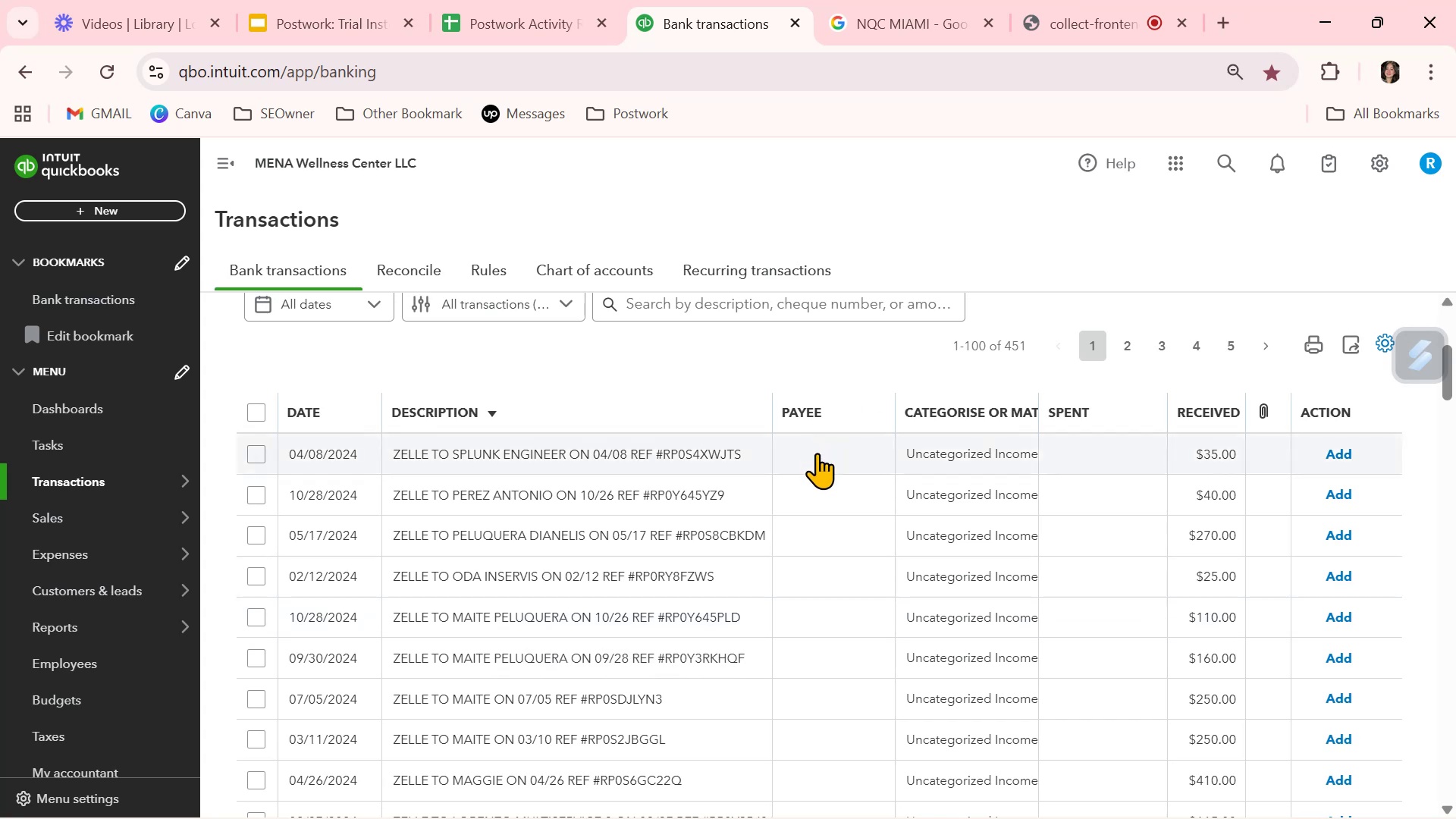 
left_click([814, 447])
 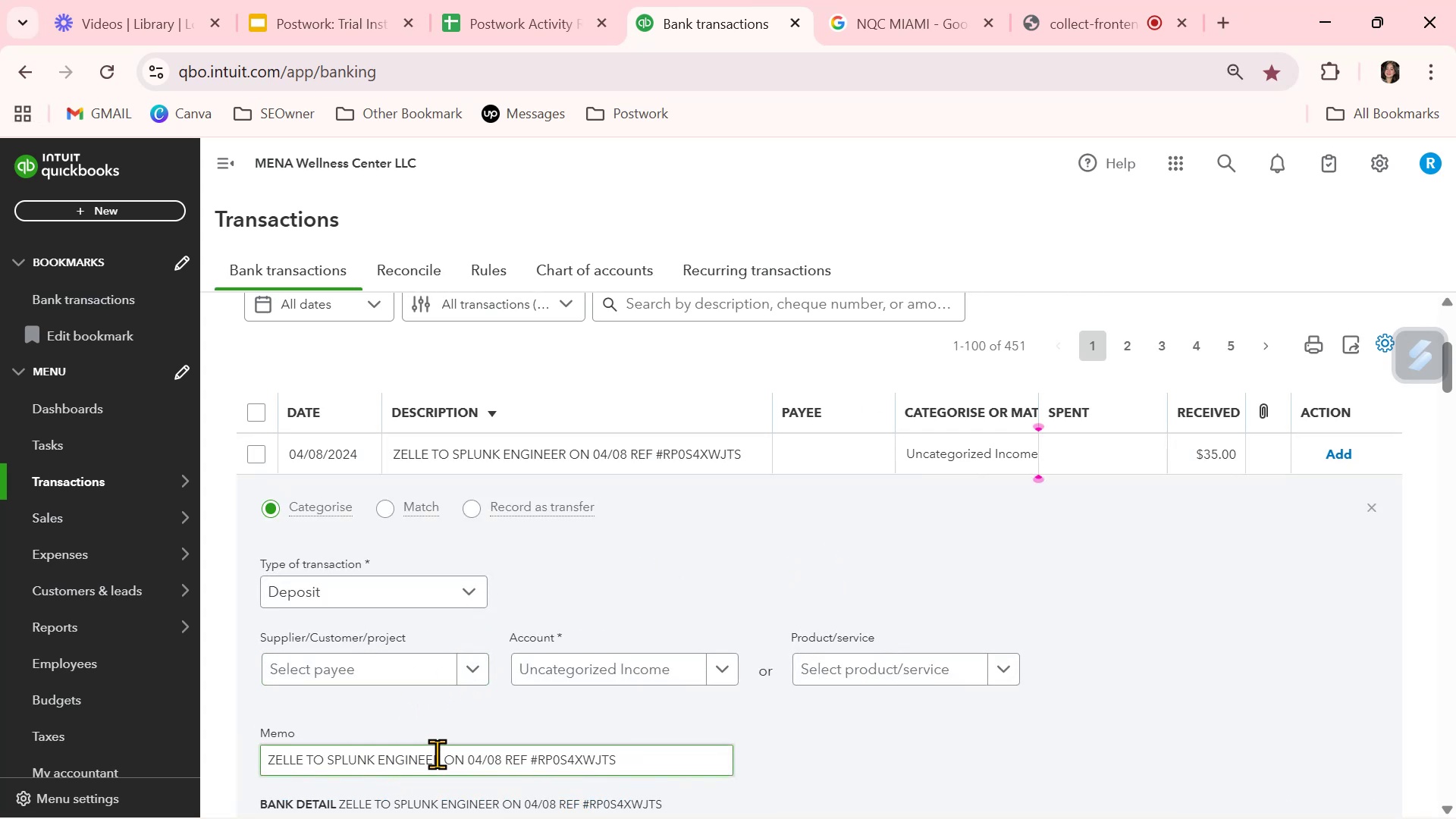 
left_click_drag(start_coordinate=[439, 752], to_coordinate=[330, 761])
 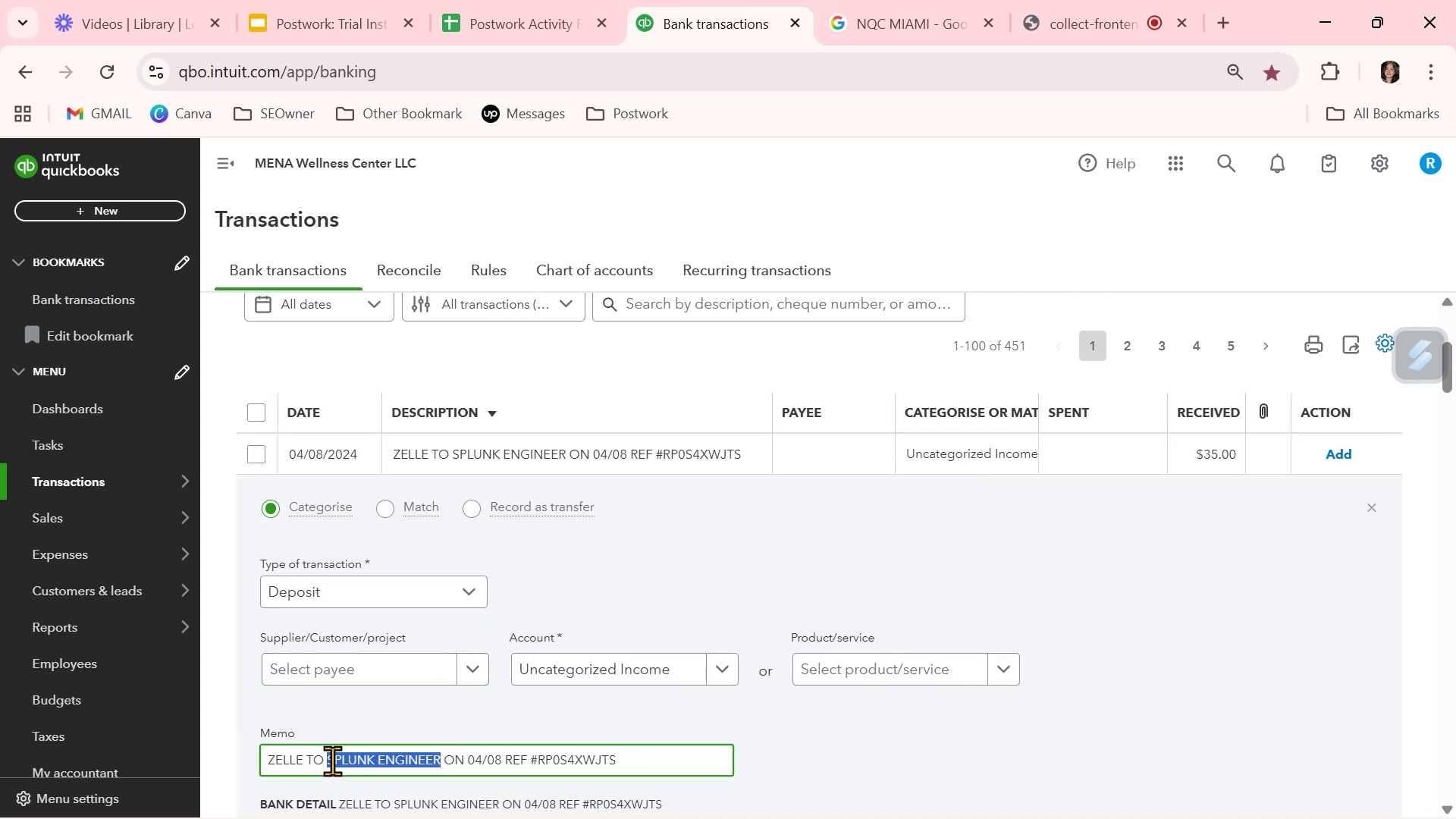 
key(Control+ControlLeft)
 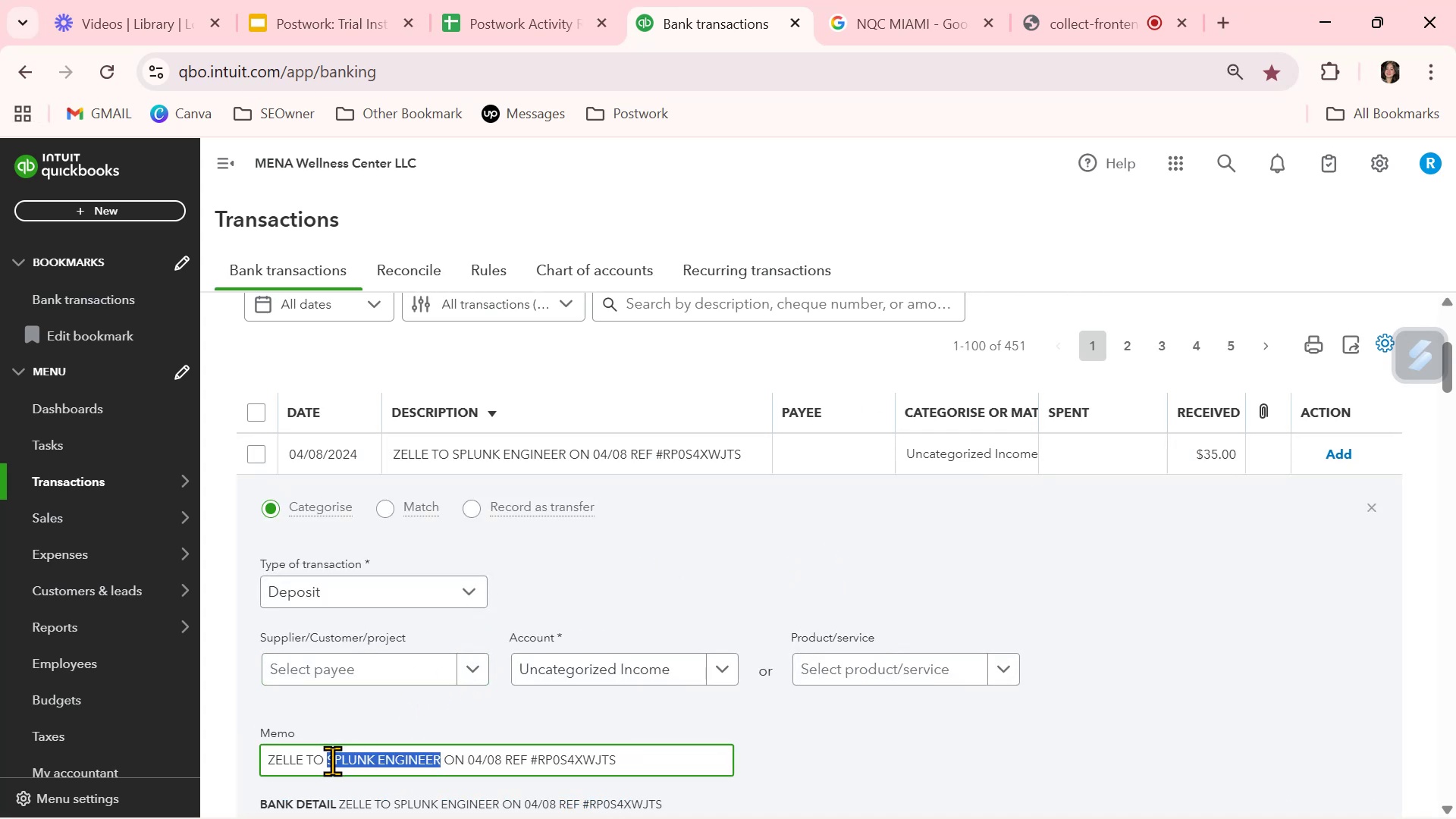 
key(Control+C)
 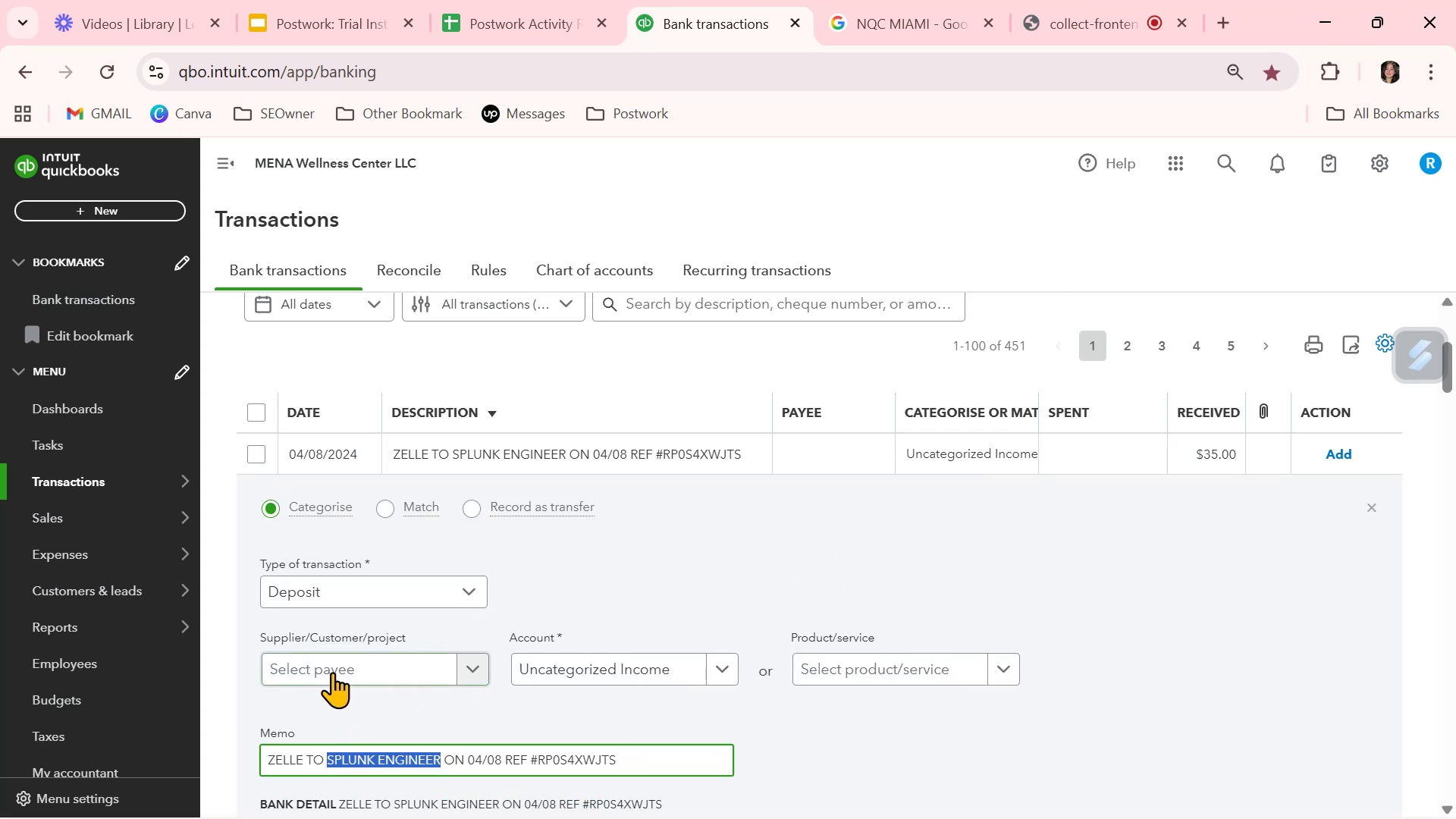 
left_click([332, 671])
 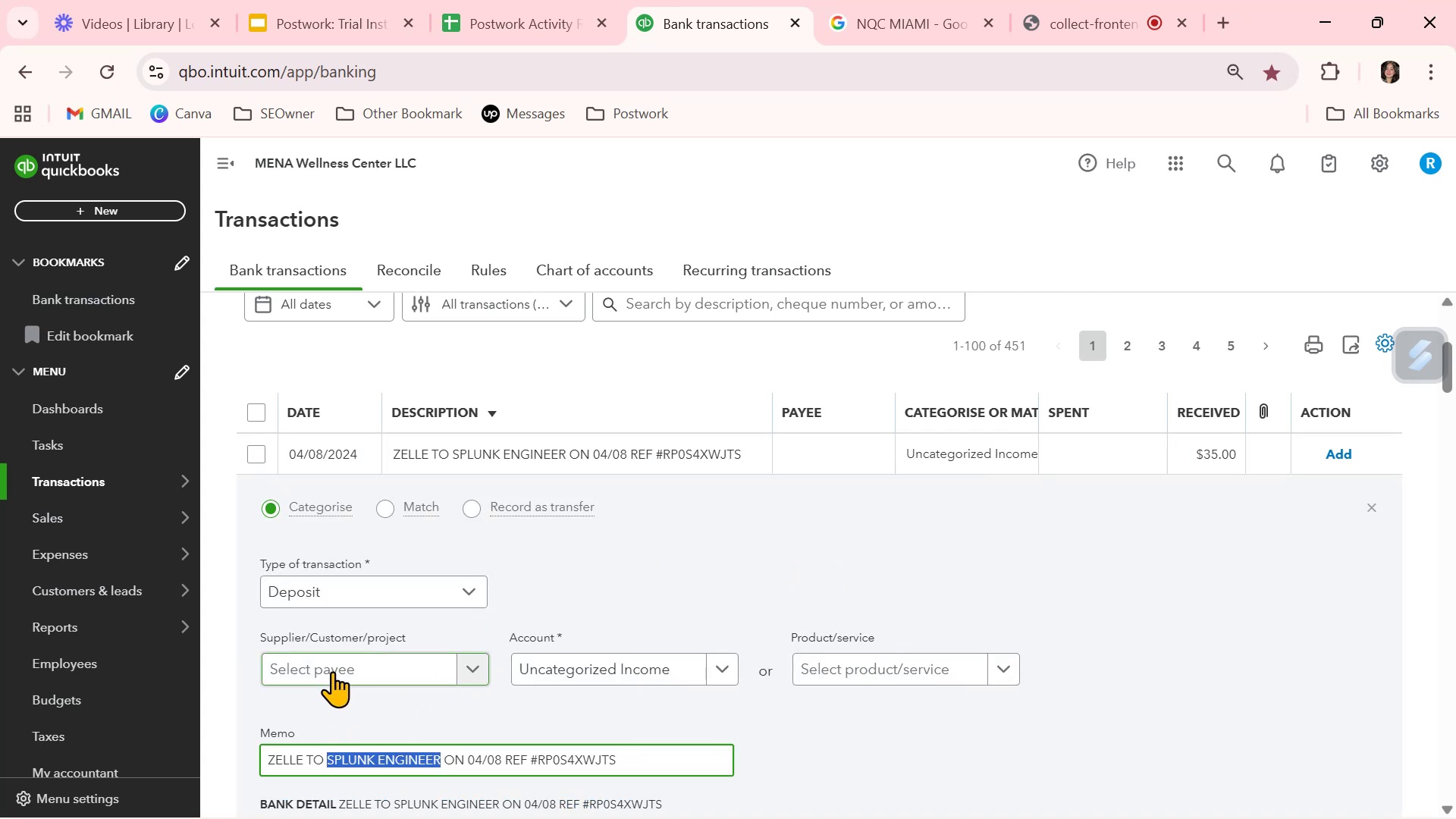 
key(Control+ControlLeft)
 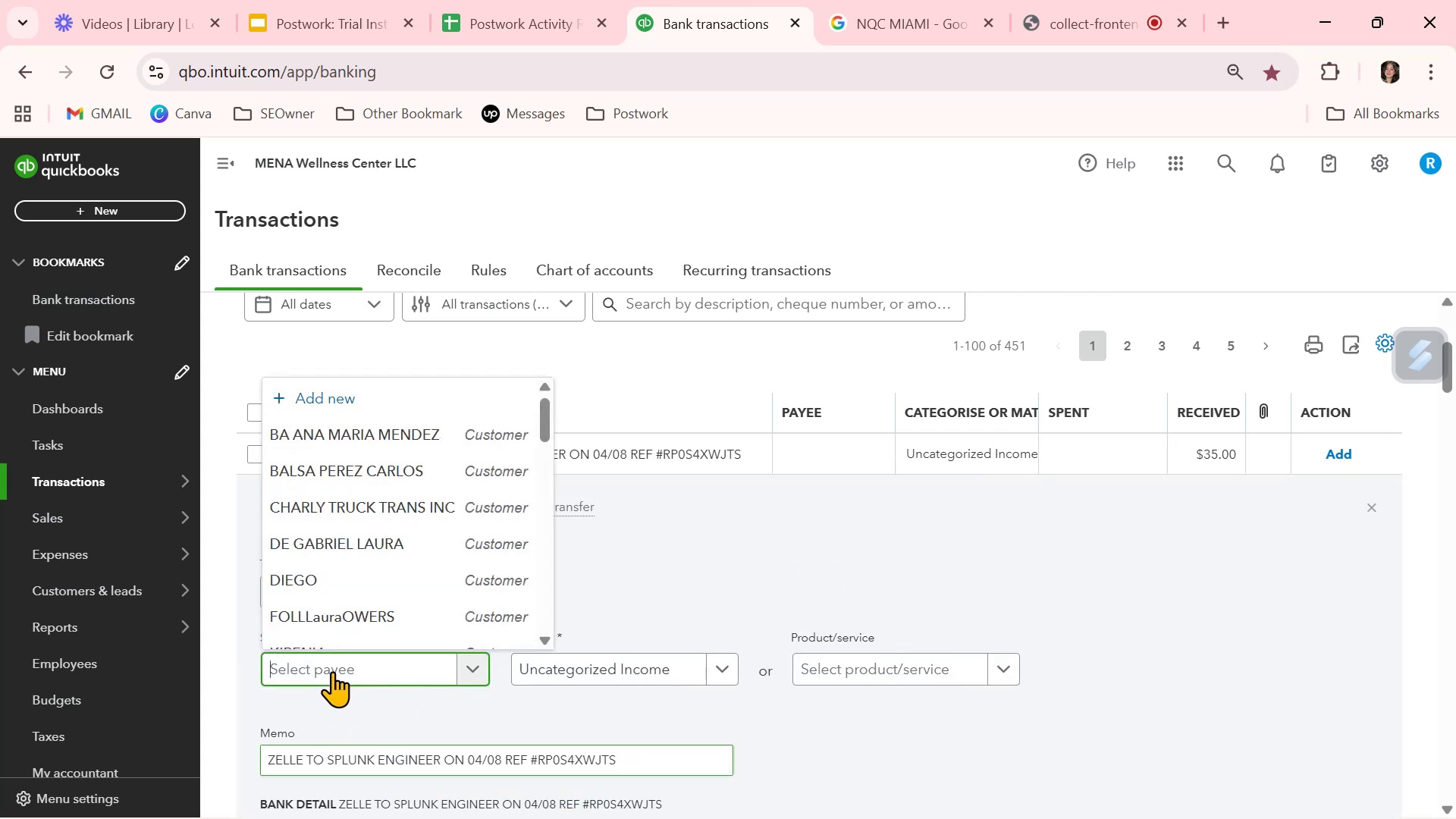 
key(Control+V)
 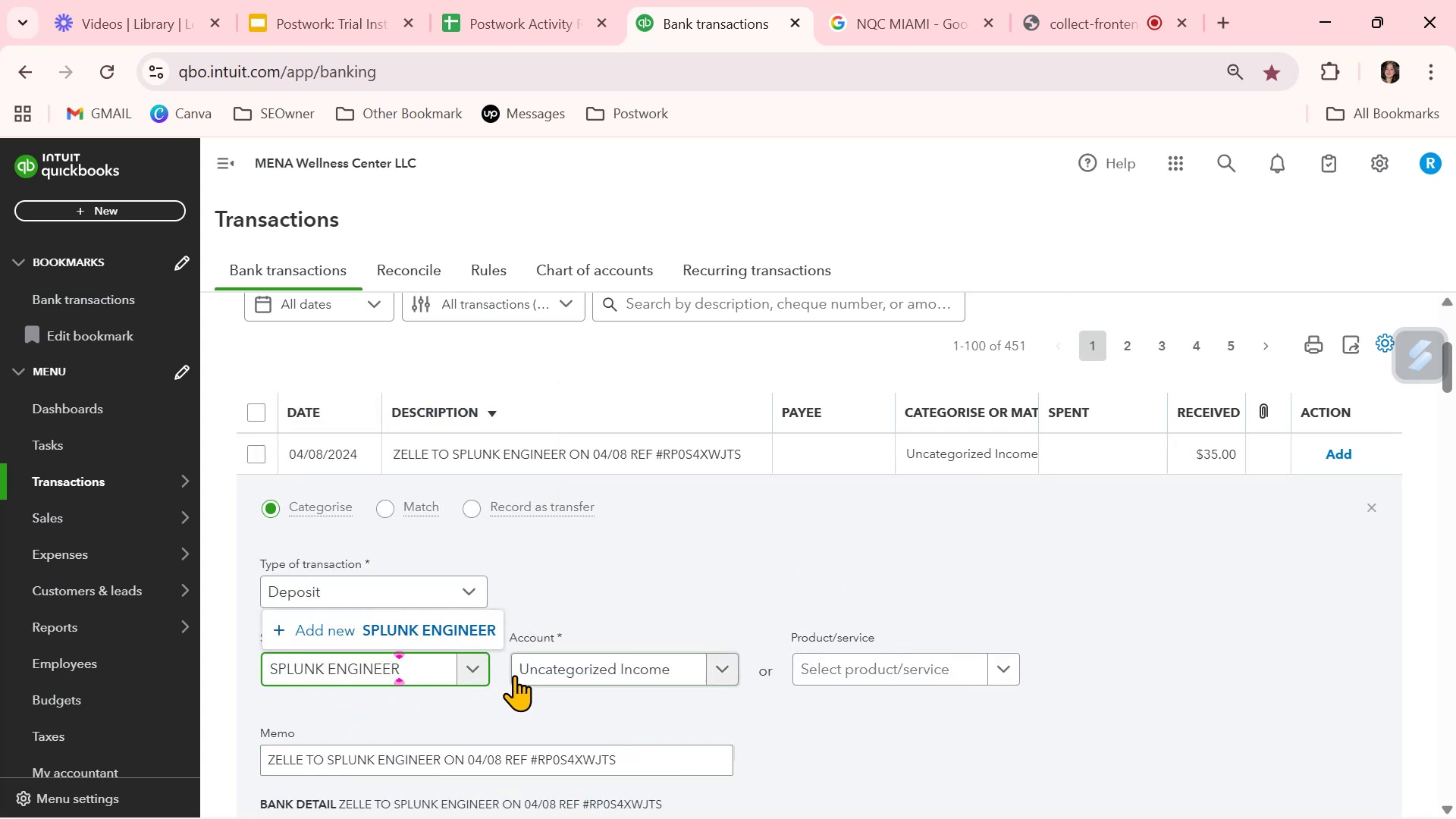 
left_click([463, 636])
 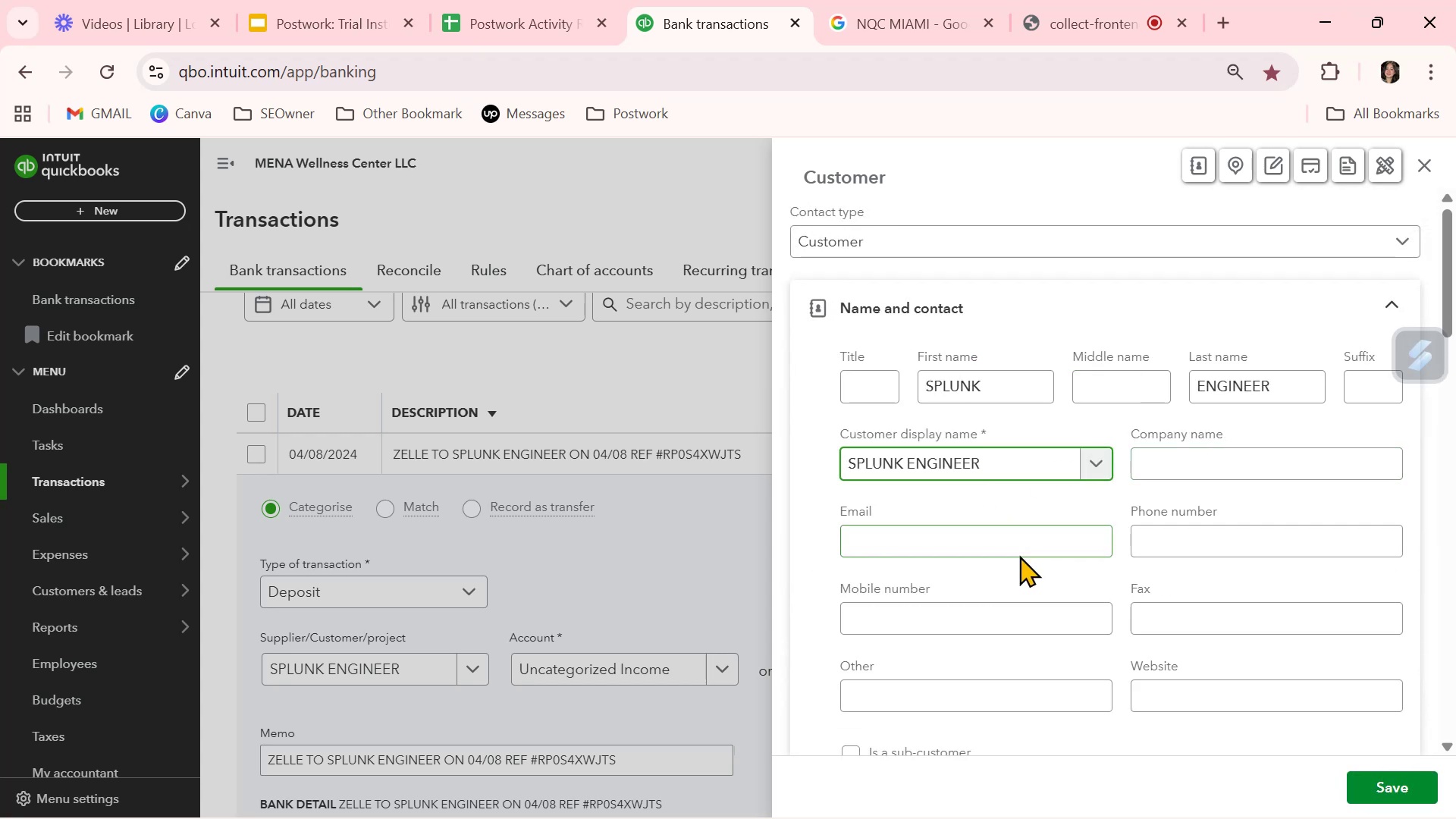 
left_click_drag(start_coordinate=[1011, 378], to_coordinate=[845, 377])
 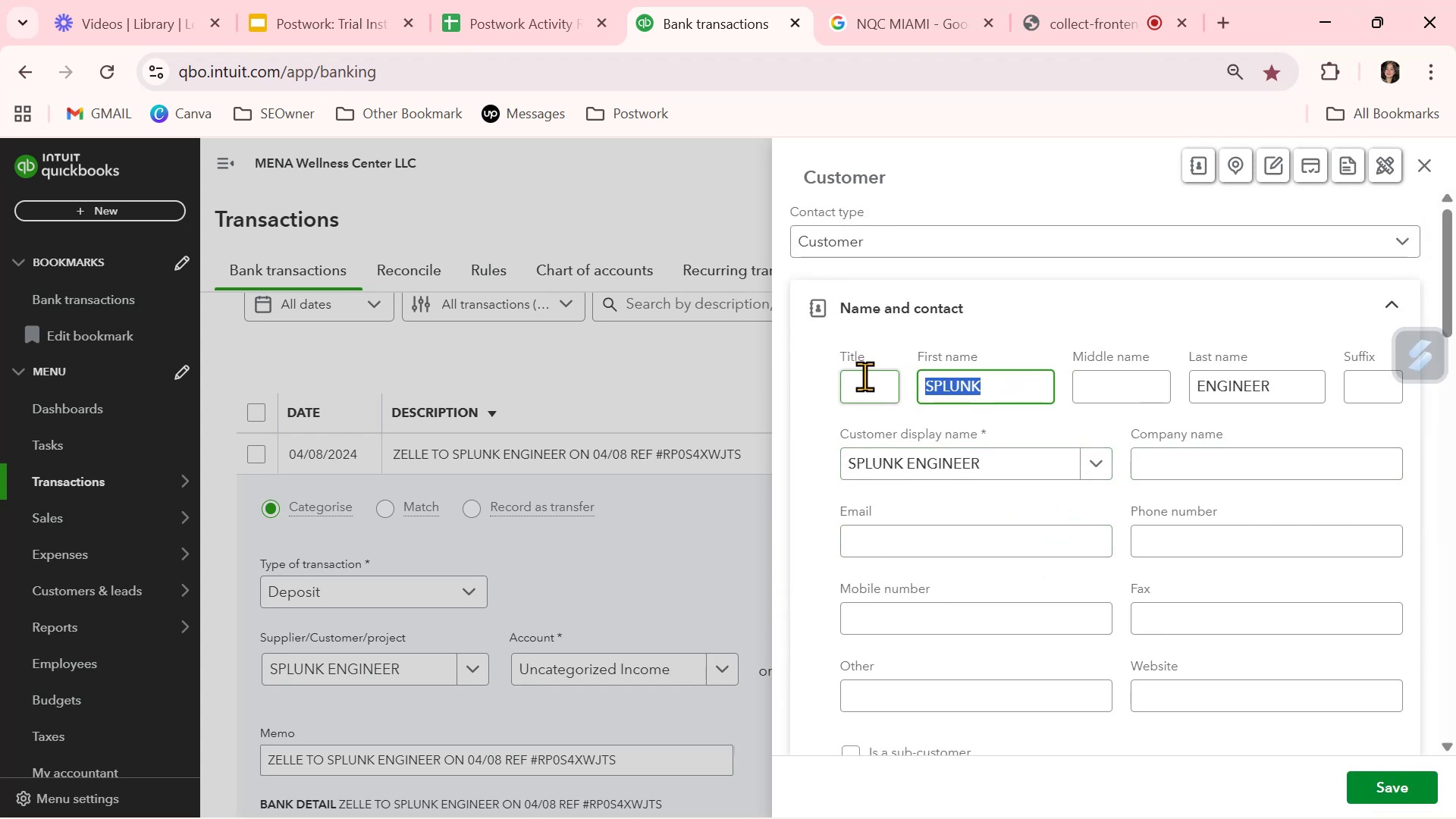 
key(Delete)
 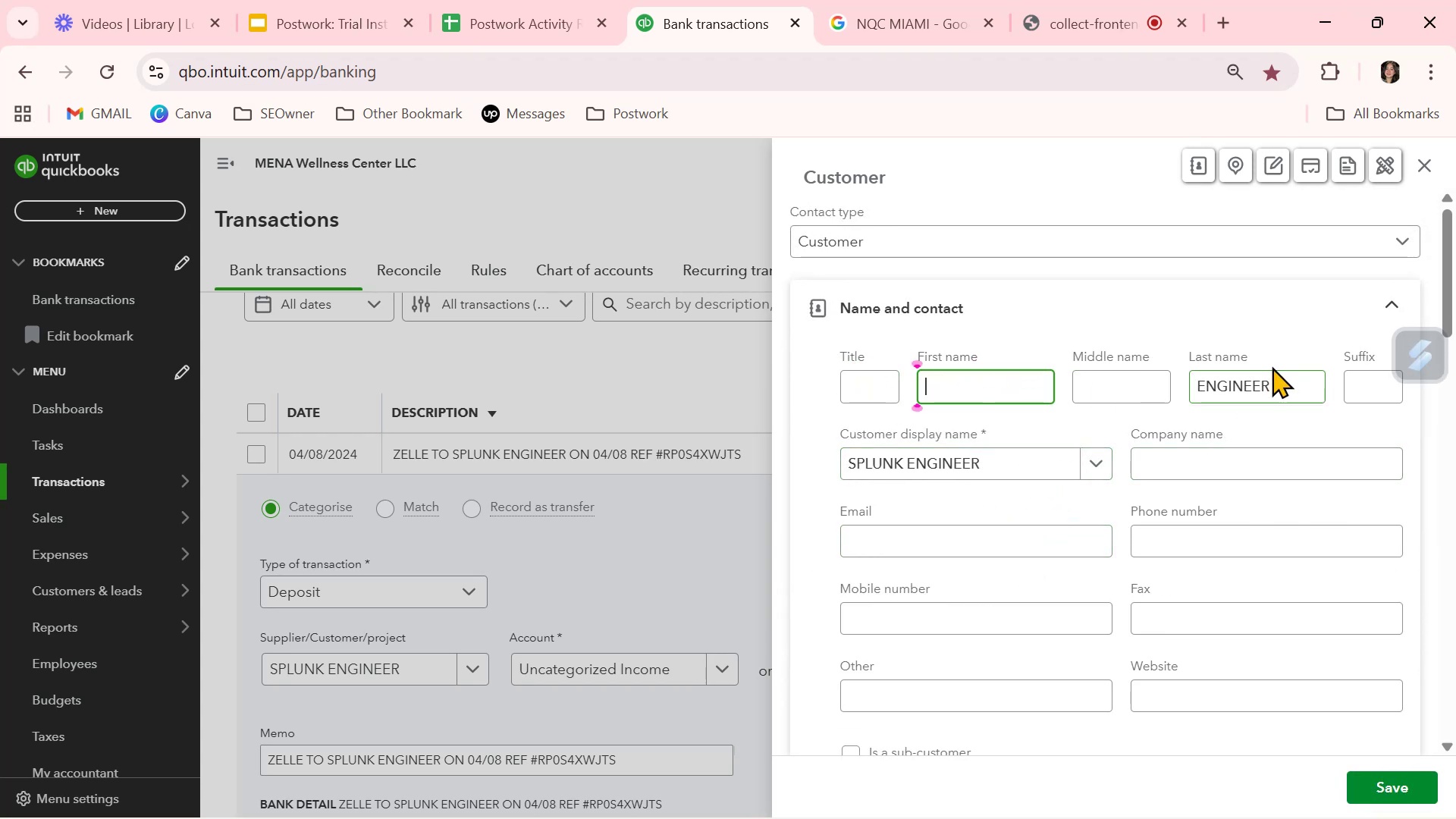 
left_click_drag(start_coordinate=[1290, 381], to_coordinate=[1123, 377])
 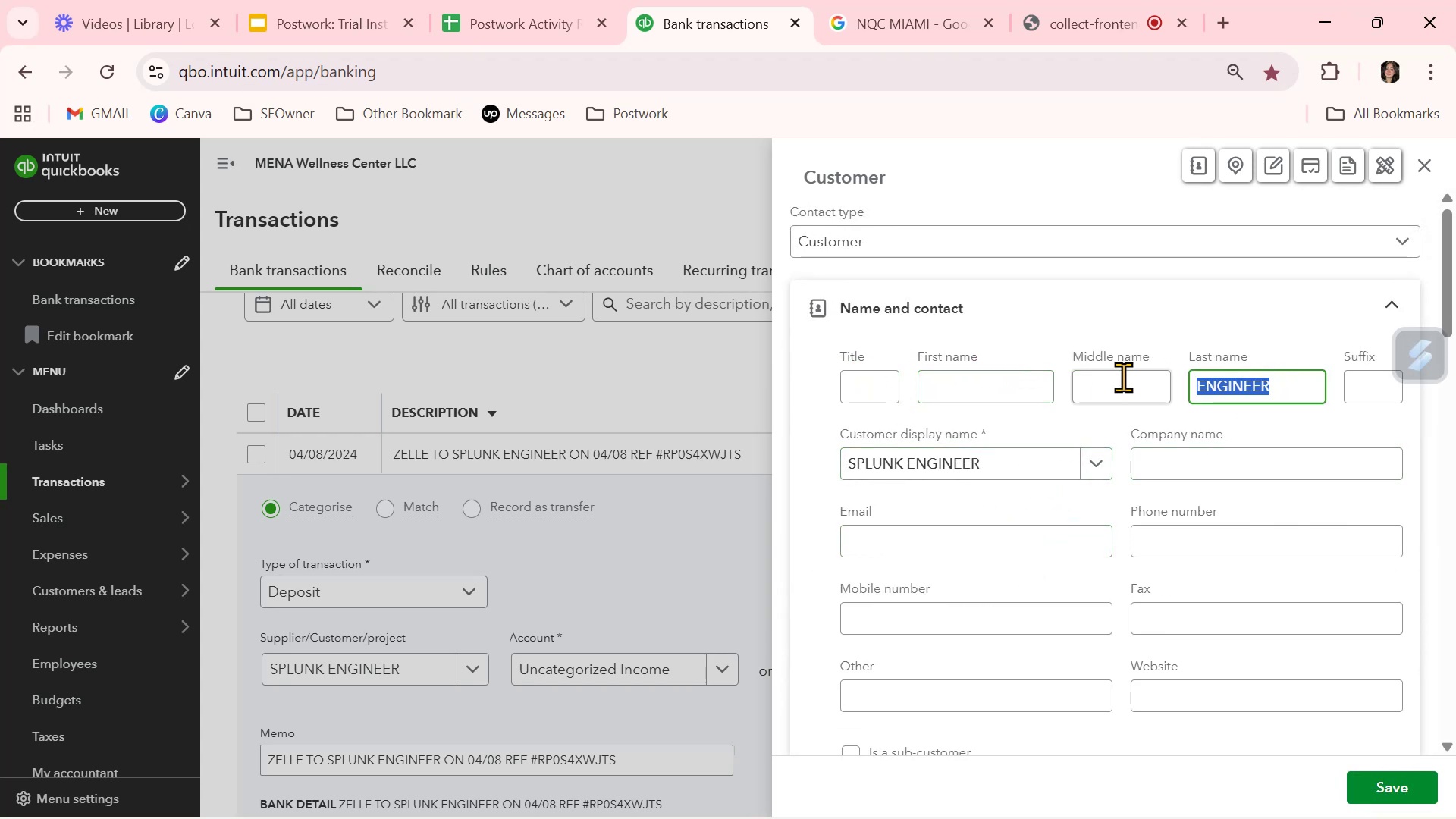 
key(Delete)
 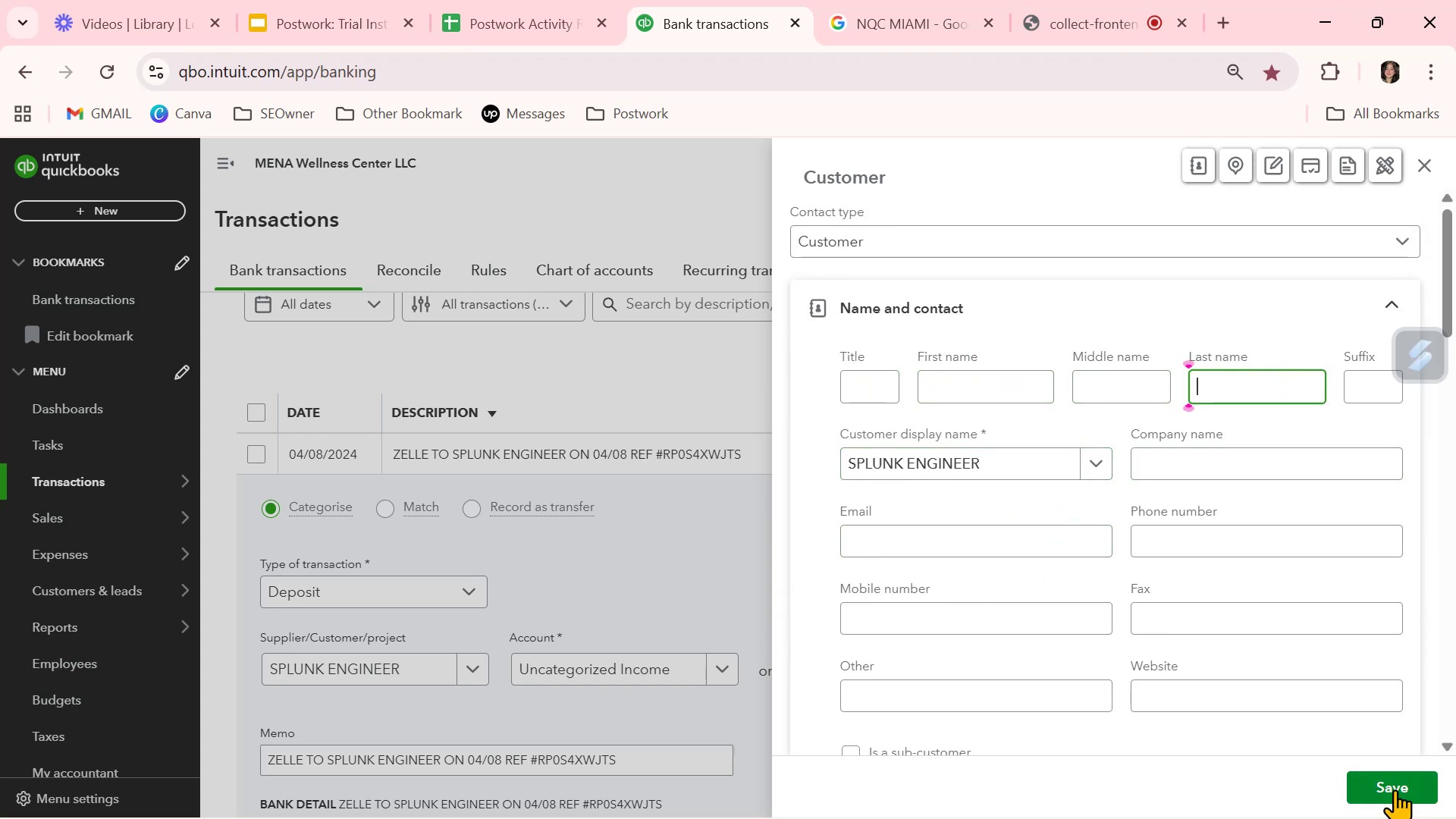 
left_click([1395, 789])
 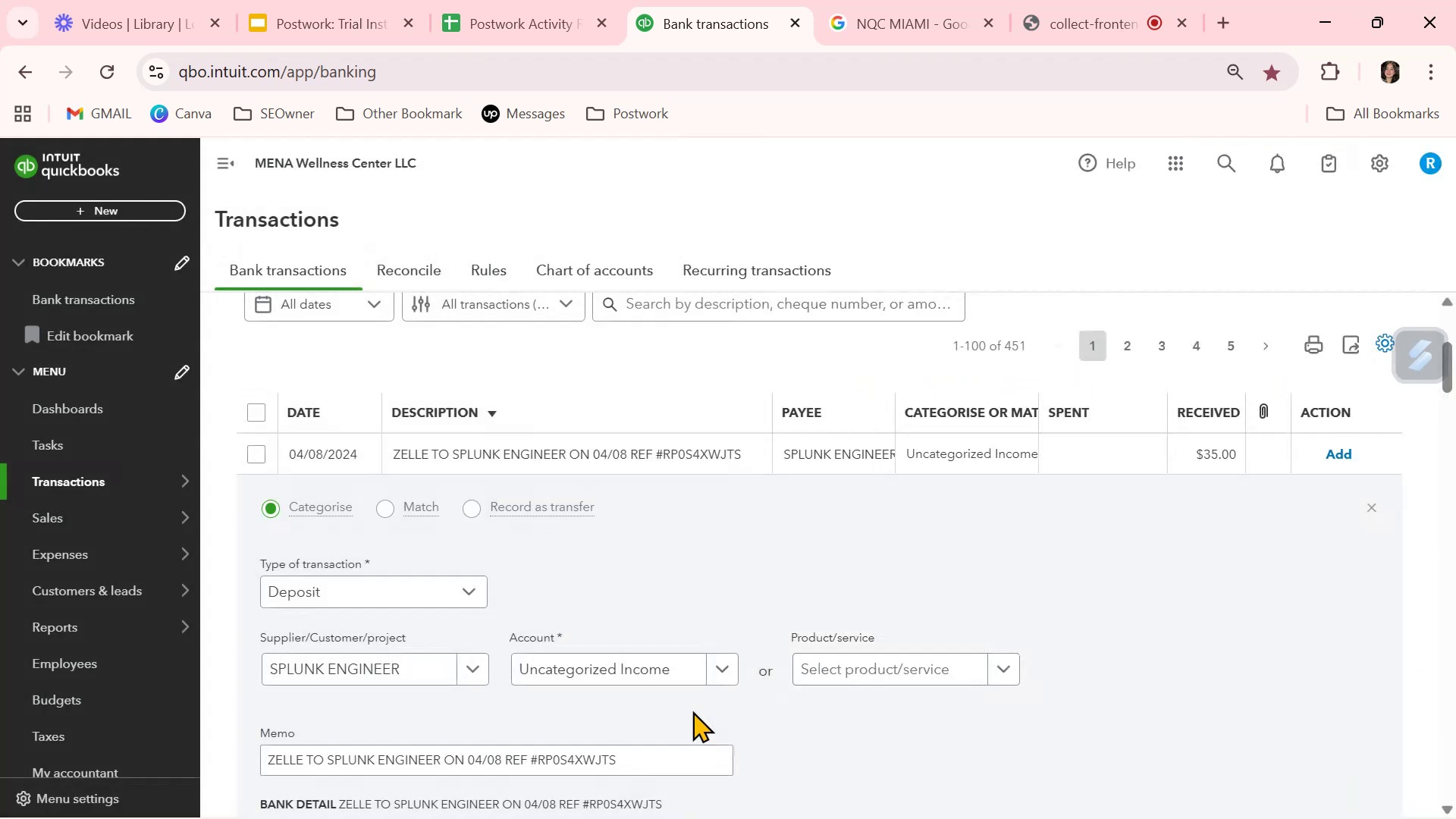 
left_click([712, 671])
 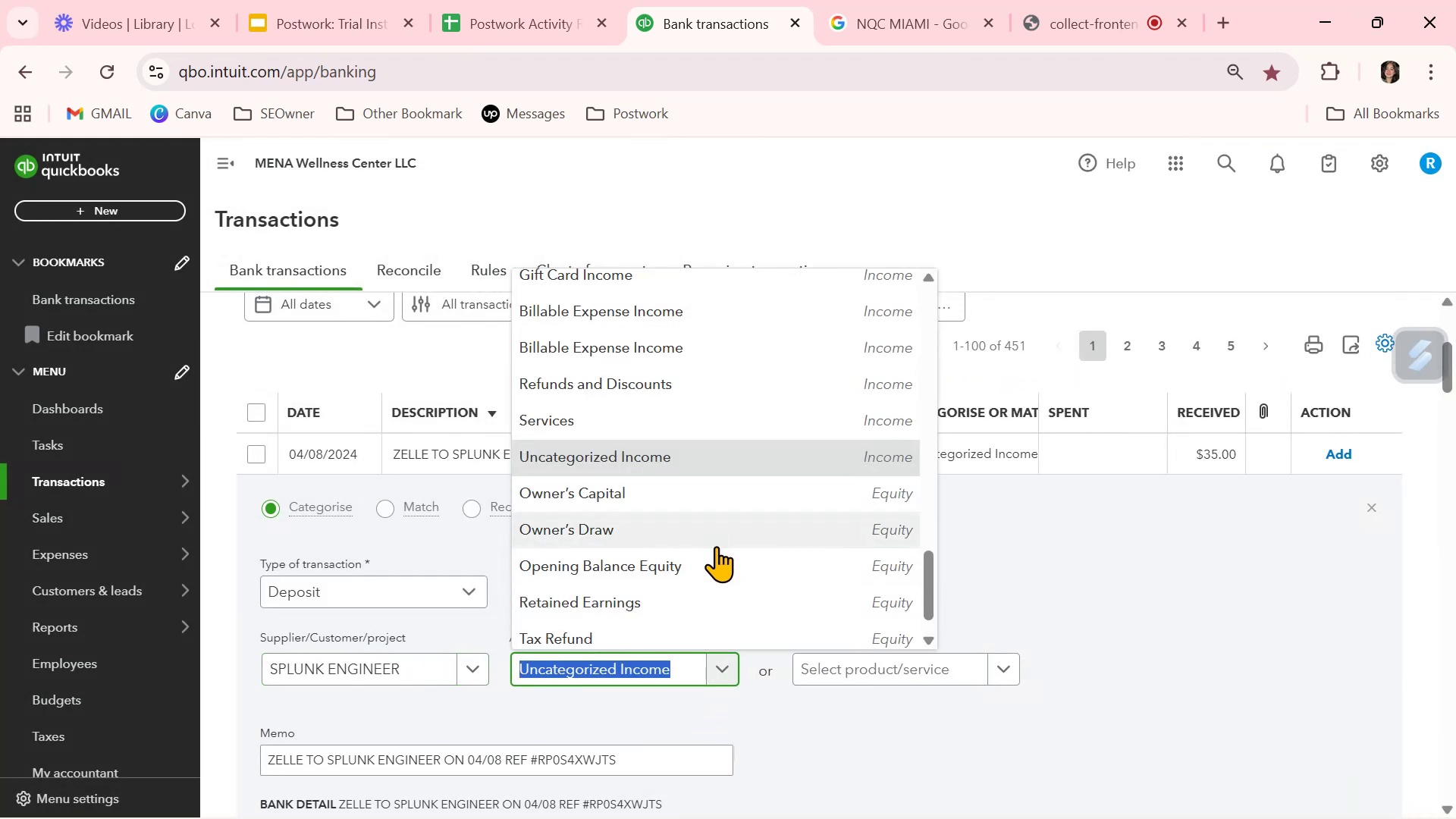 
scroll: coordinate [716, 546], scroll_direction: up, amount: 2.0
 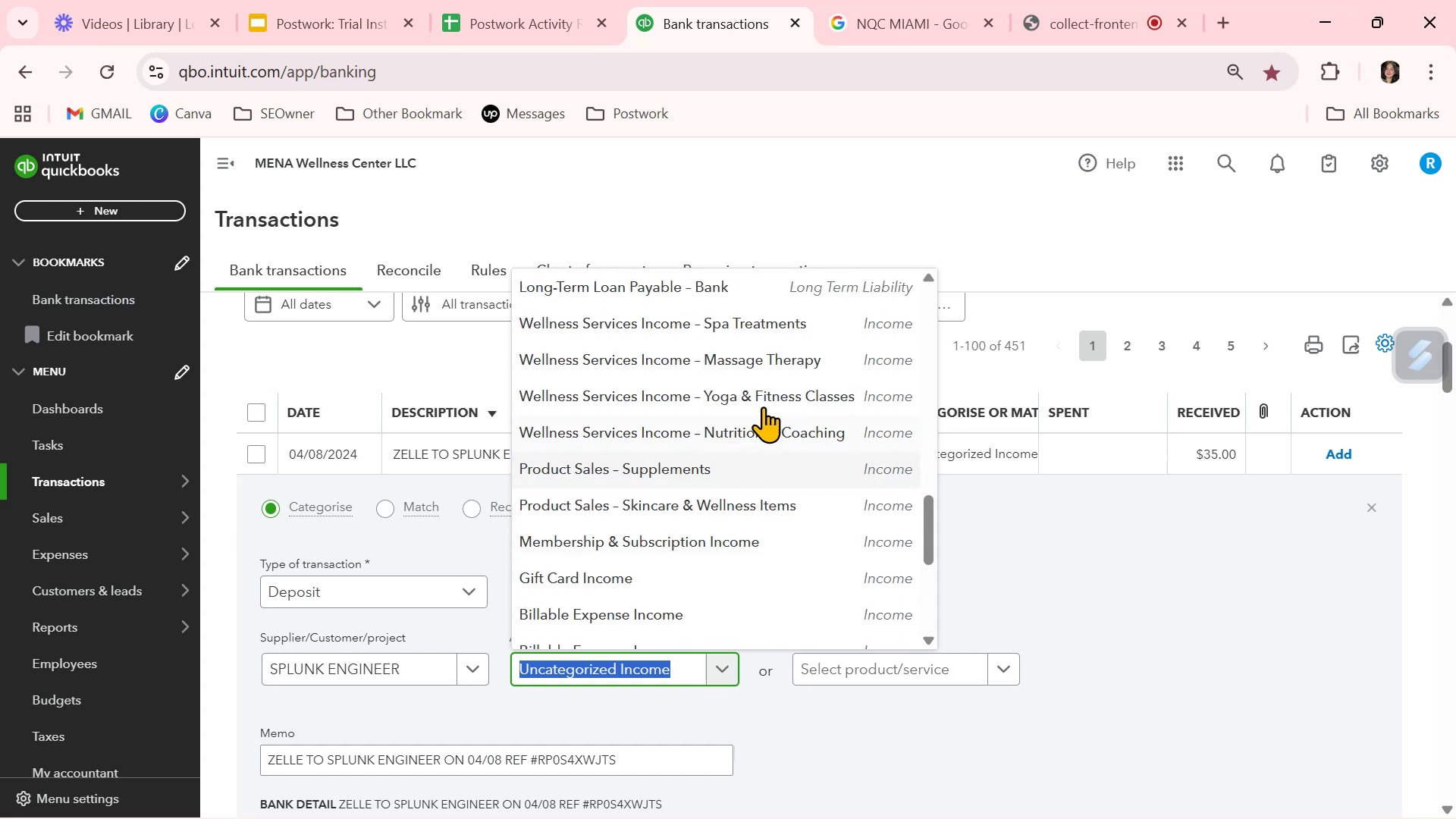 
left_click([776, 362])
 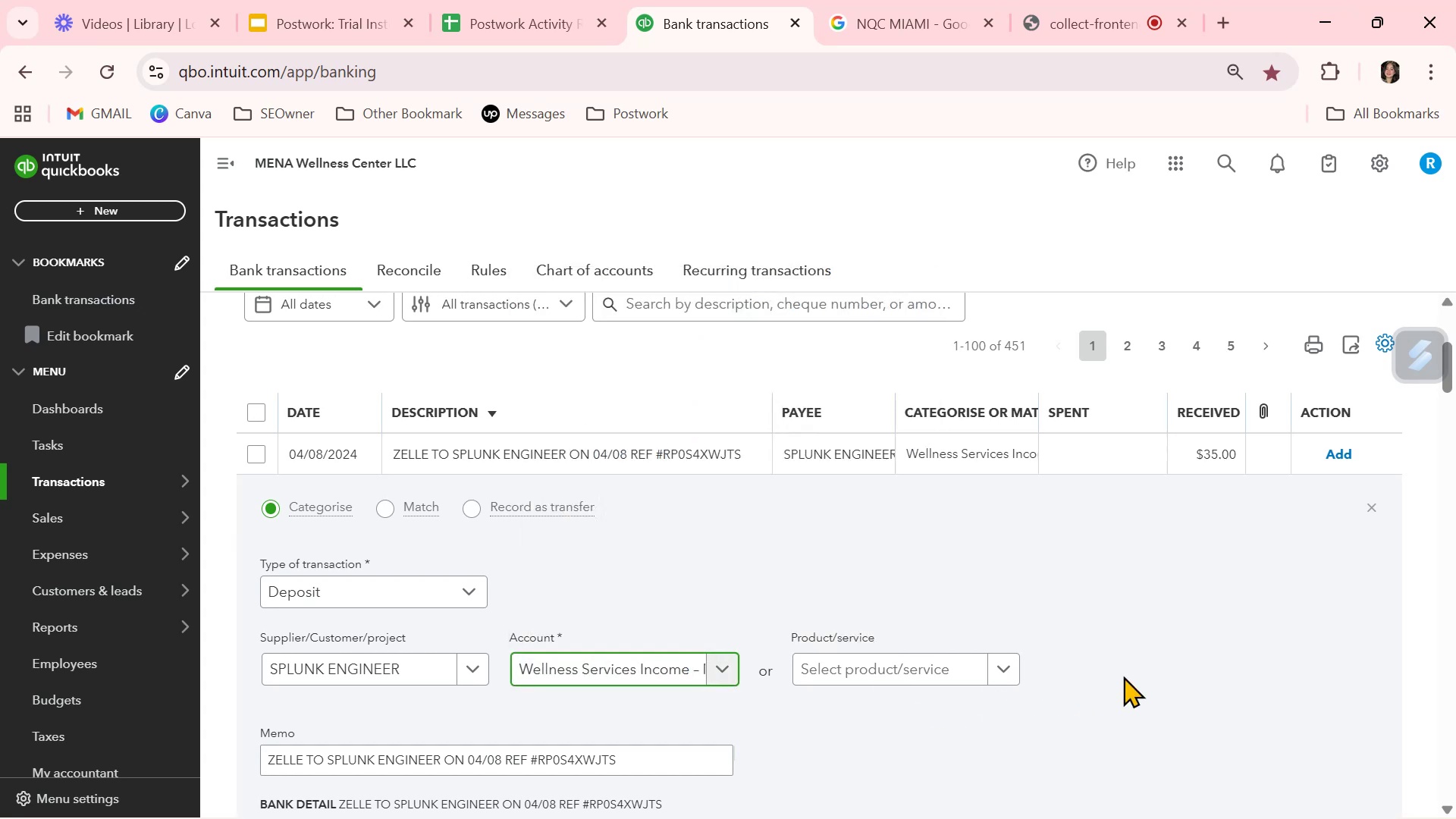 
scroll: coordinate [1146, 667], scroll_direction: down, amount: 2.0
 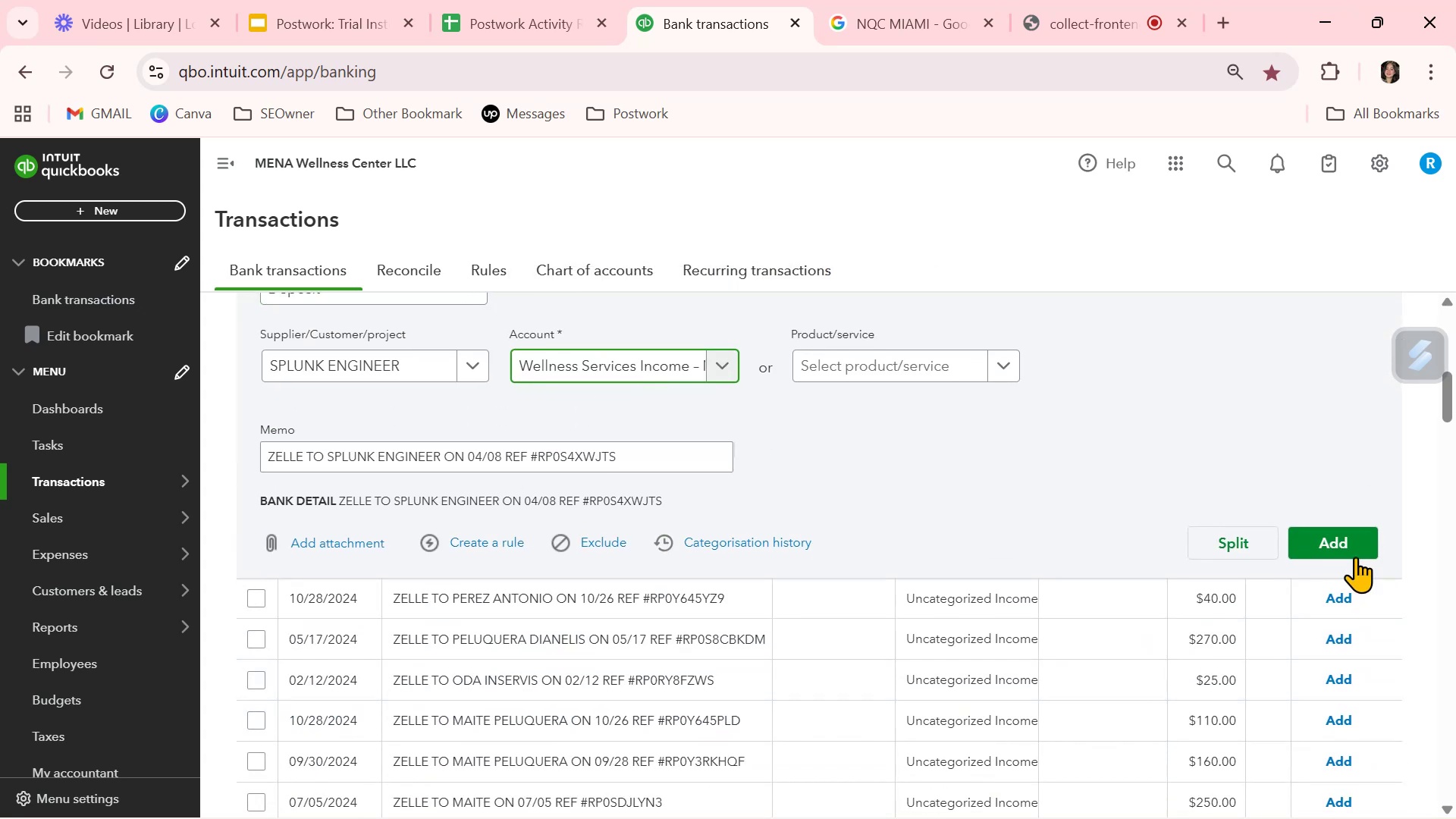 
left_click([1345, 548])
 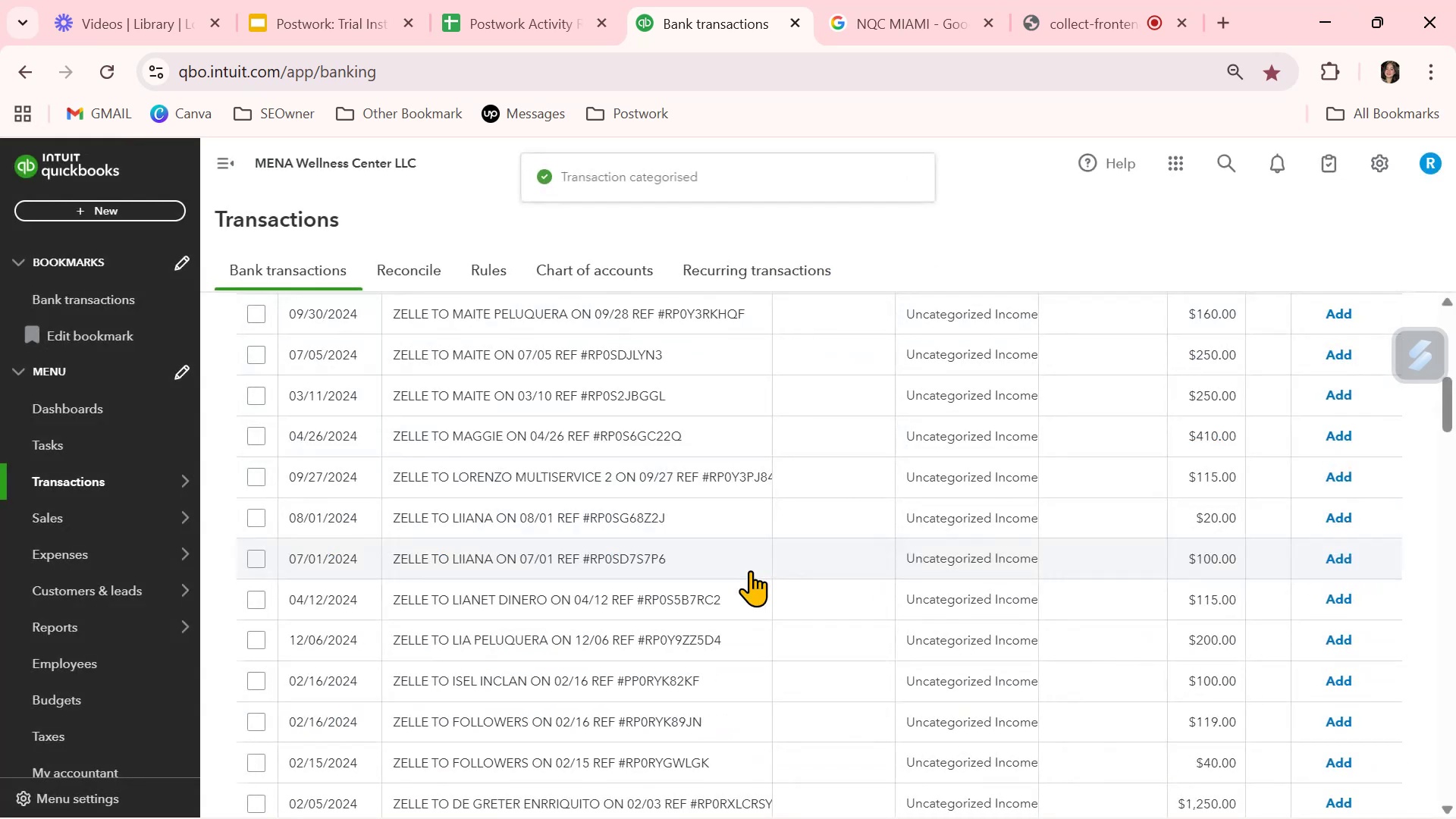 
scroll: coordinate [750, 572], scroll_direction: up, amount: 1.0
 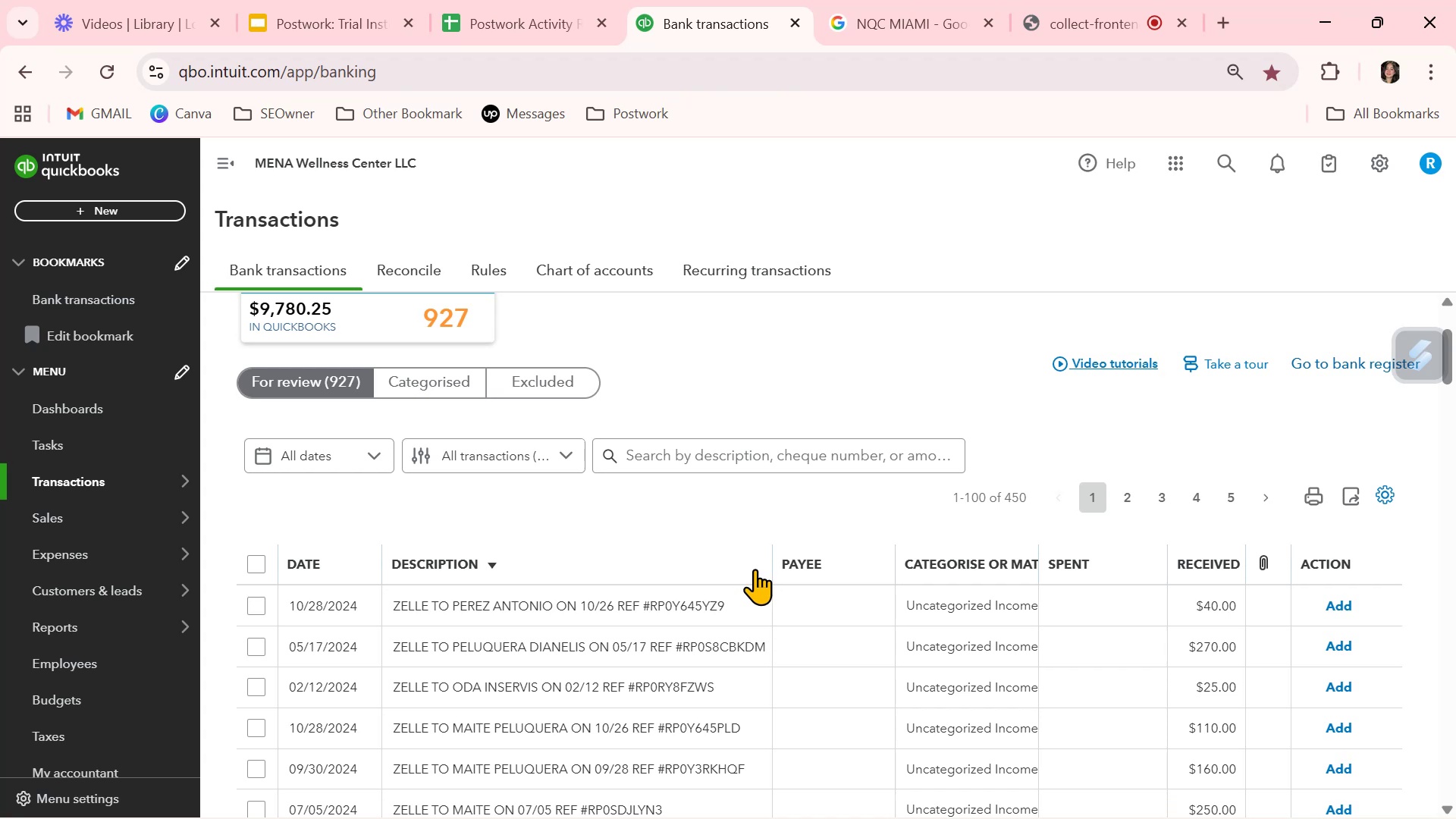 
left_click([803, 602])
 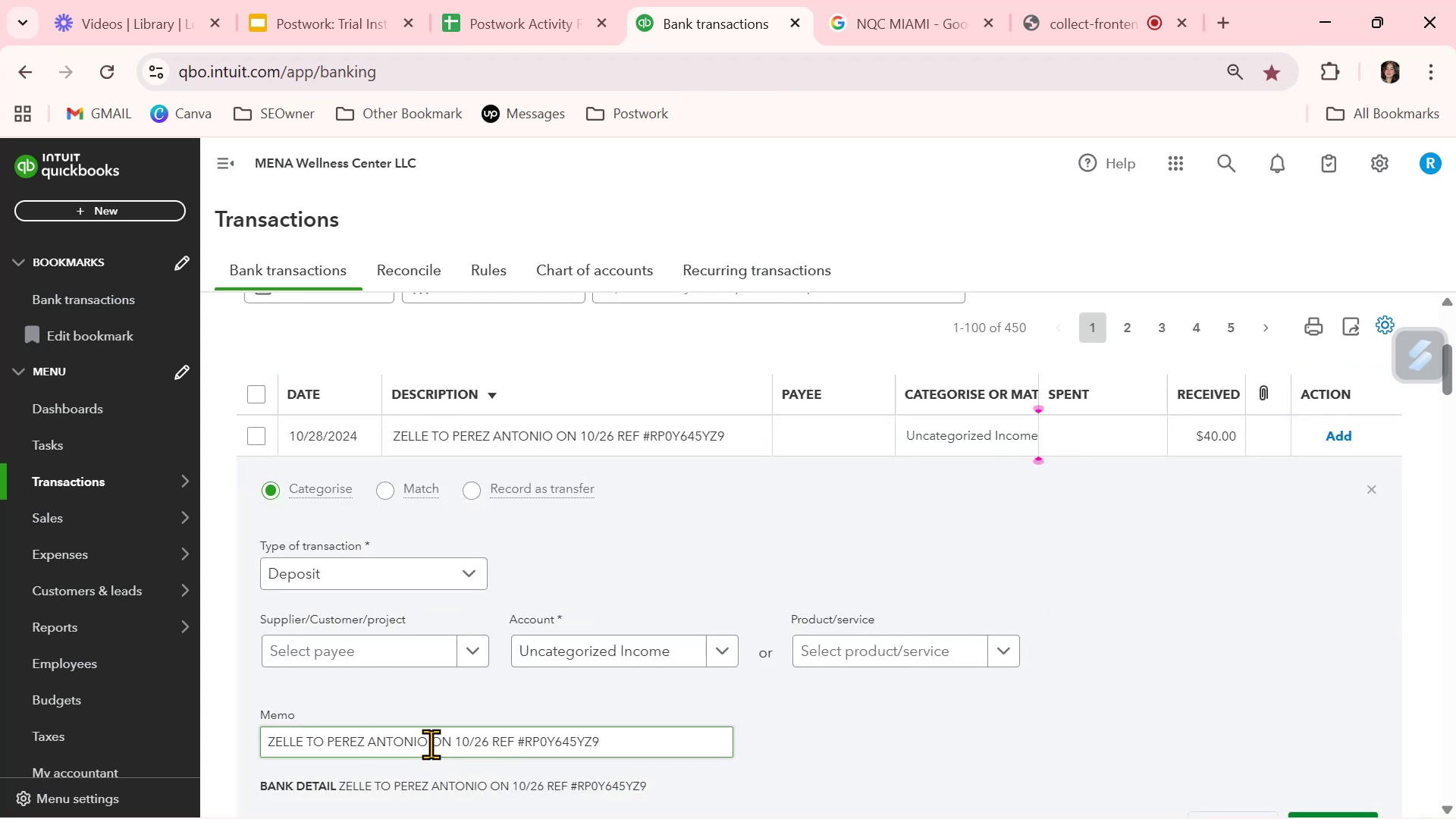 
left_click_drag(start_coordinate=[428, 744], to_coordinate=[331, 742])
 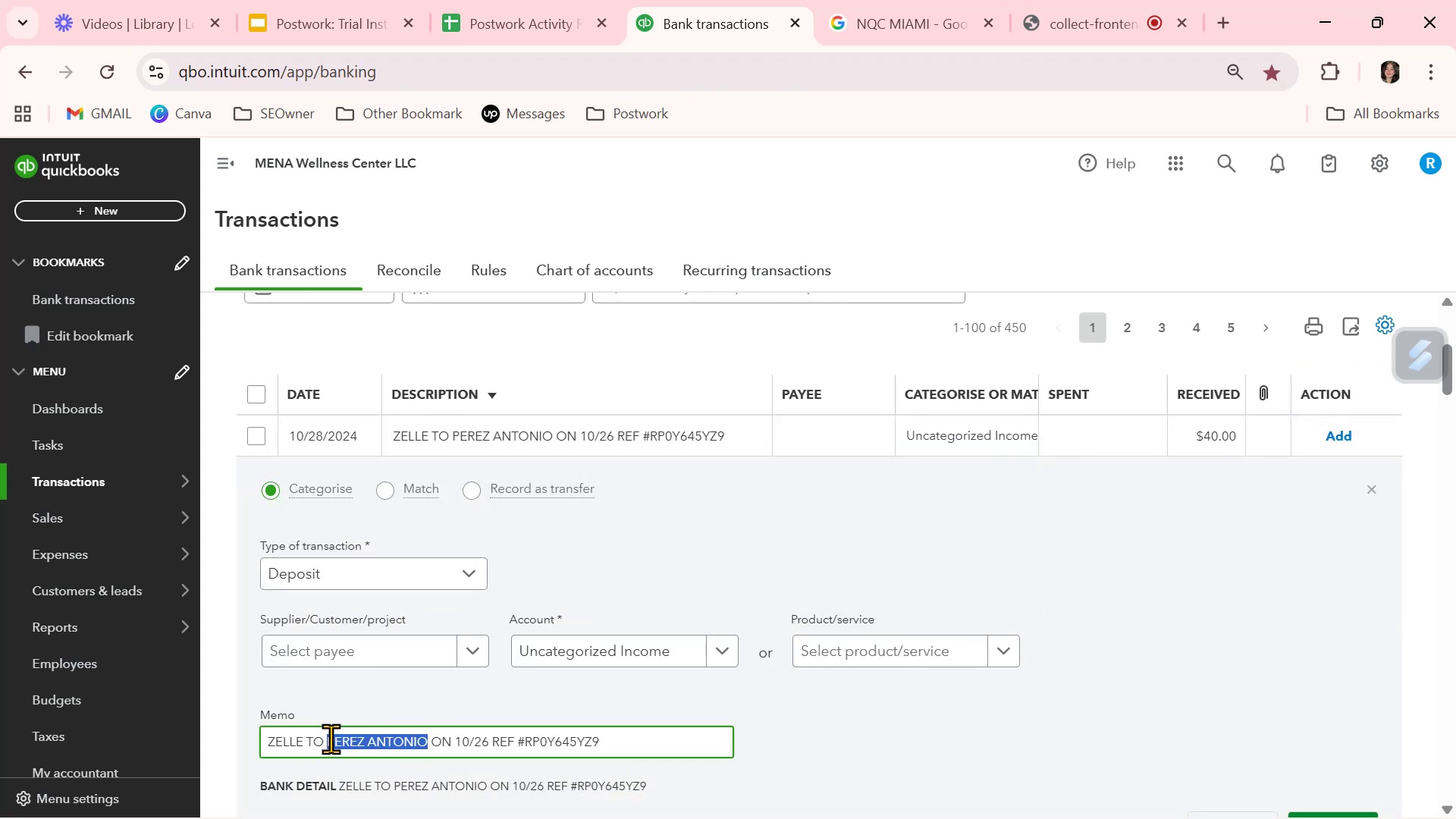 
key(Control+ControlLeft)
 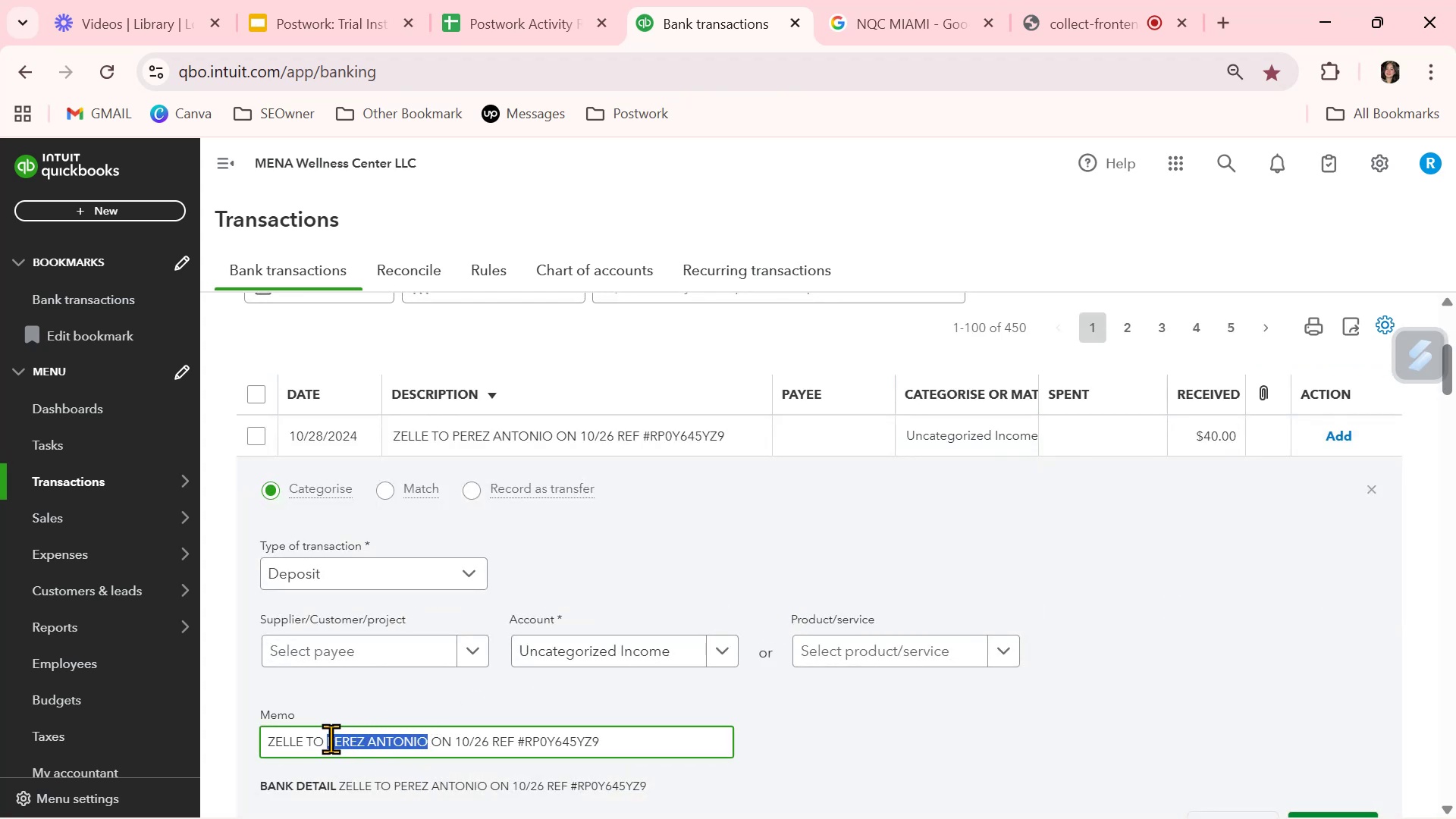 
key(Control+C)
 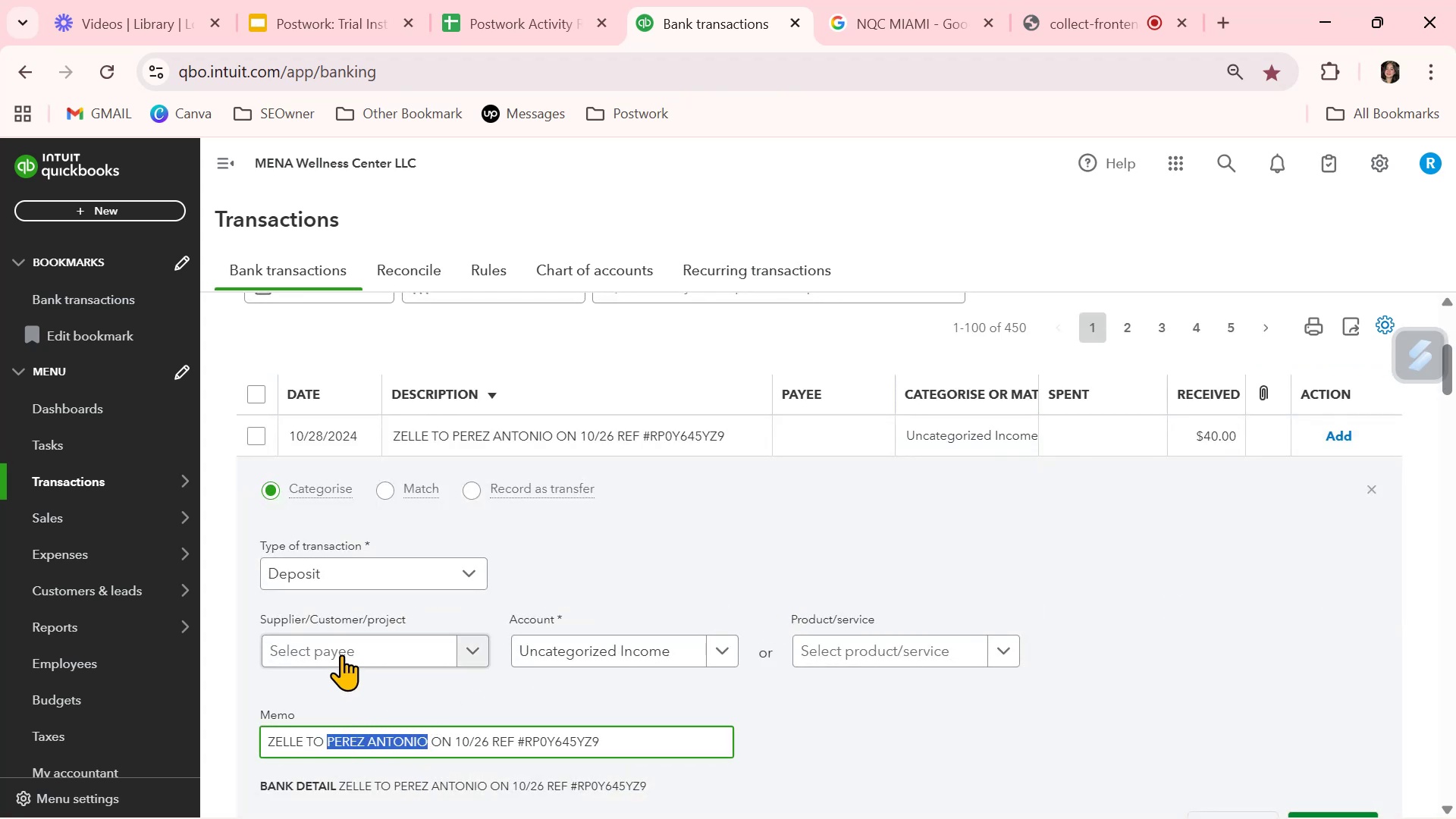 
left_click([343, 654])
 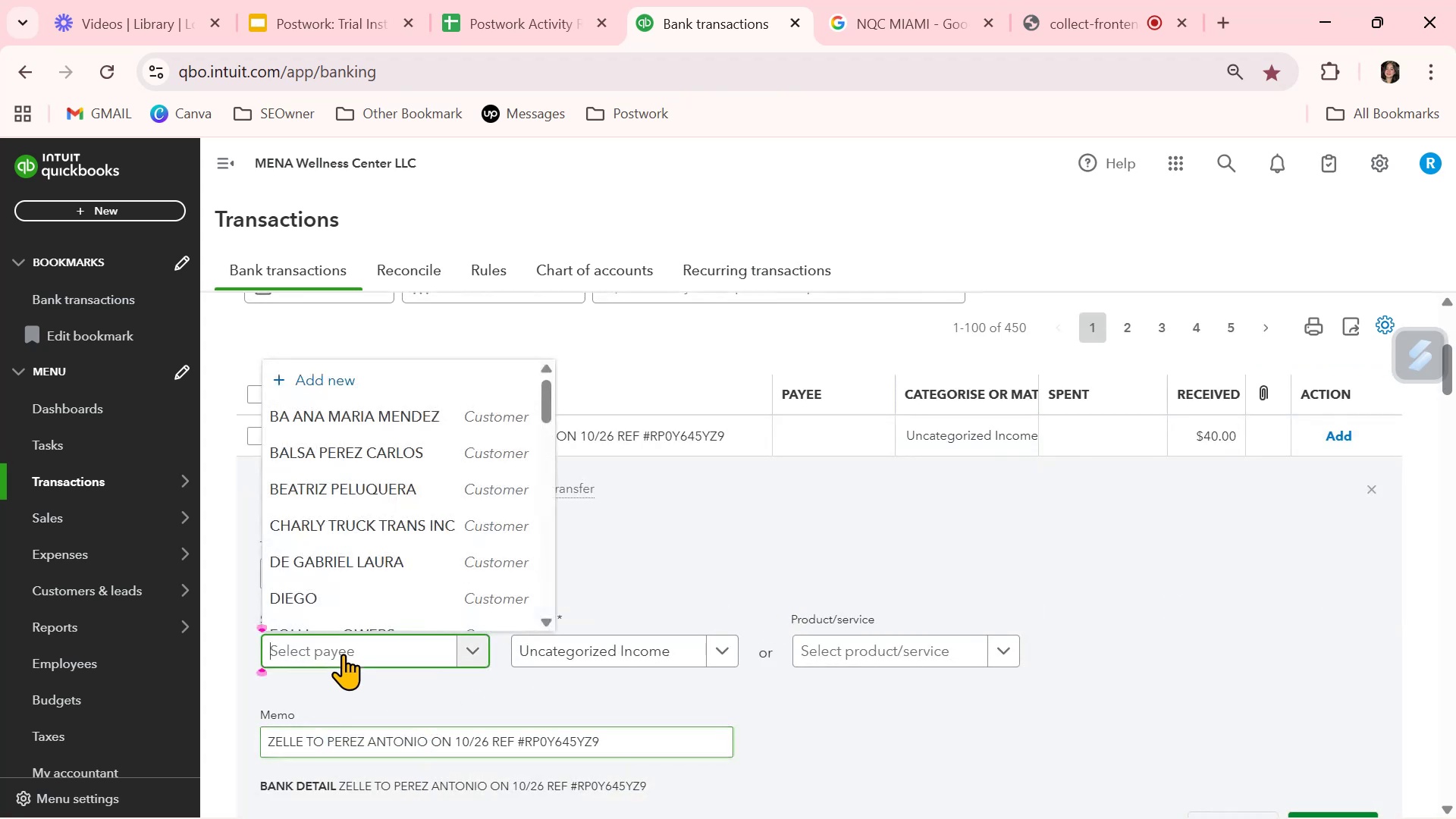 
key(Control+ControlLeft)
 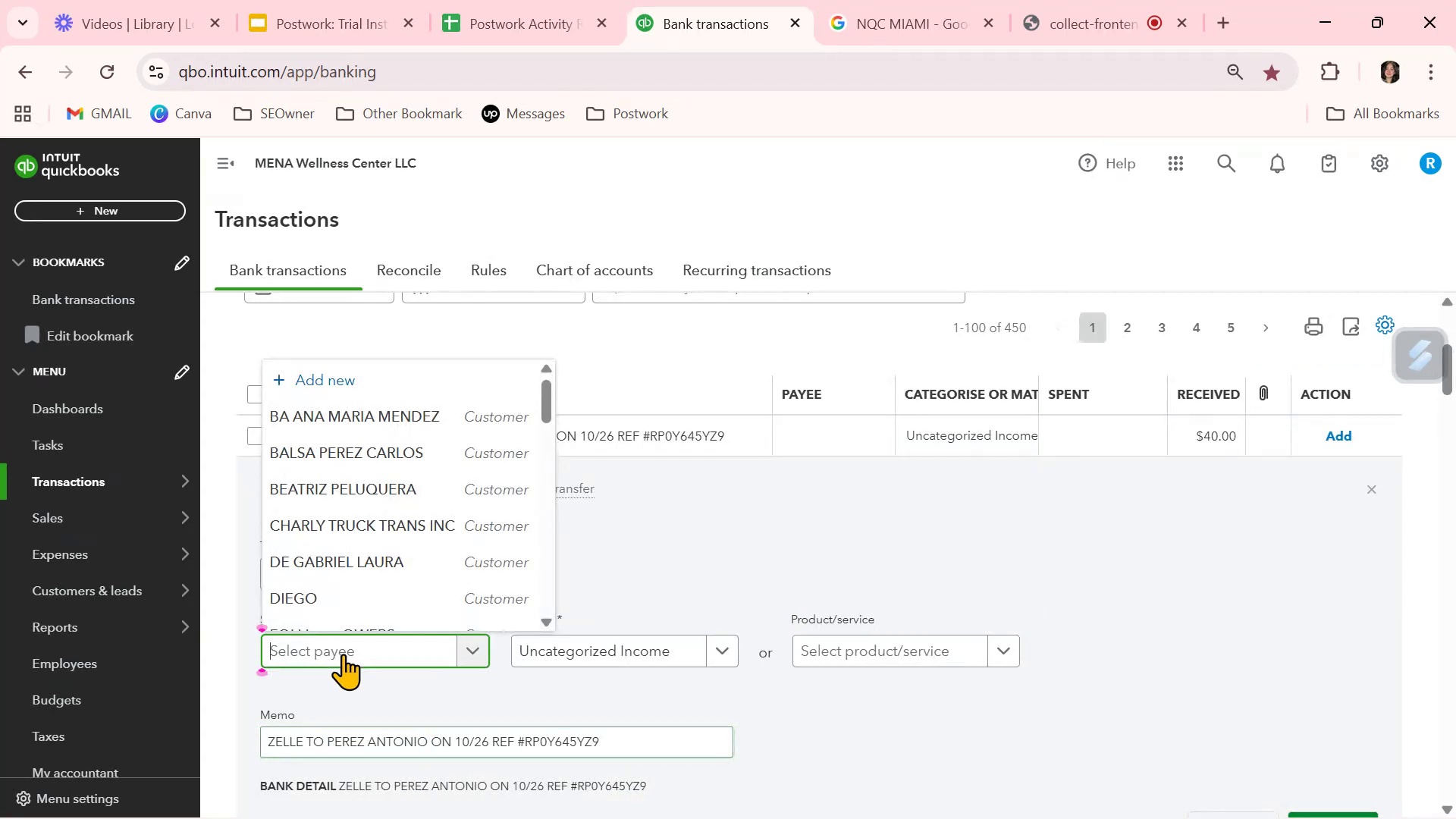 
key(Control+V)
 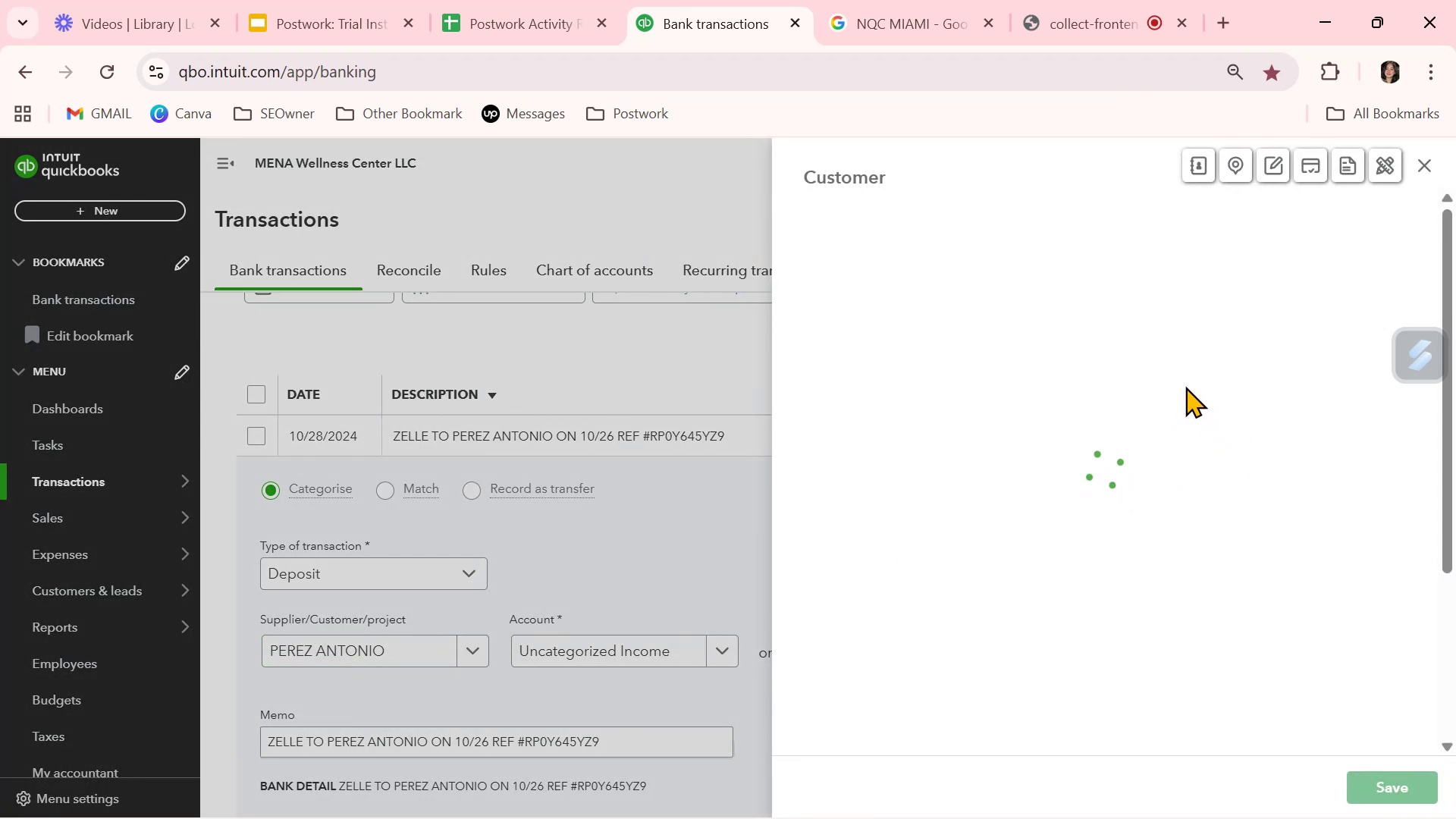 
wait(6.86)
 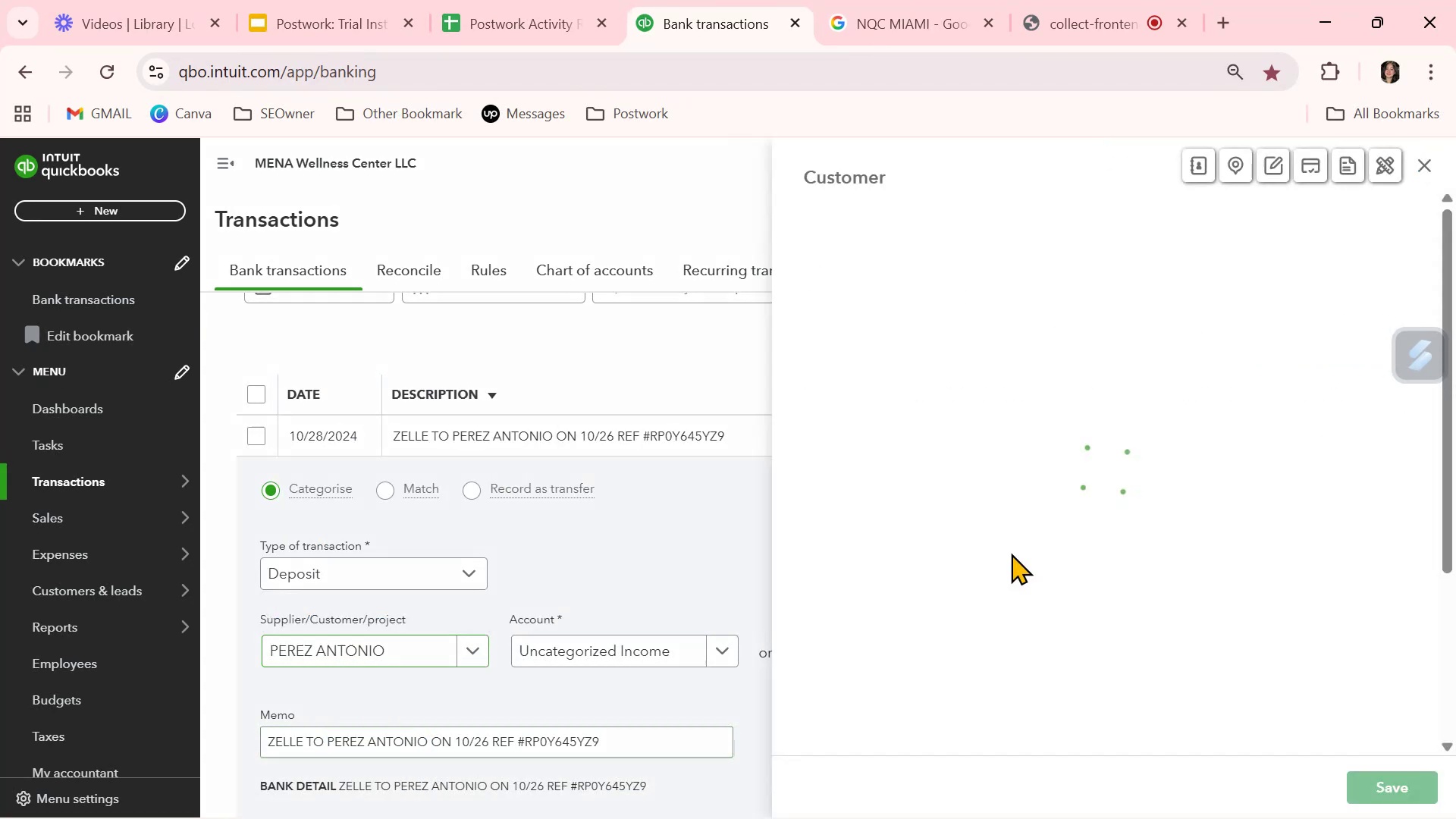 
left_click_drag(start_coordinate=[1279, 388], to_coordinate=[1122, 387])
 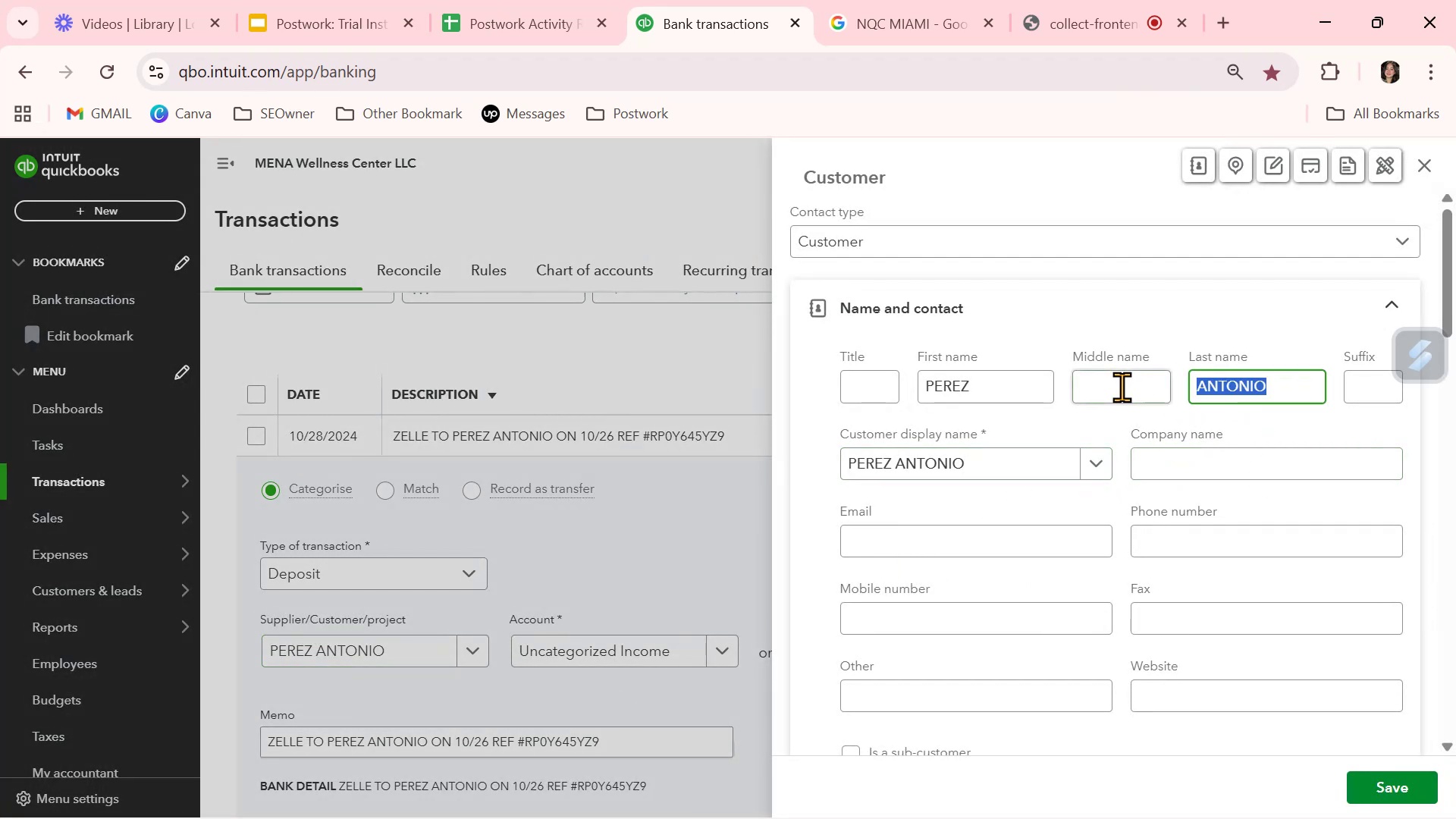 
key(Delete)
 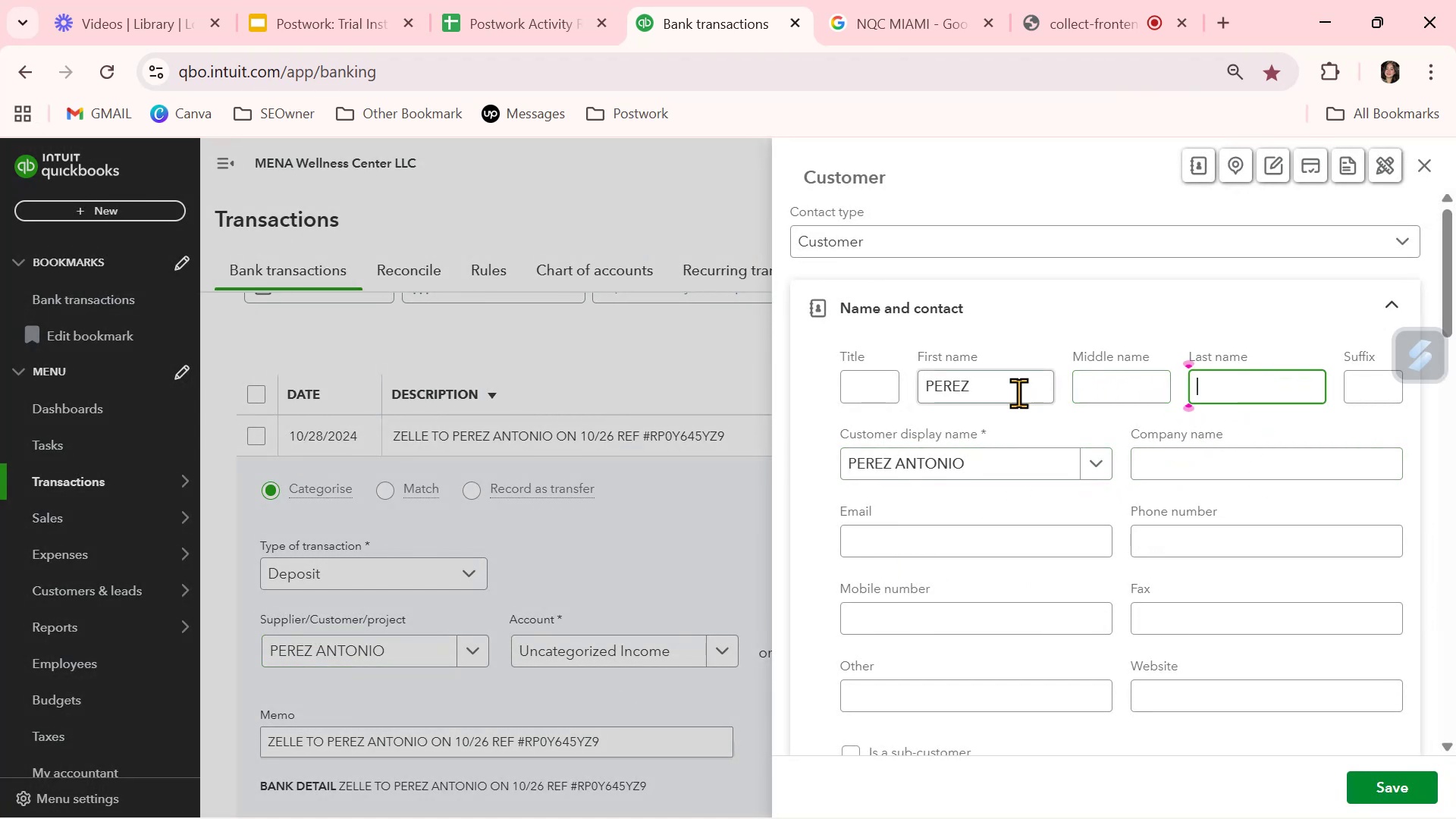 
left_click_drag(start_coordinate=[1017, 391], to_coordinate=[880, 390])
 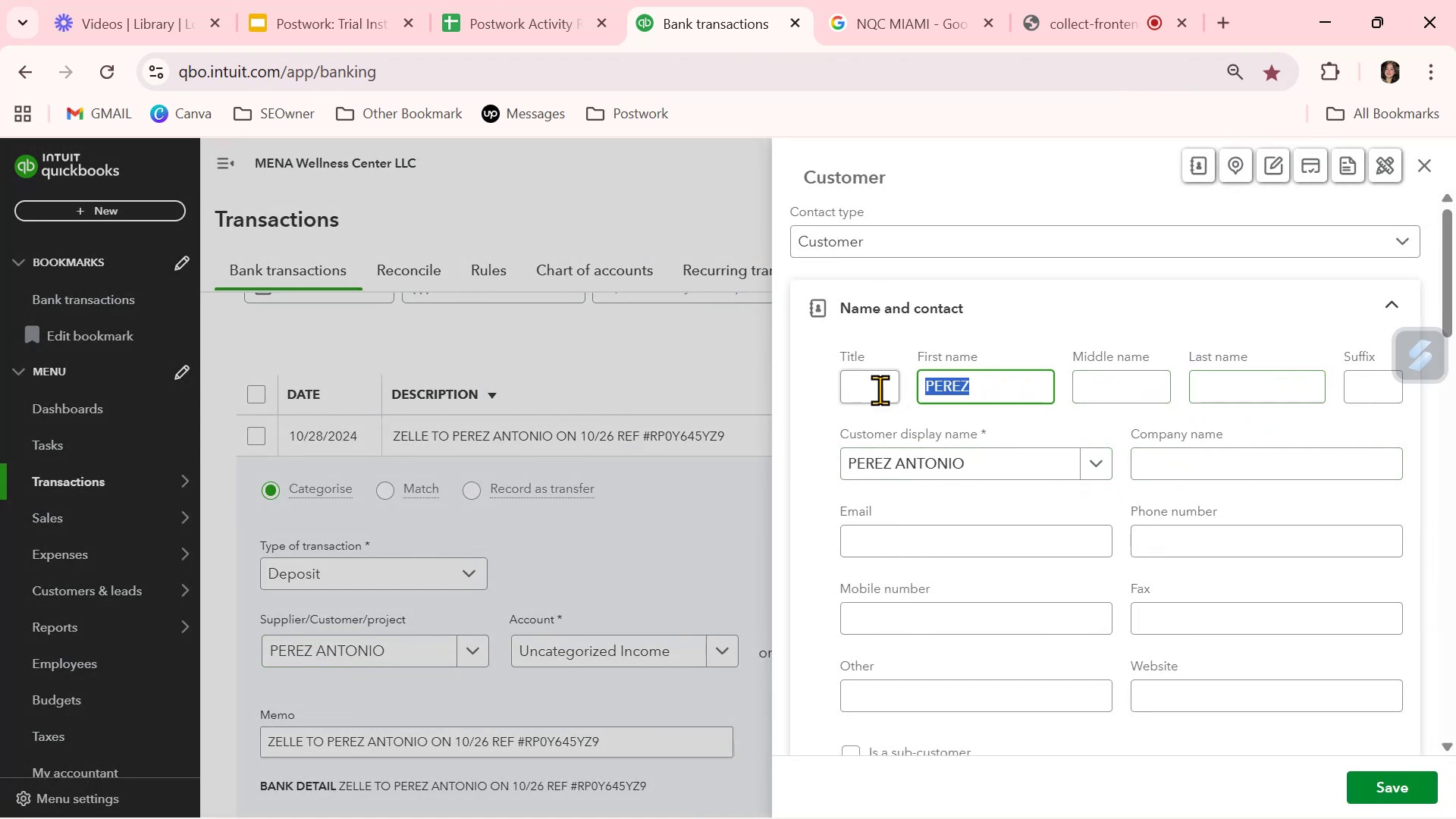 
key(Delete)
 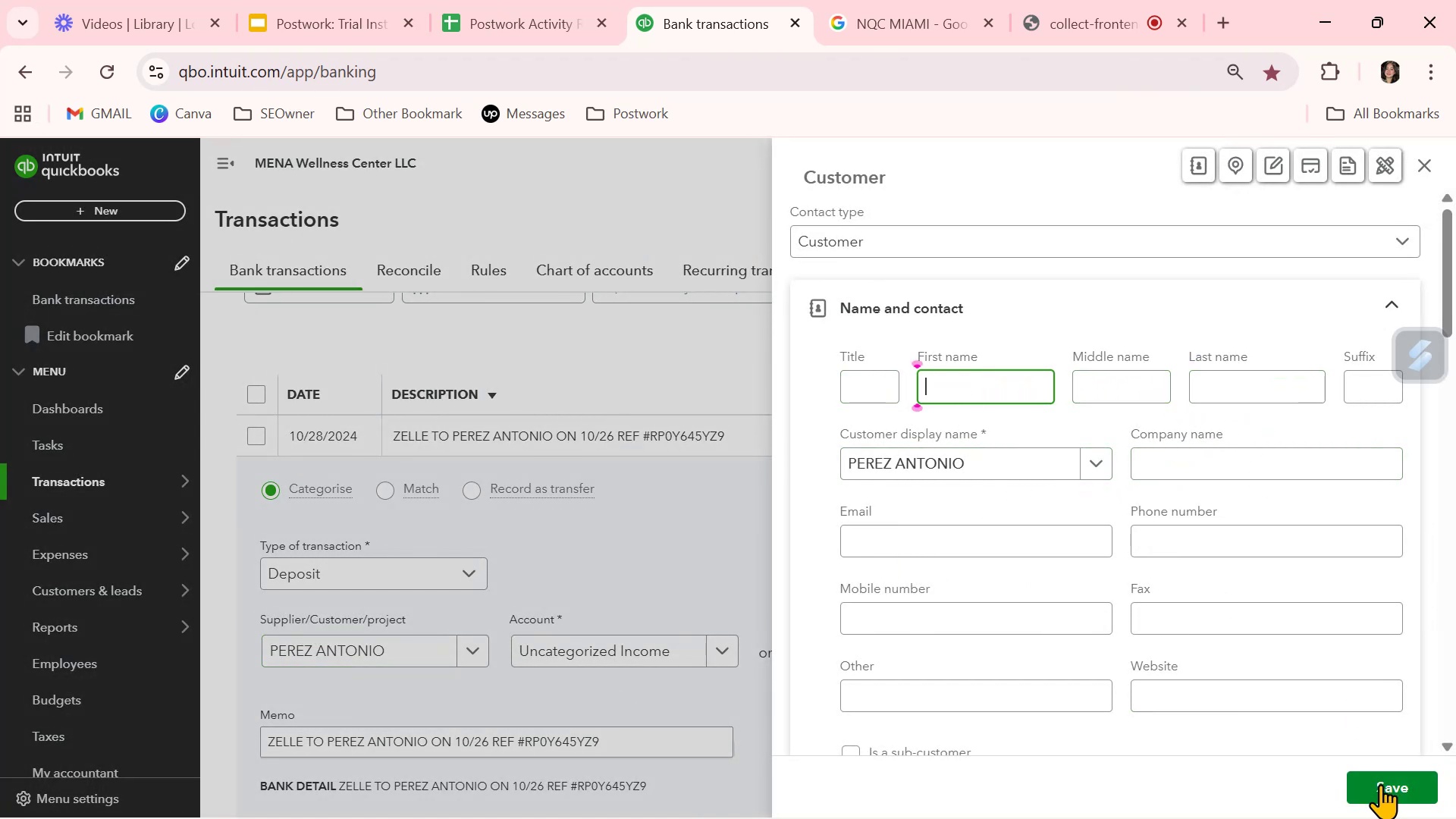 
left_click([1385, 796])
 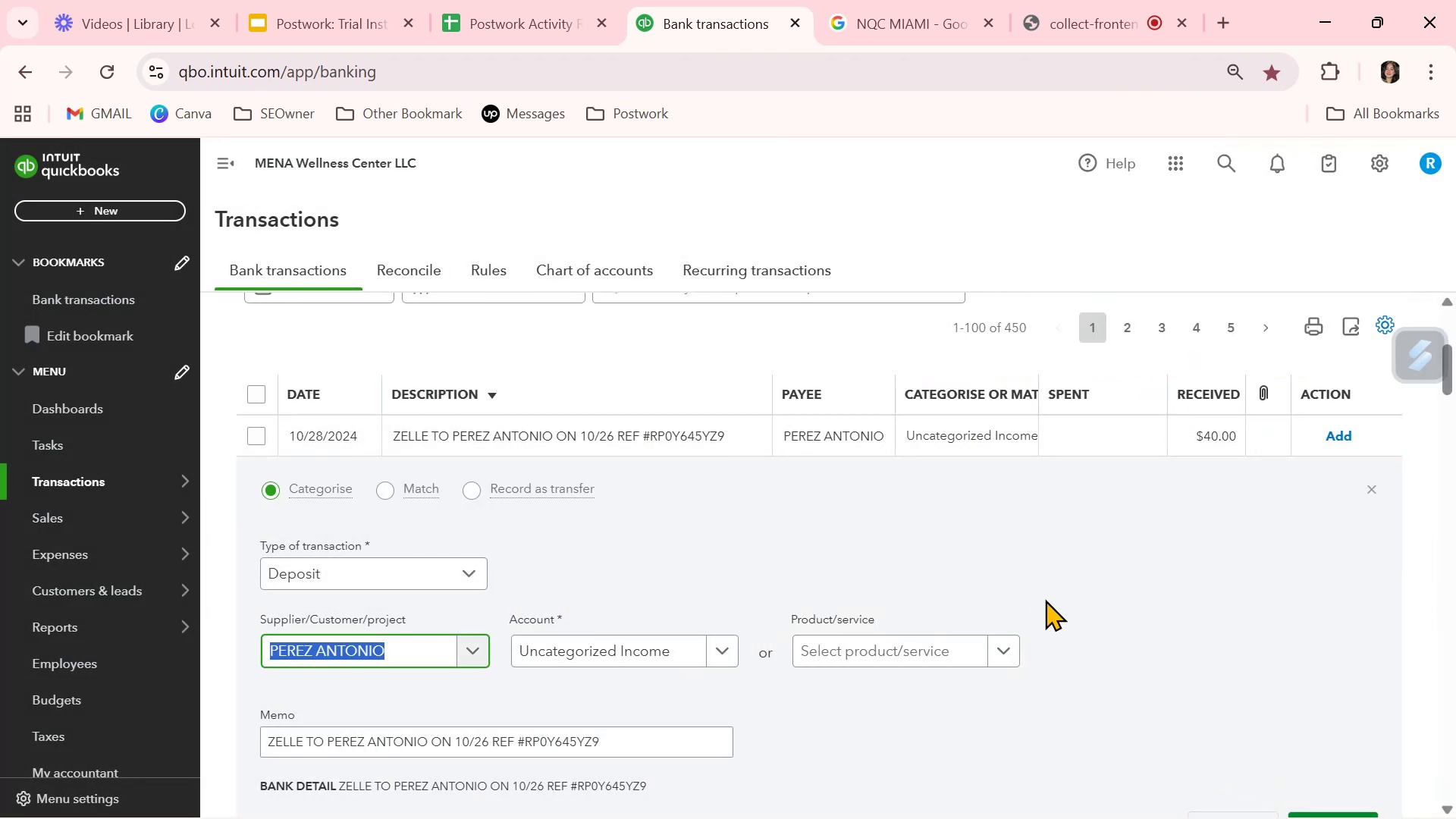 
left_click([731, 654])
 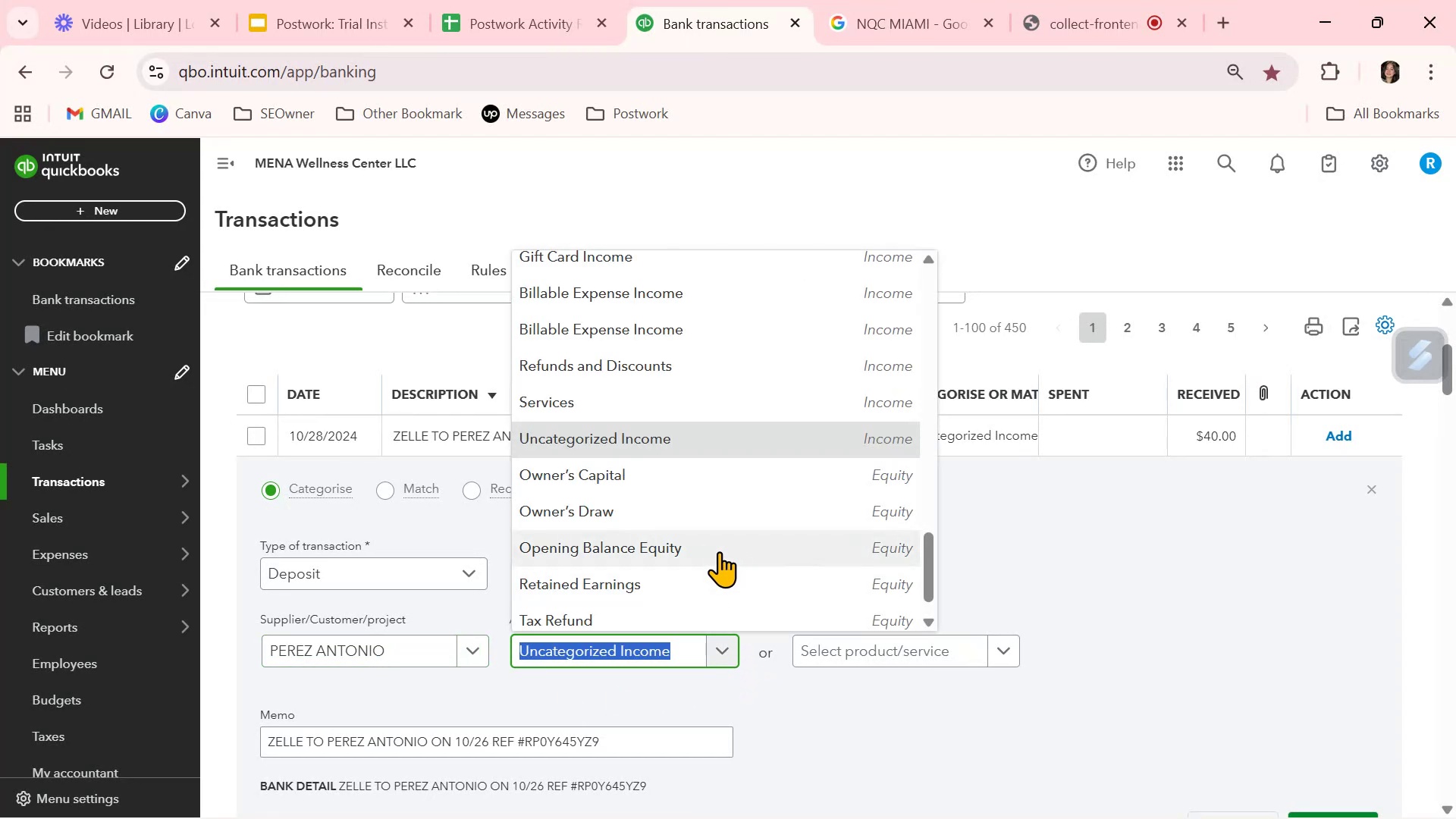 
scroll: coordinate [716, 546], scroll_direction: up, amount: 3.0
 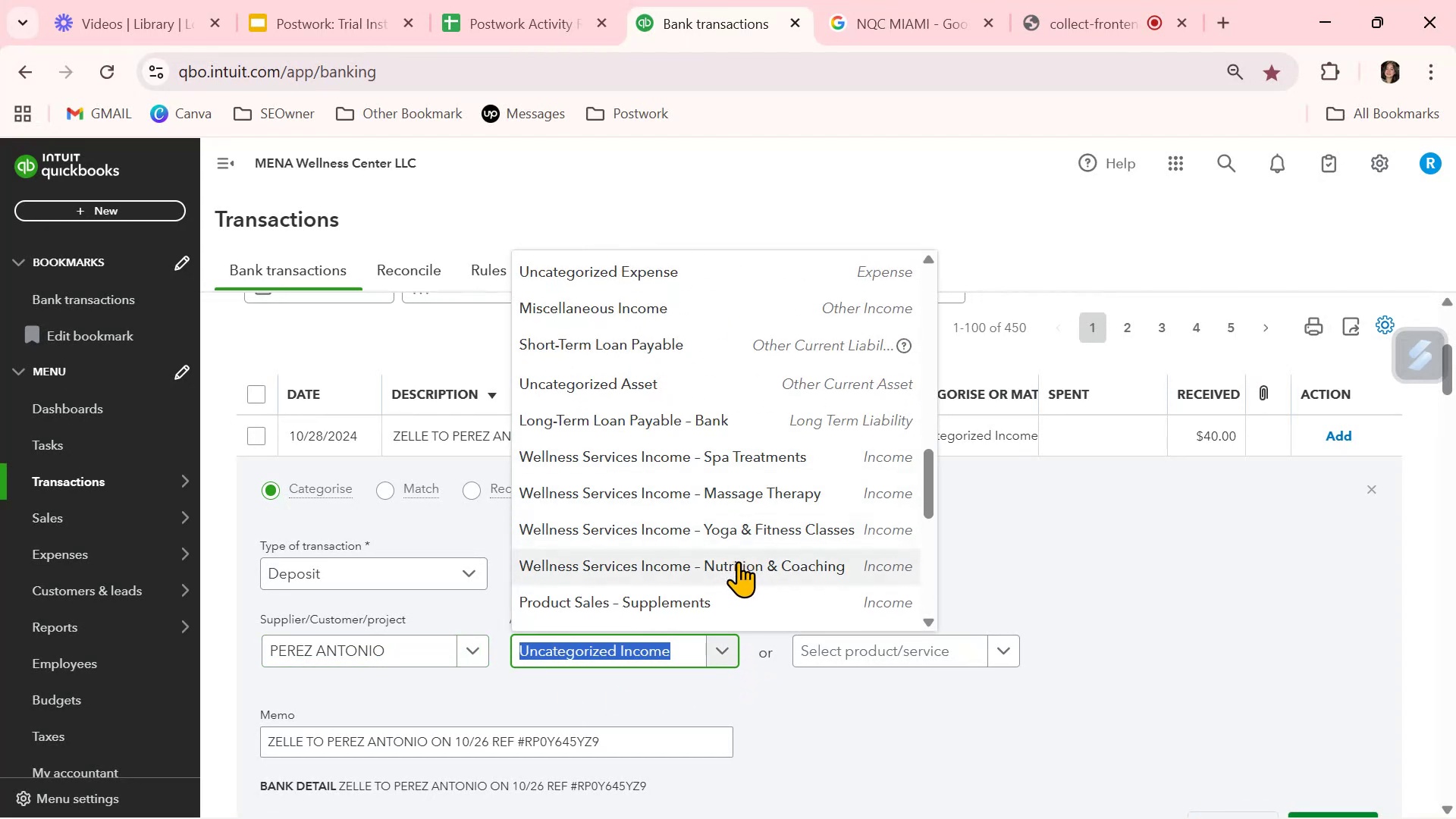 
left_click([722, 600])
 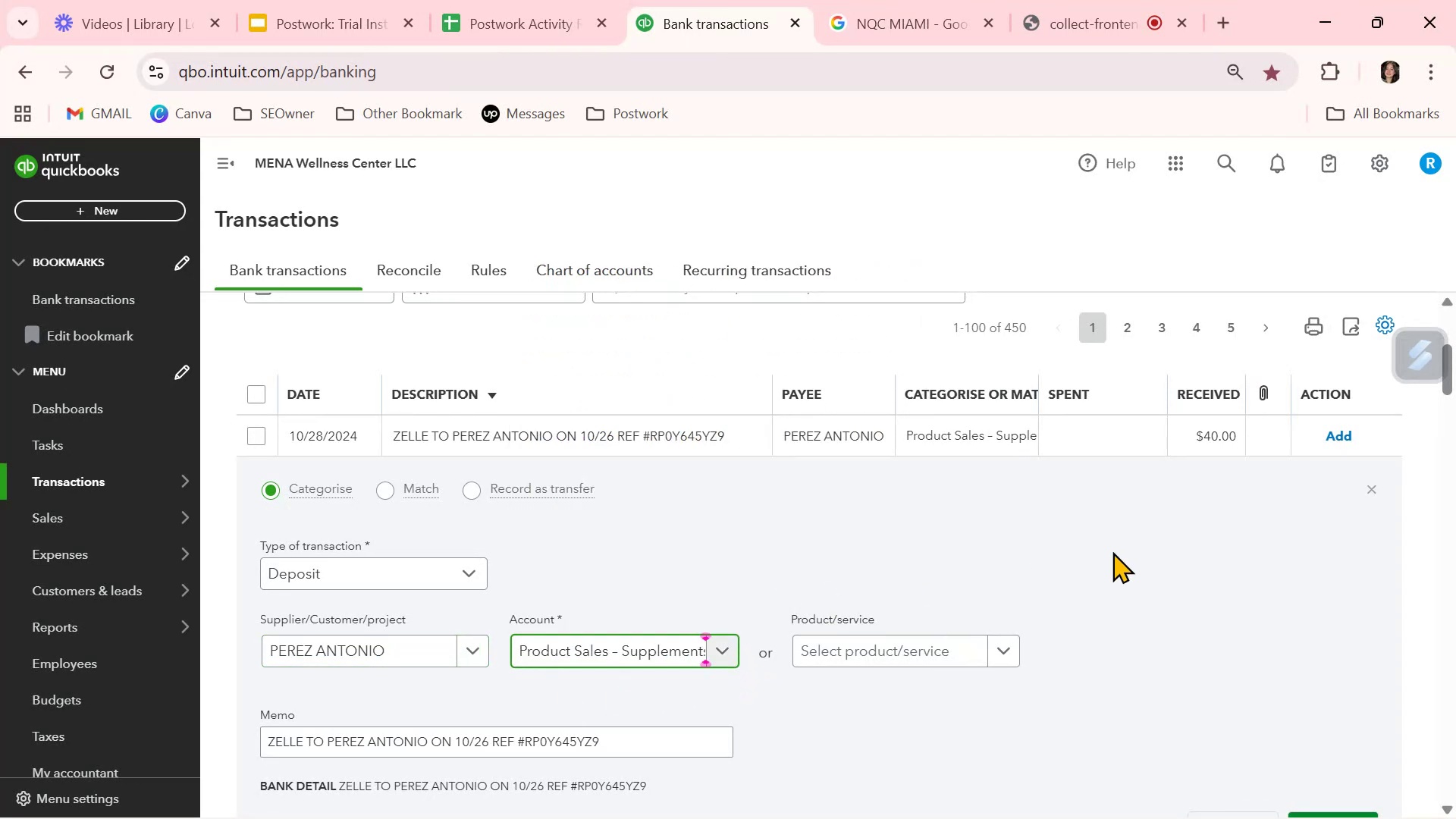 
scroll: coordinate [1132, 564], scroll_direction: down, amount: 1.0
 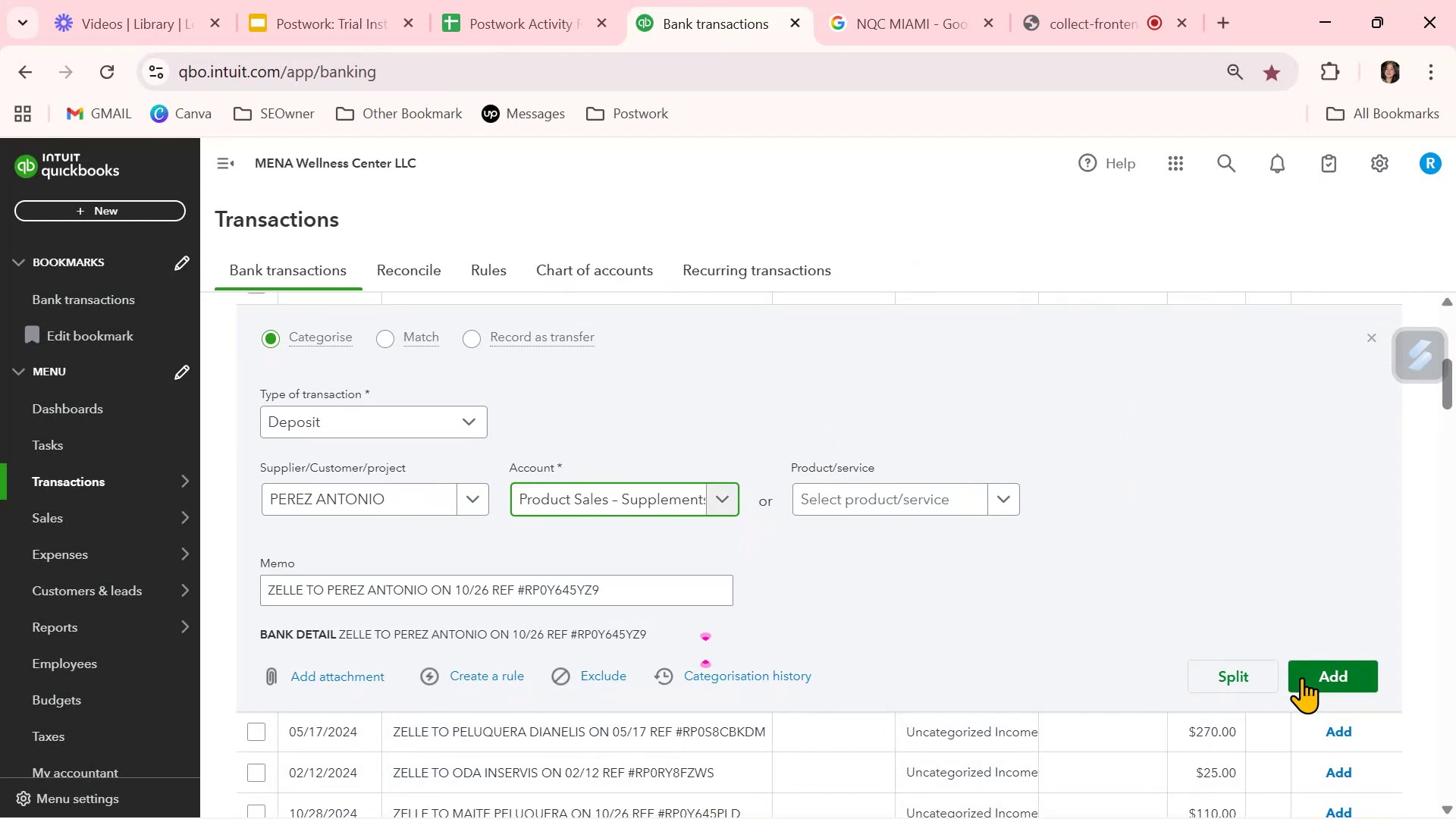 
left_click([1338, 676])
 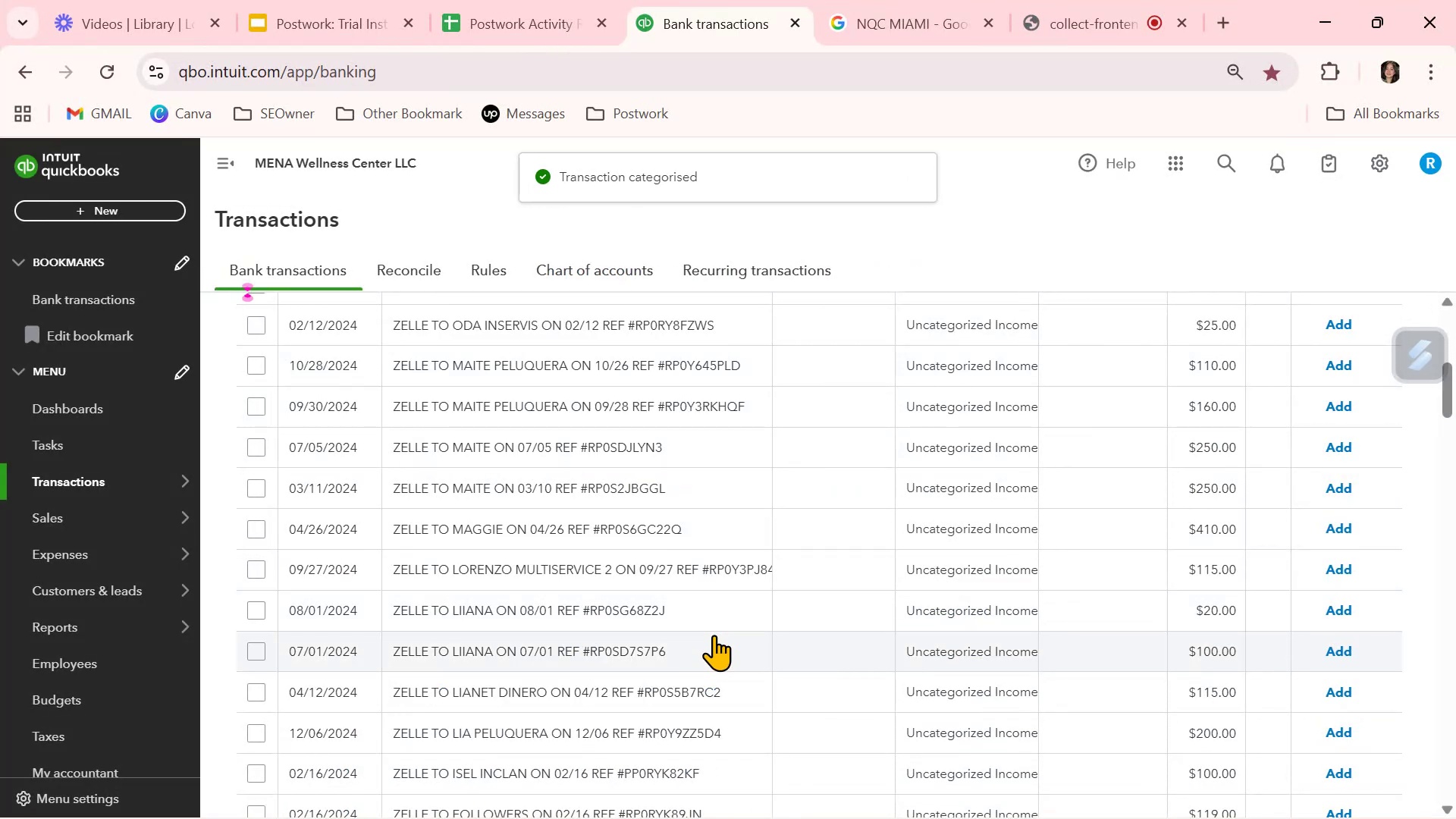 
scroll: coordinate [758, 577], scroll_direction: up, amount: 1.0
 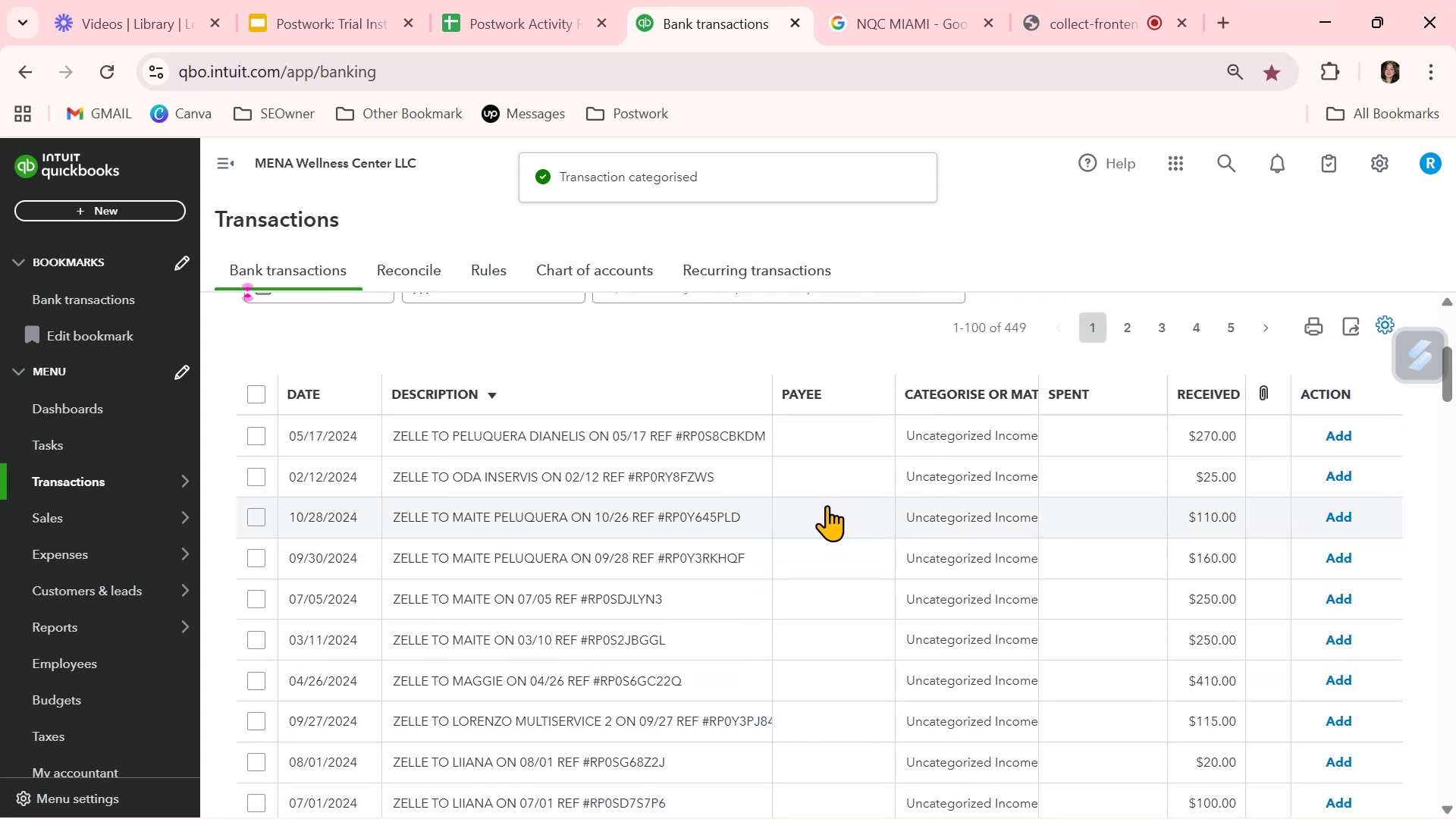 
left_click([824, 449])
 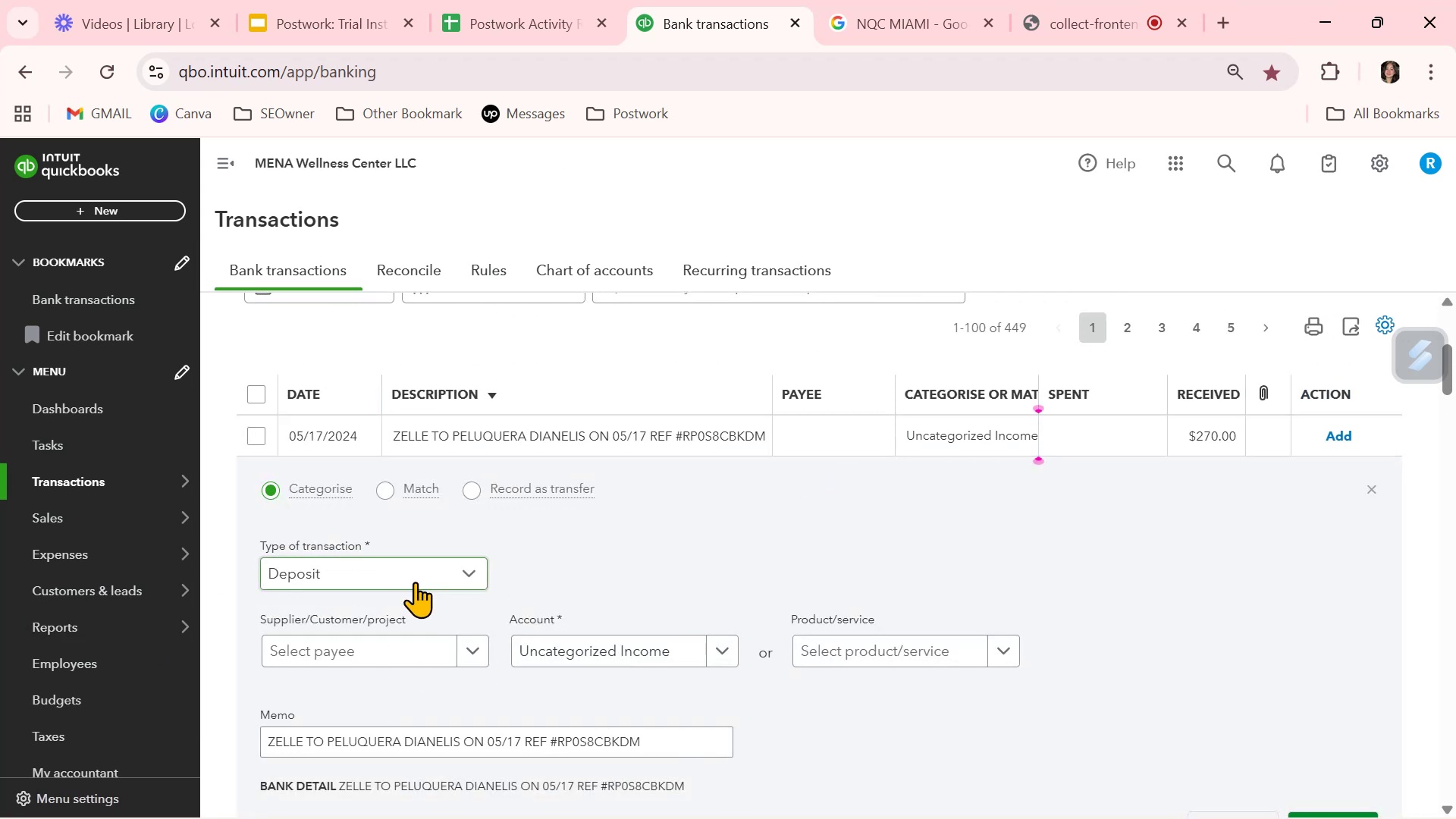 
left_click([481, 645])
 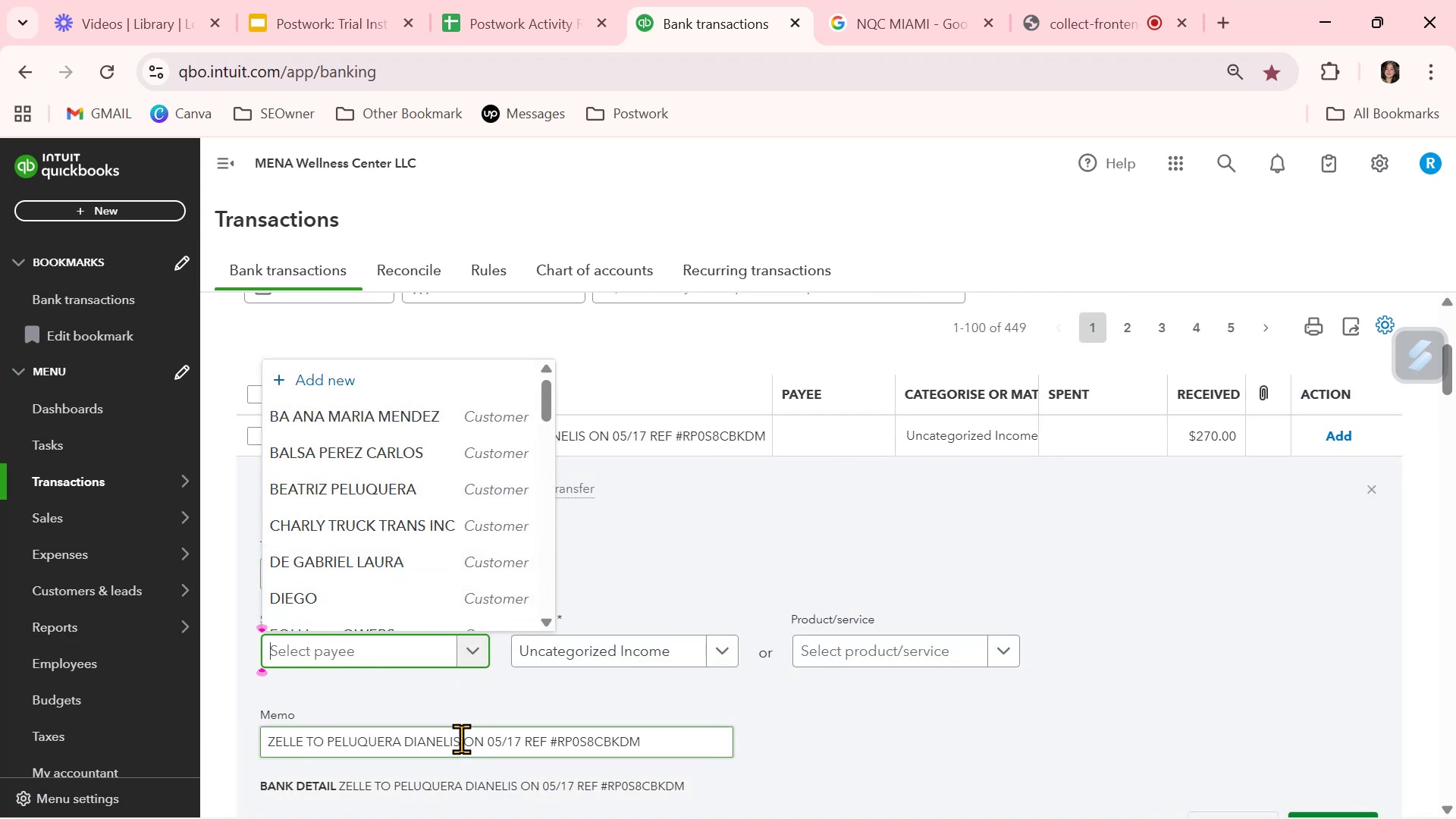 
left_click_drag(start_coordinate=[460, 741], to_coordinate=[330, 733])
 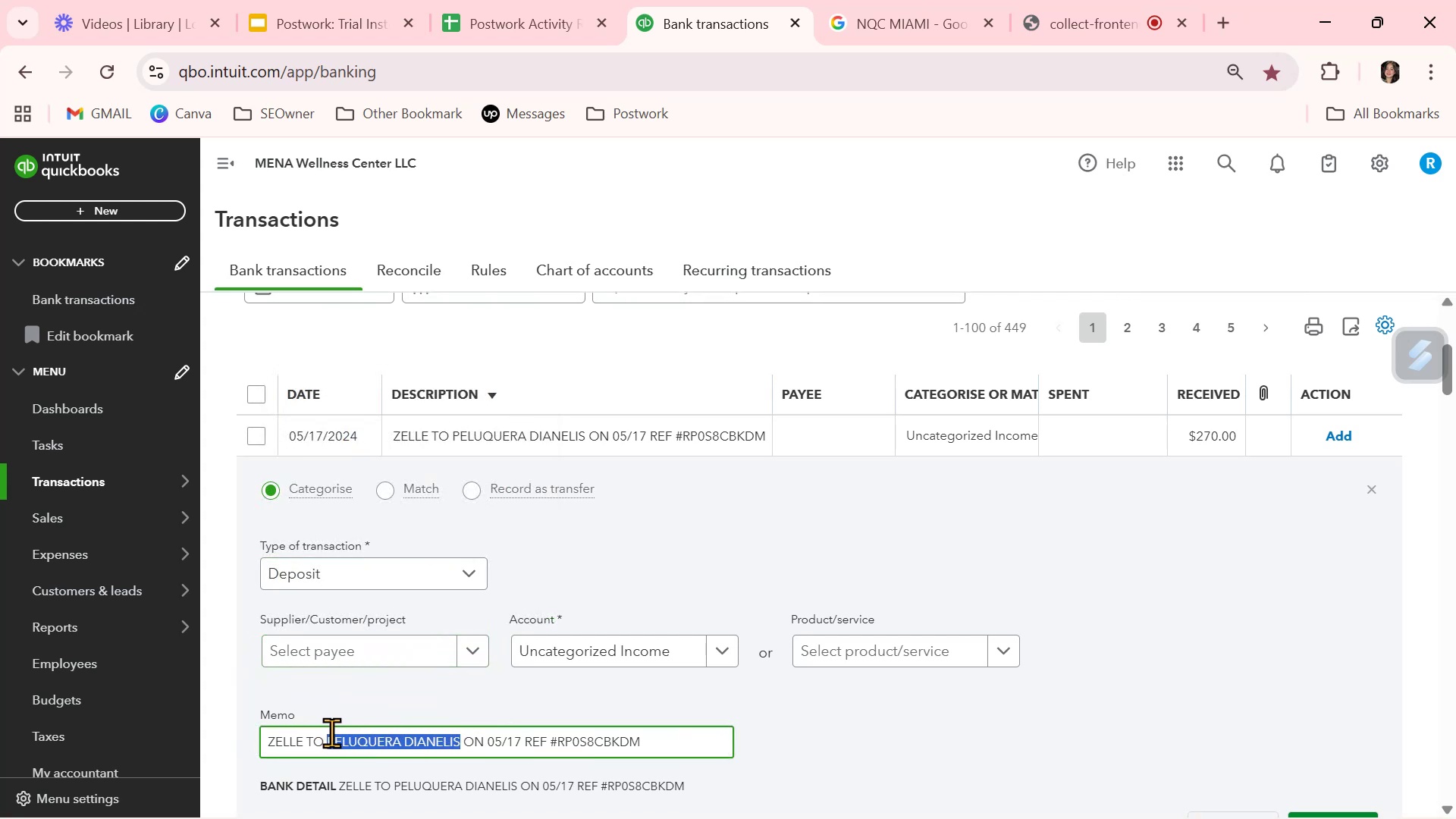 
key(Control+ControlLeft)
 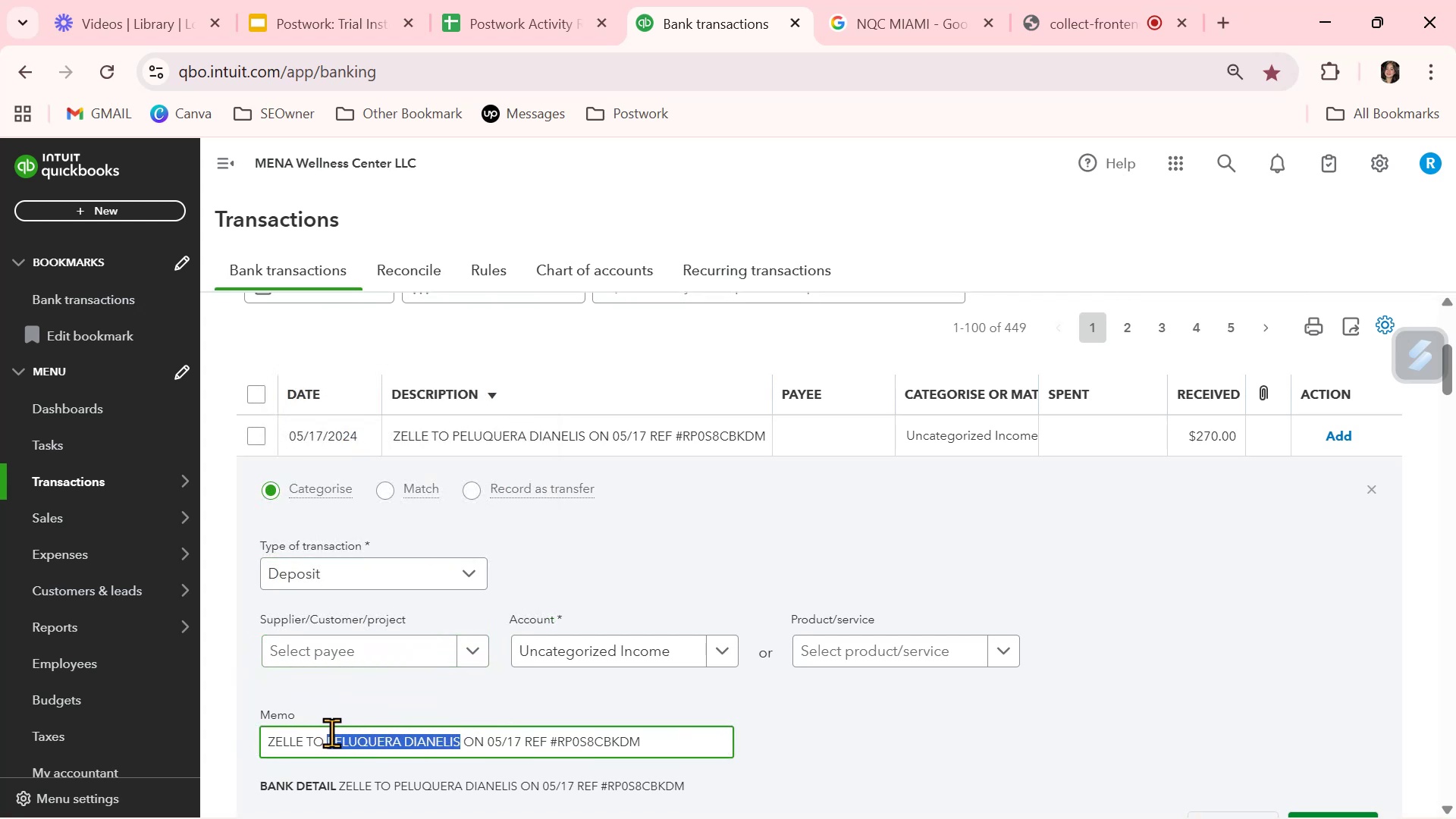 
key(Control+C)
 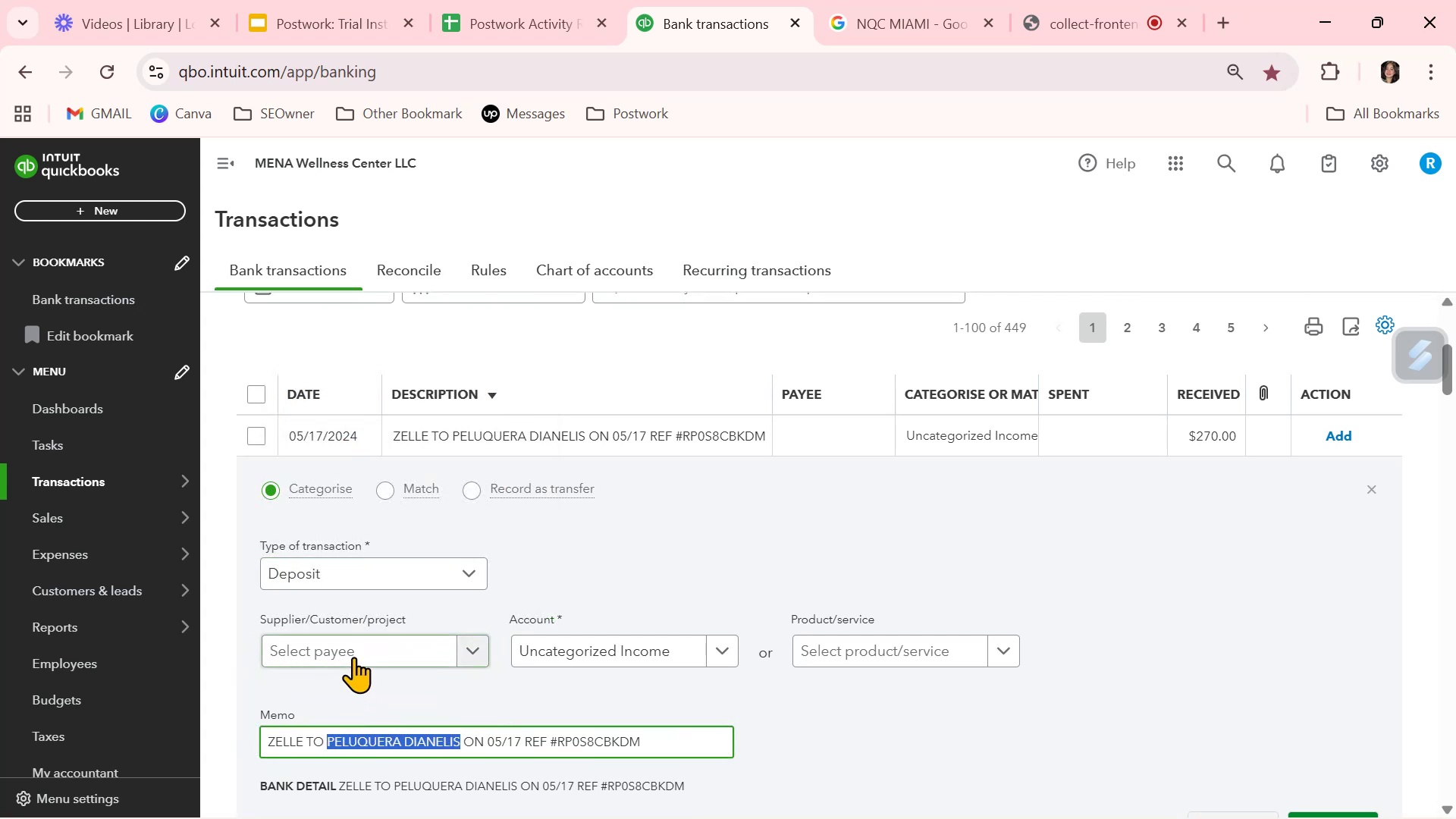 
key(Control+ControlLeft)
 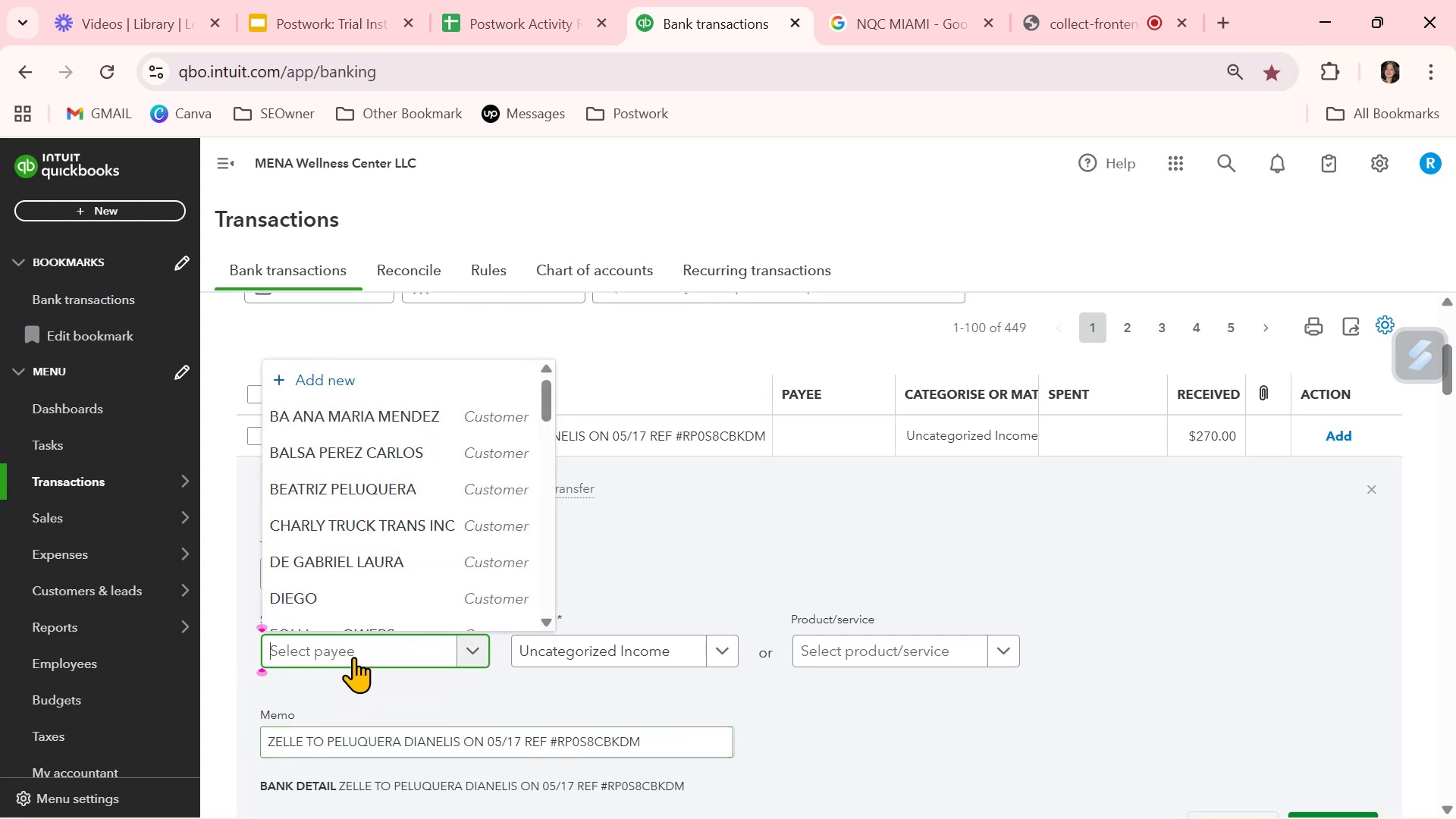 
key(Control+V)
 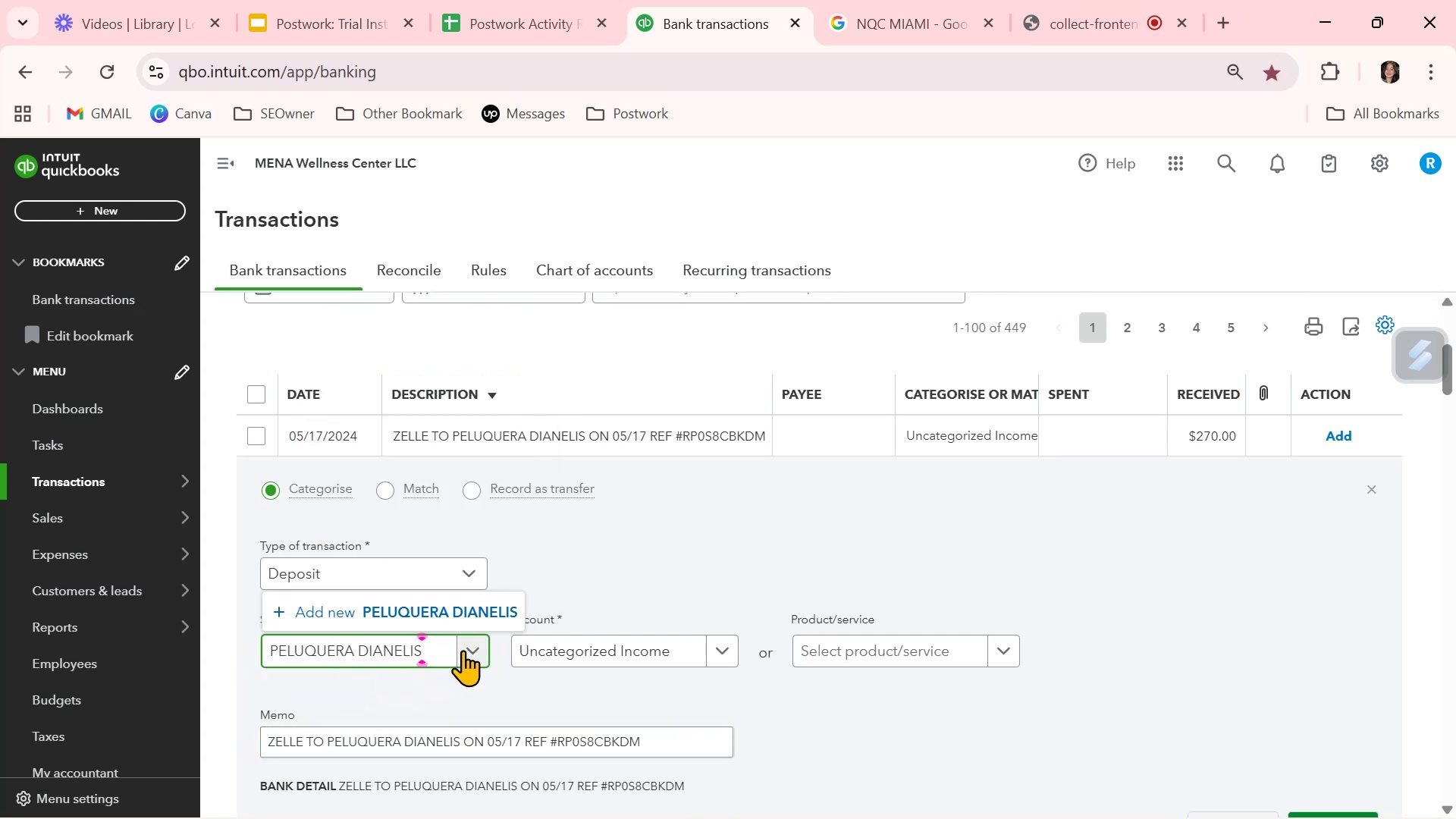 
left_click([463, 592])
 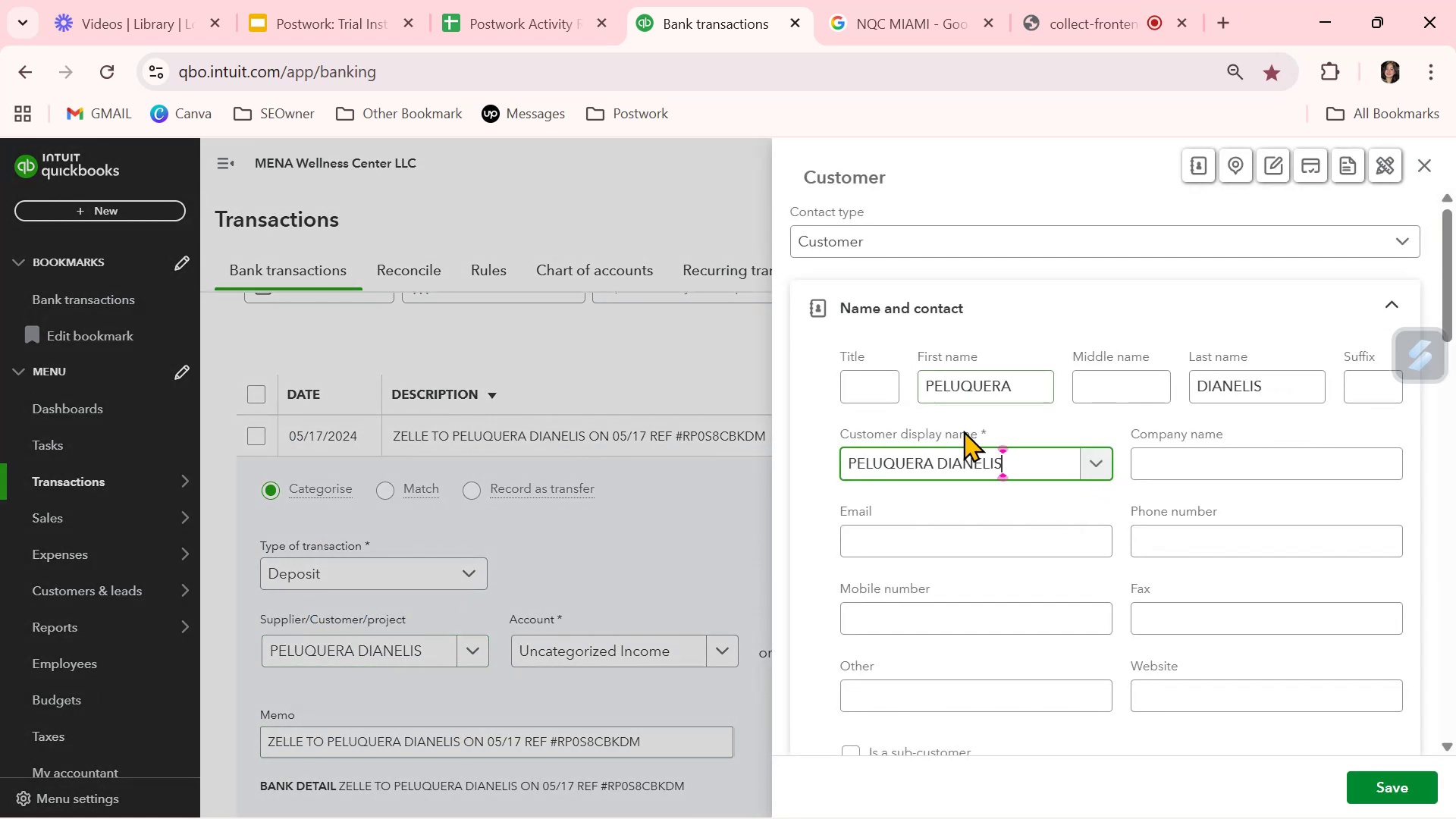 
left_click_drag(start_coordinate=[1018, 386], to_coordinate=[847, 371])
 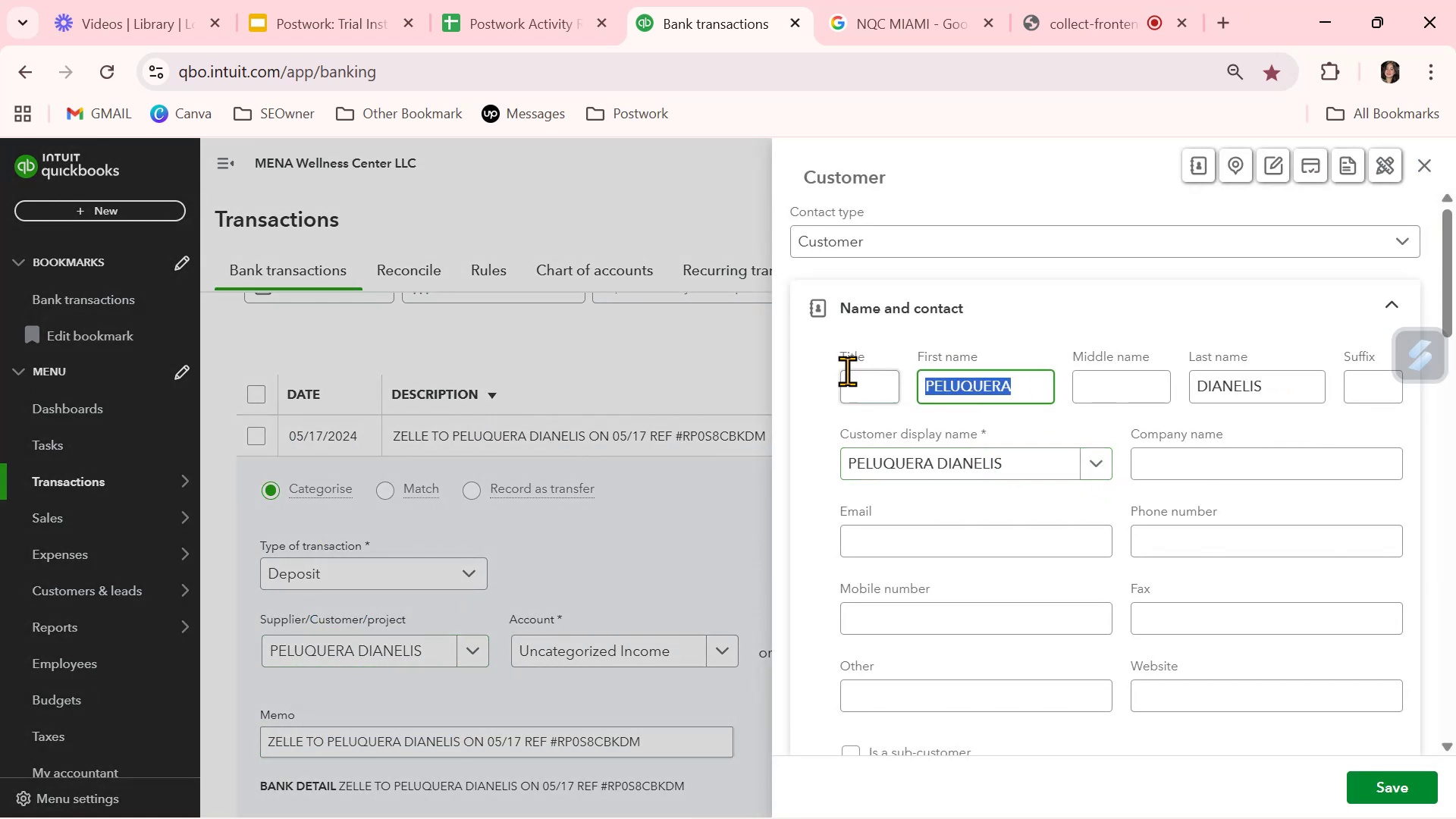 
key(Delete)
 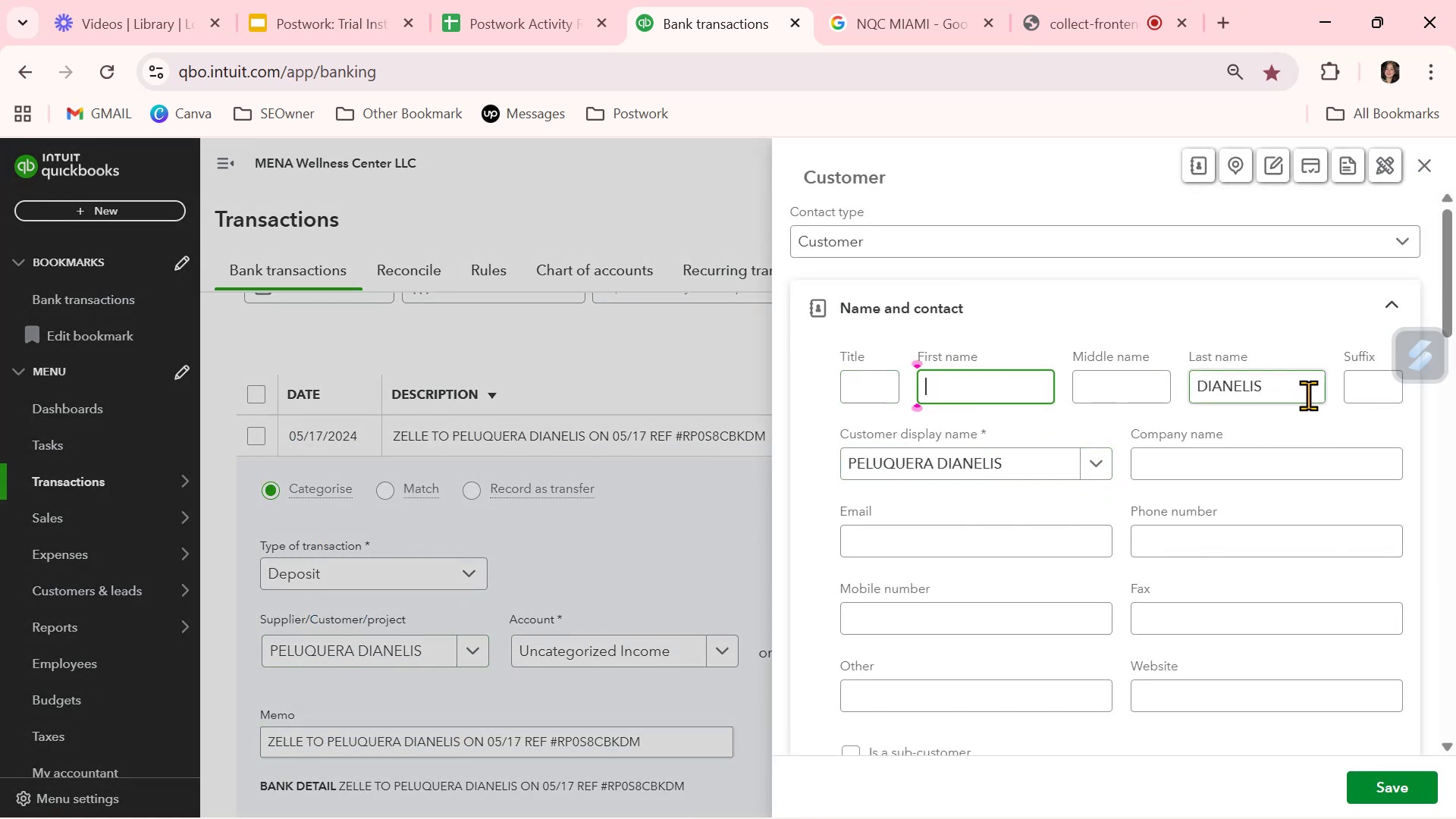 
left_click_drag(start_coordinate=[1281, 389], to_coordinate=[1099, 385])
 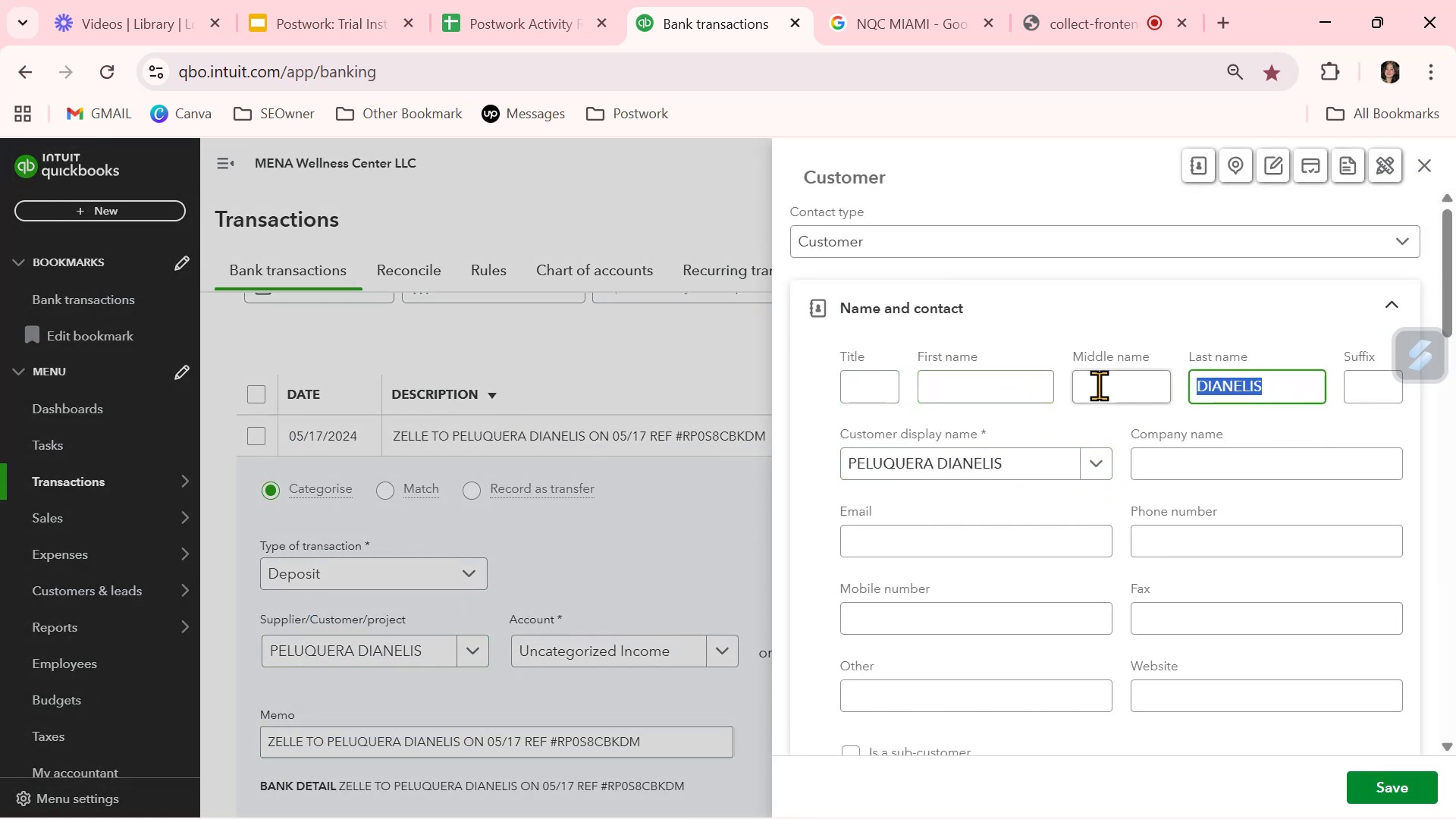 
key(Delete)
 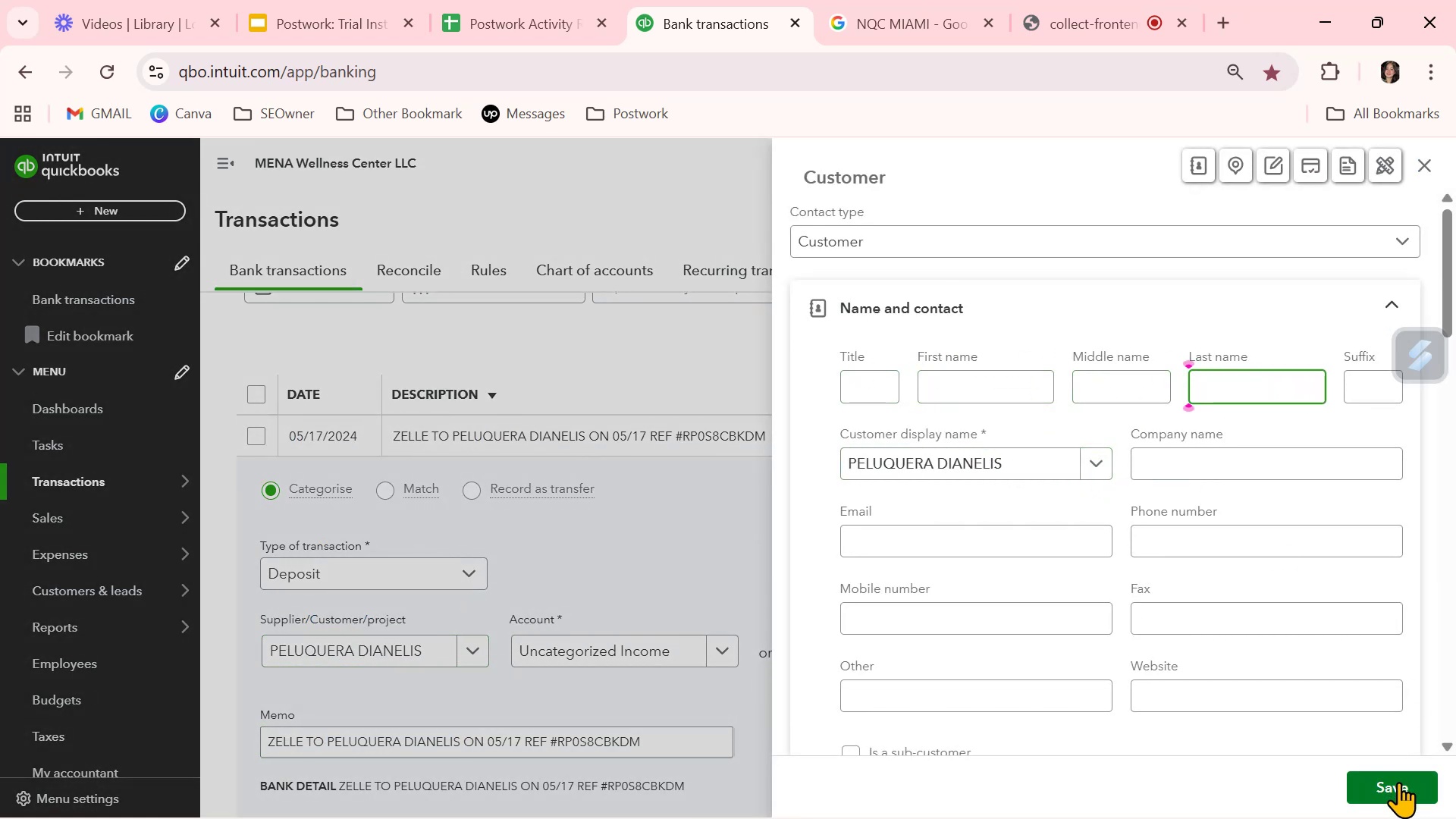 
left_click([1398, 783])
 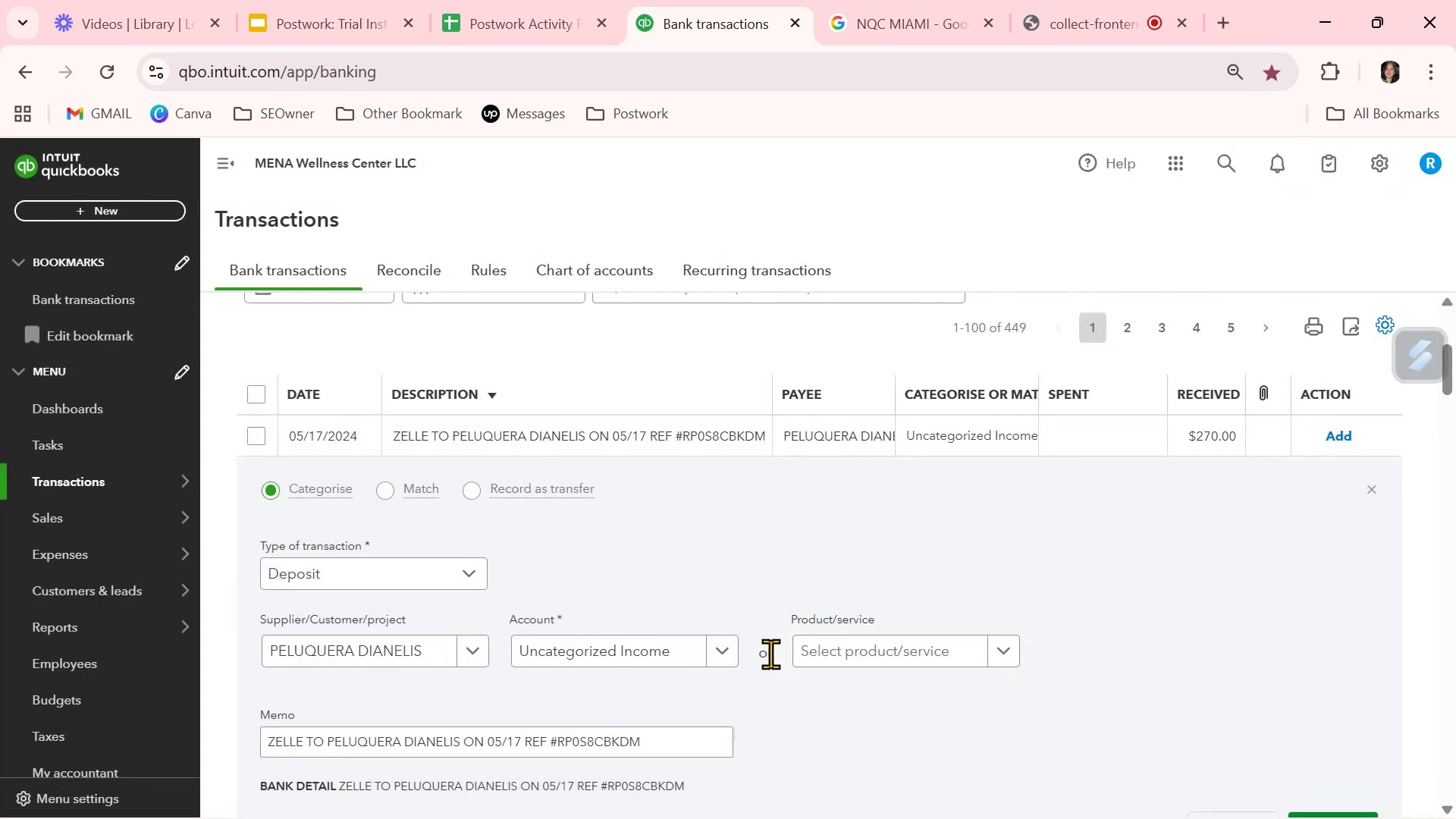 
left_click([720, 656])
 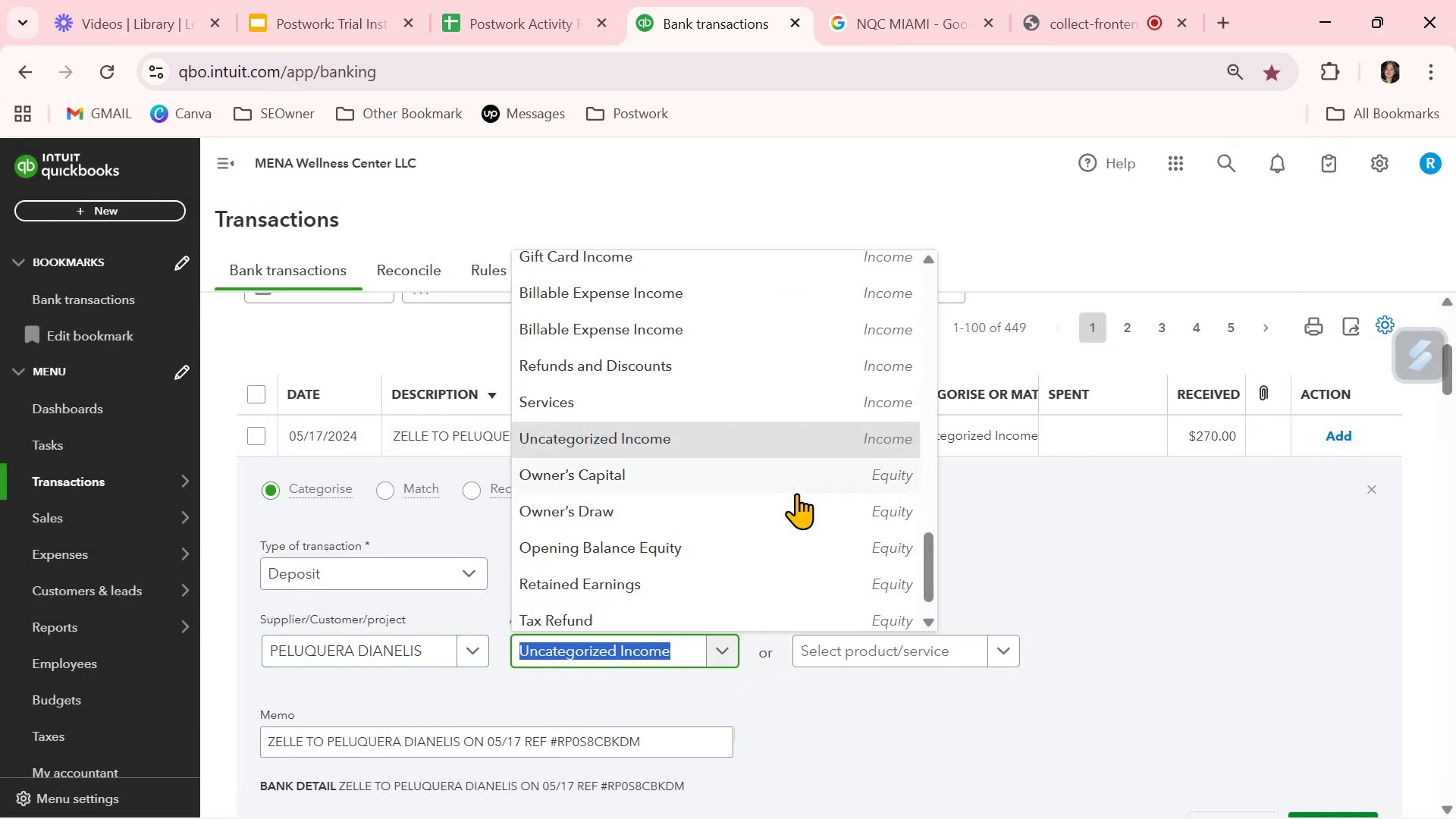 
scroll: coordinate [789, 513], scroll_direction: up, amount: 3.0
 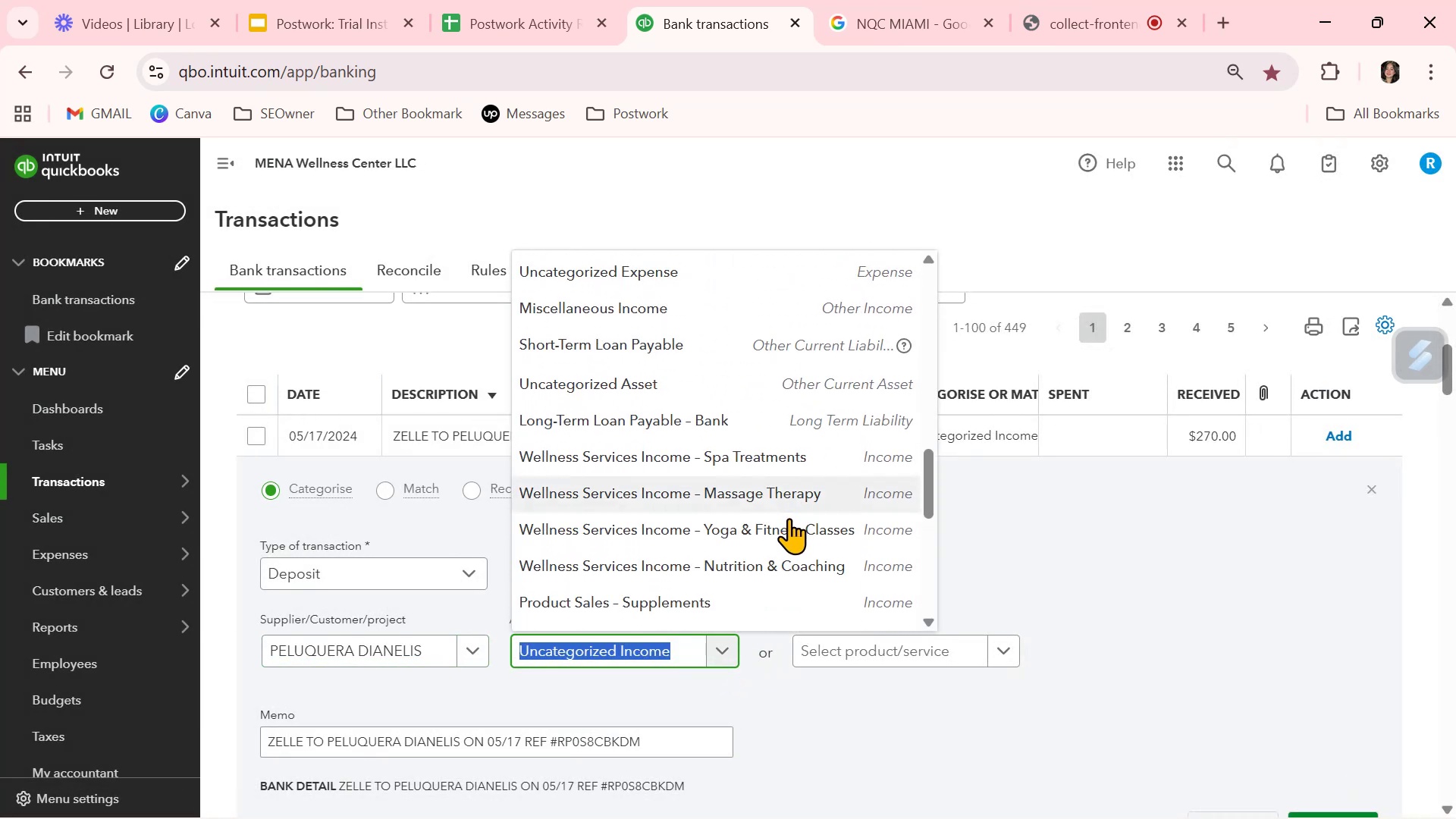 
scroll: coordinate [752, 576], scroll_direction: down, amount: 1.0
 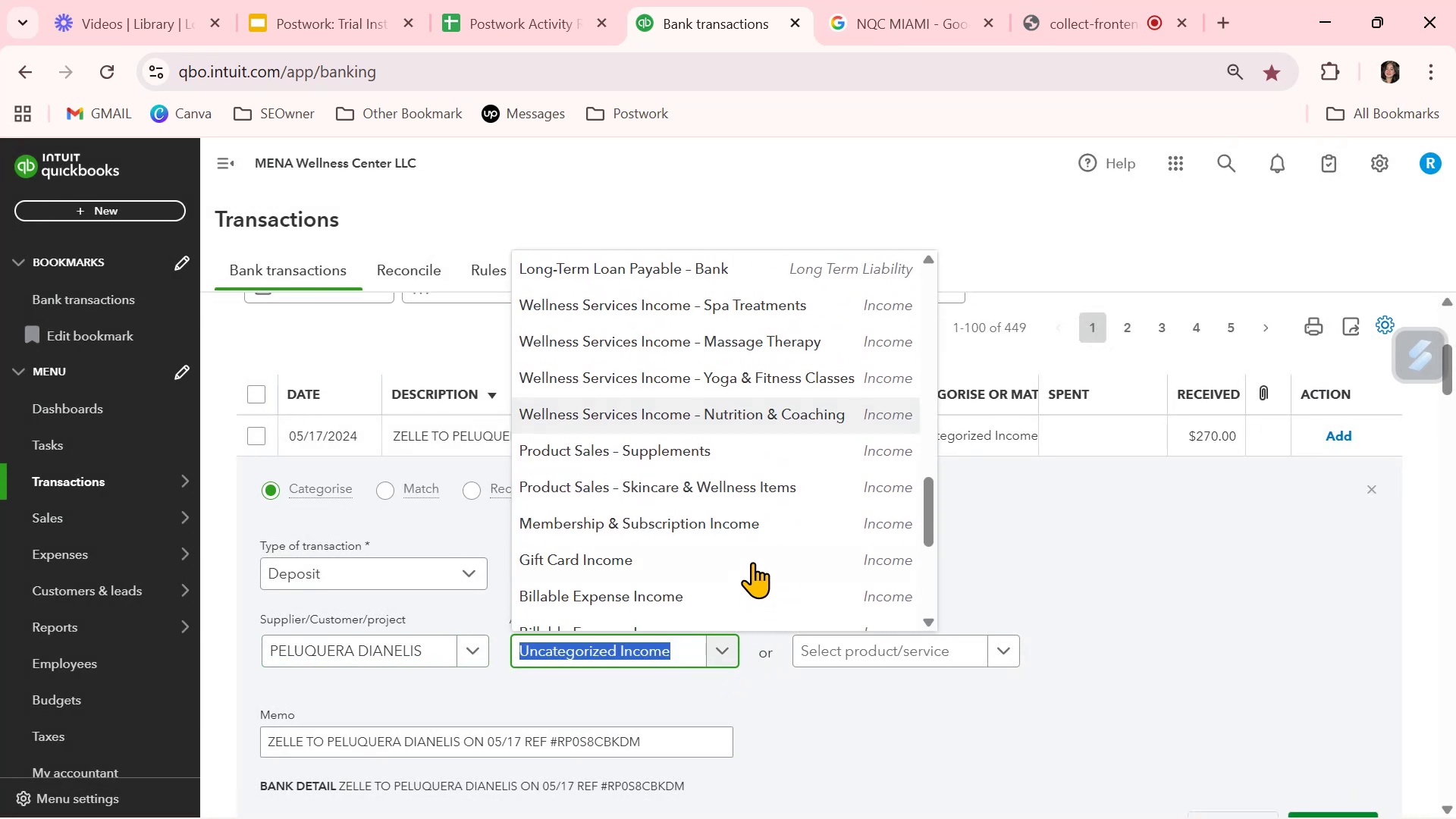 
mouse_move([774, 468])
 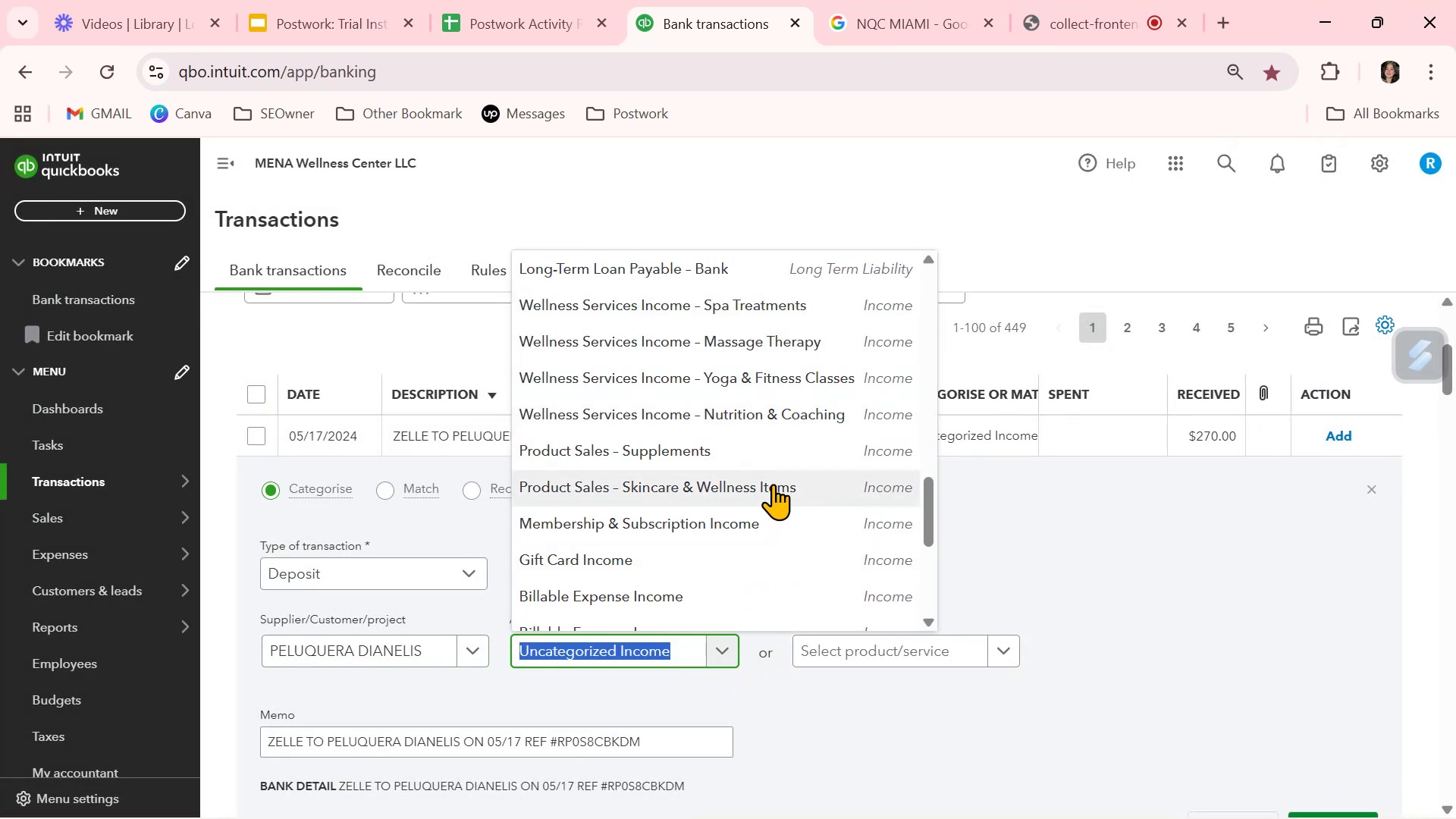 
left_click([773, 482])
 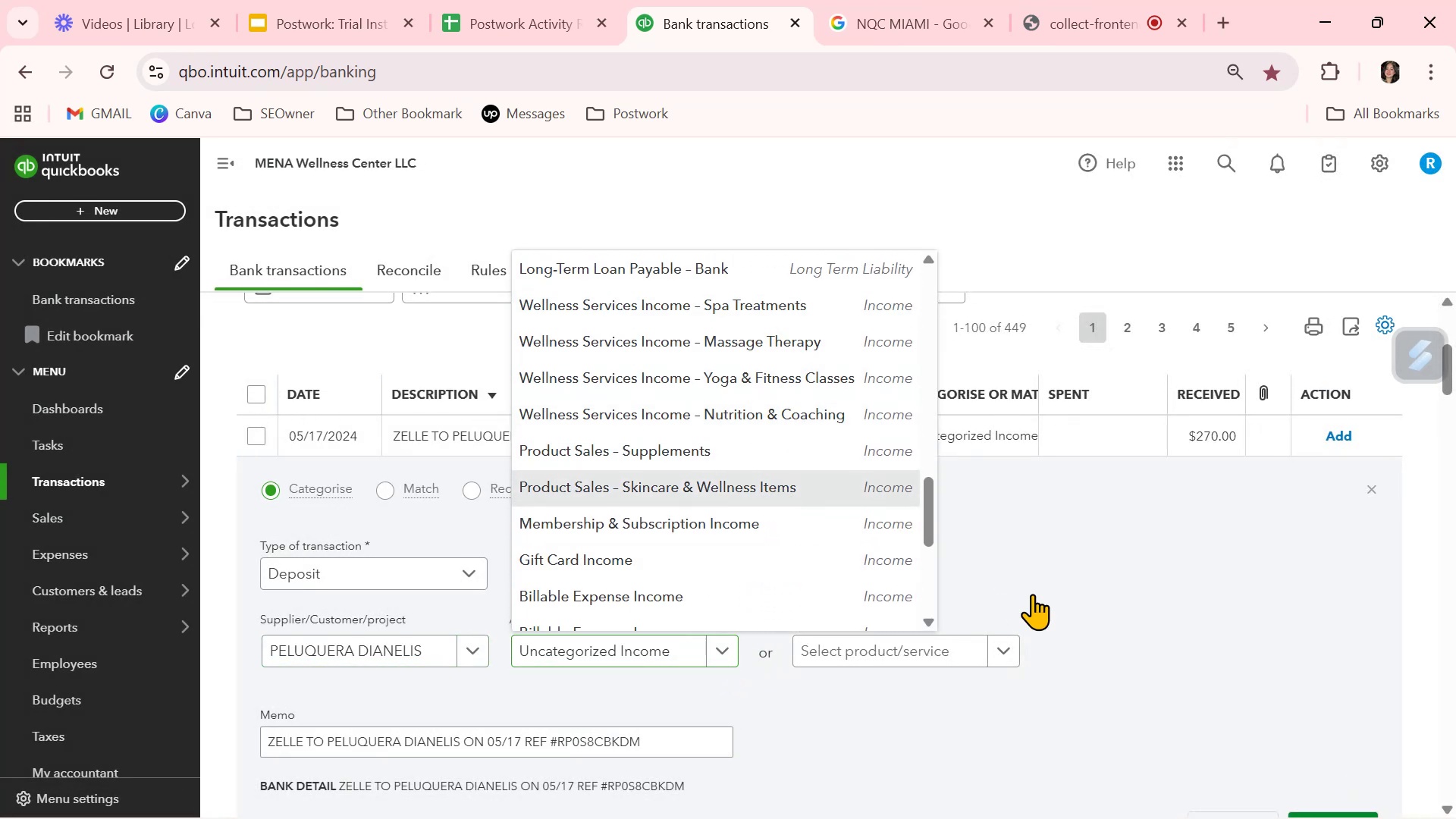 
scroll: coordinate [1059, 623], scroll_direction: down, amount: 1.0
 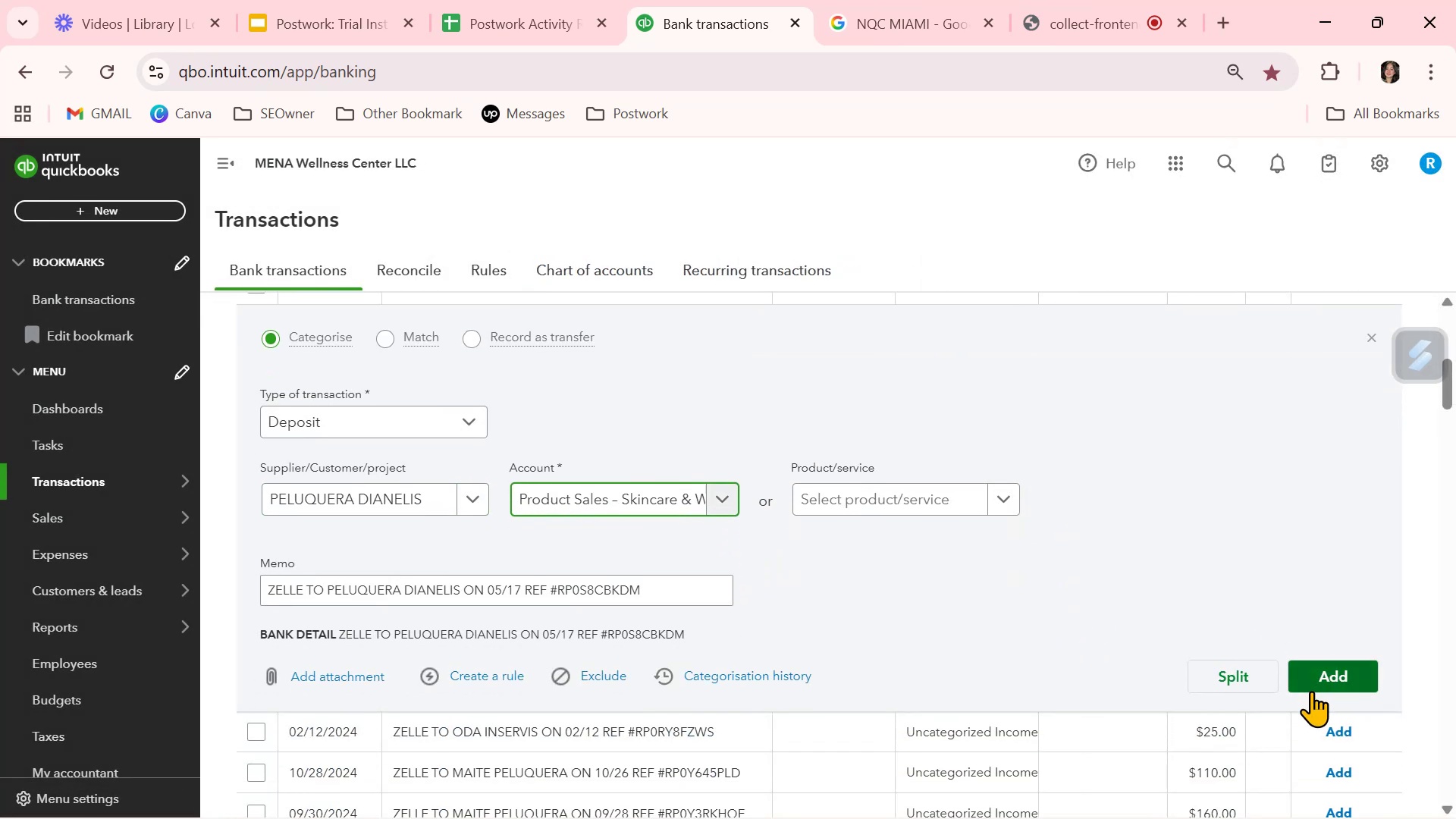 
left_click([1329, 672])
 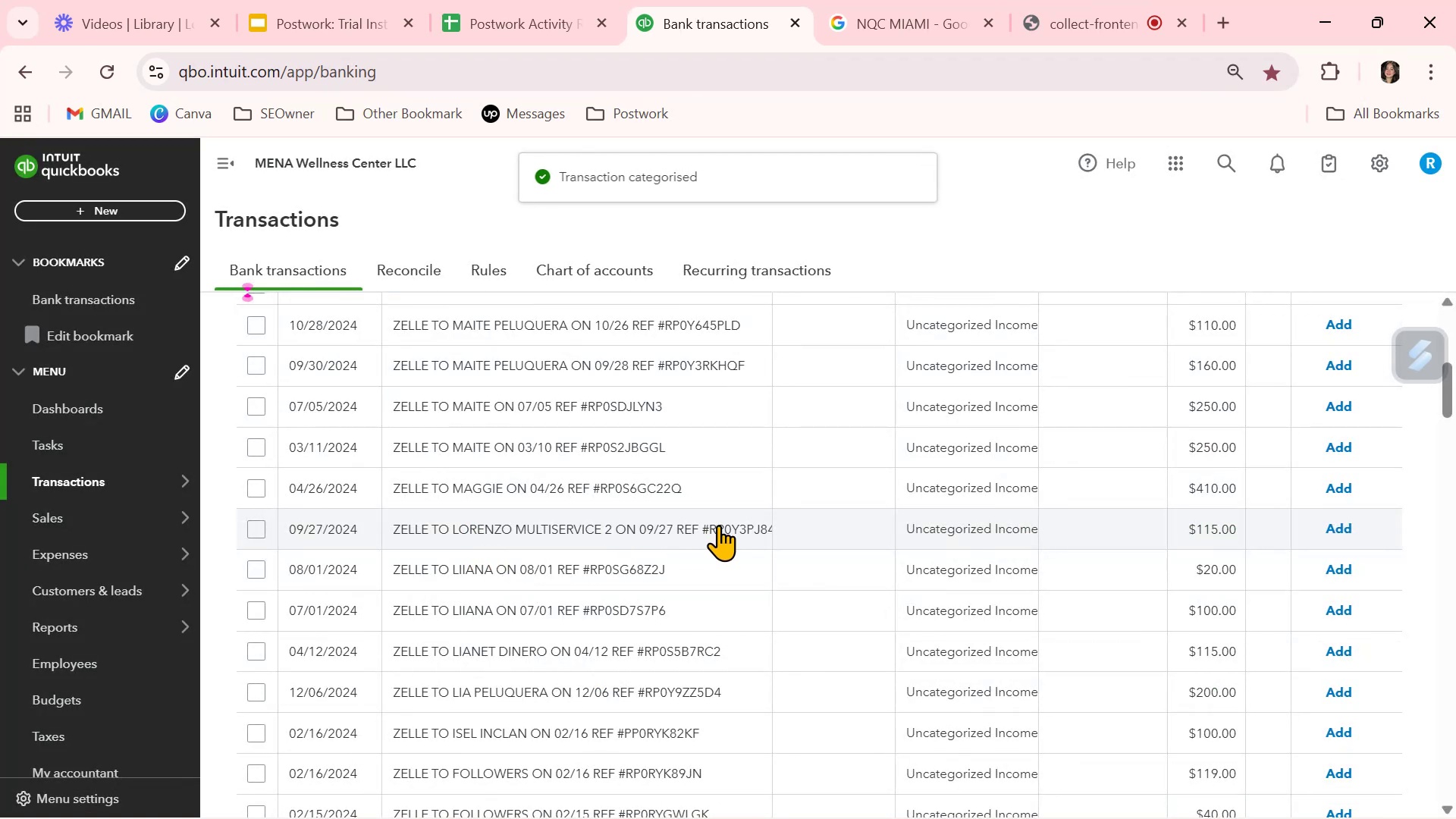 
scroll: coordinate [720, 525], scroll_direction: up, amount: 1.0
 